 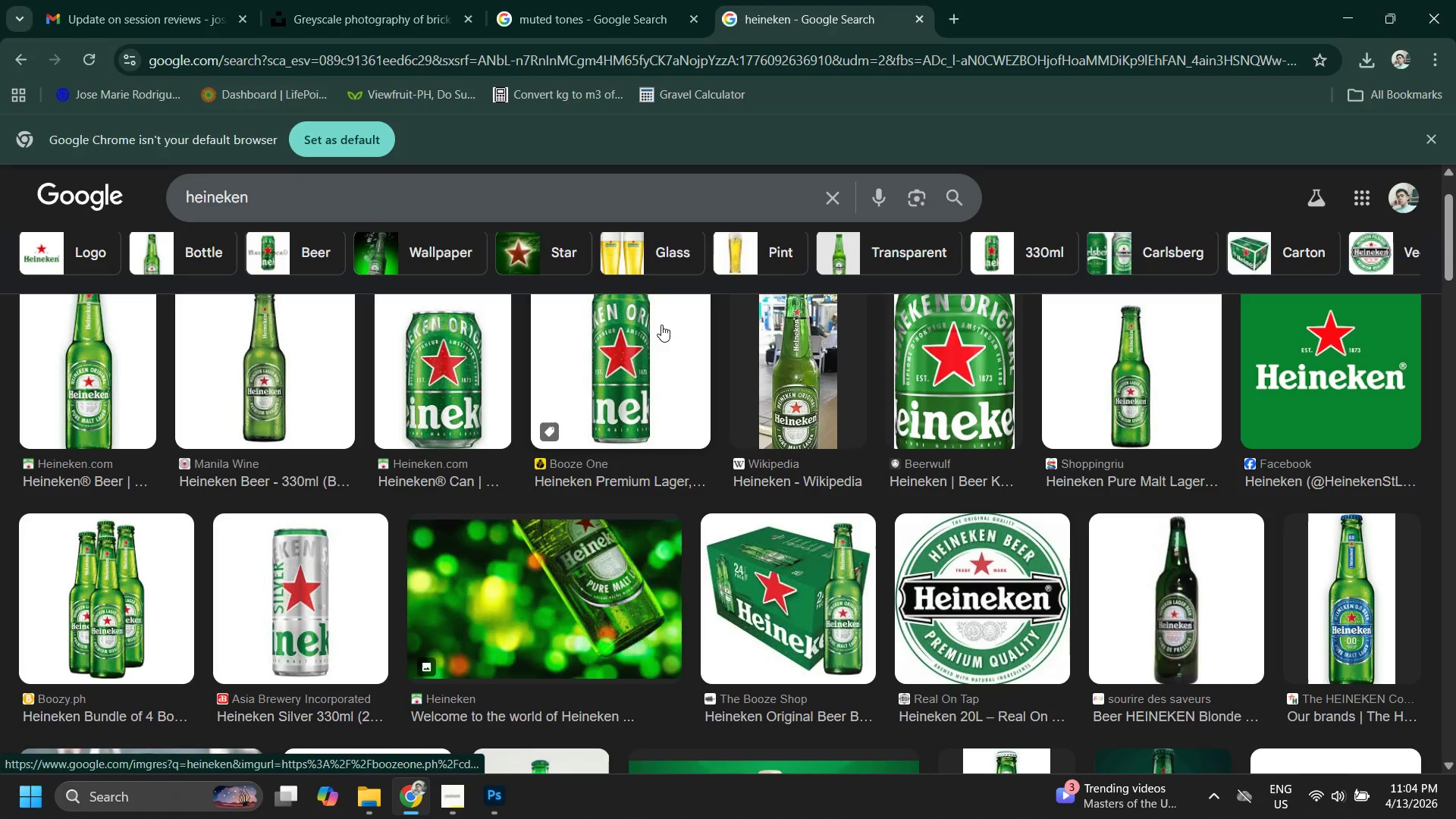 
key(Tab)
type(zzzpp)
 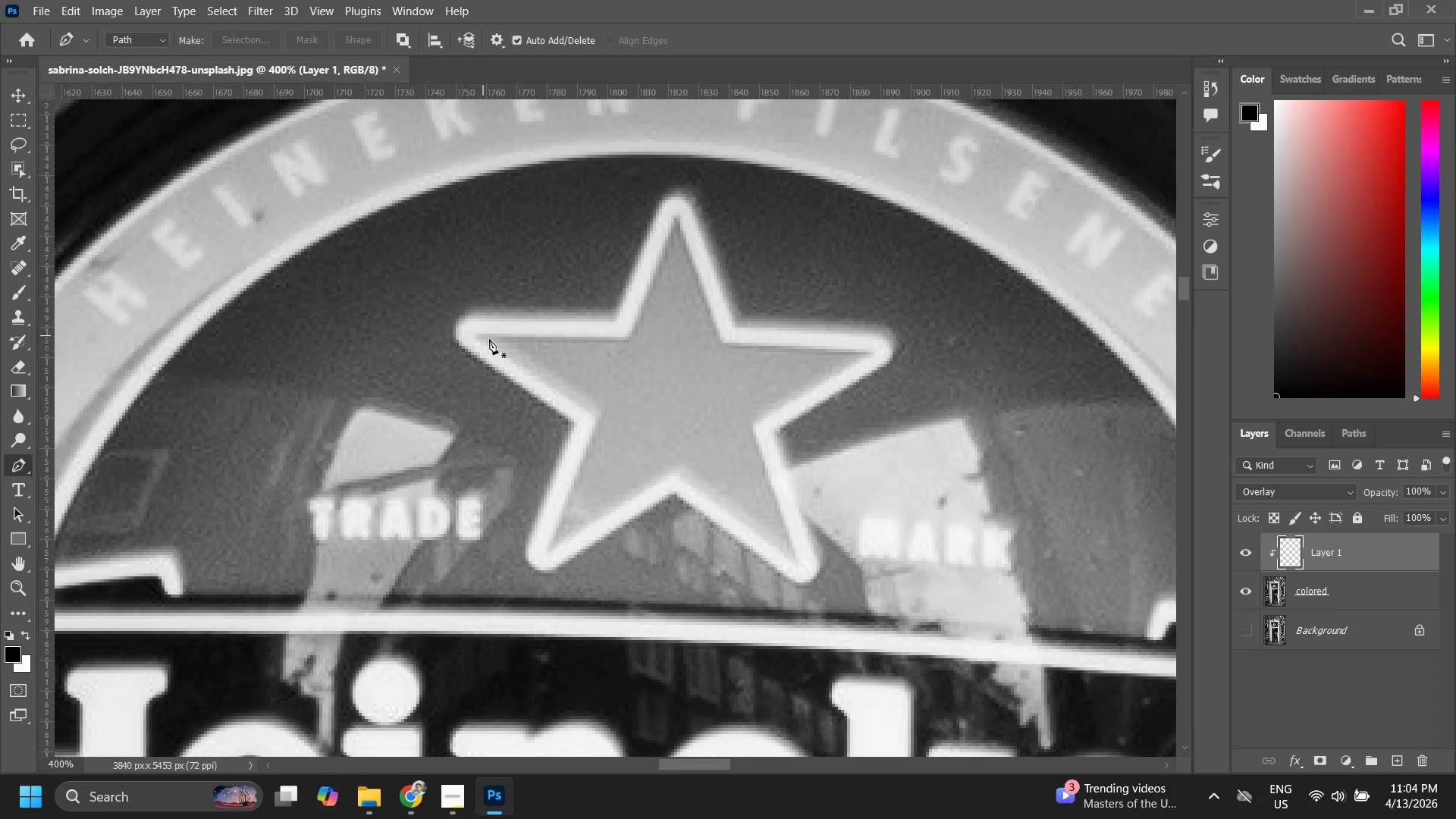 
left_click_drag(start_coordinate=[618, 297], to_coordinate=[743, 245])
 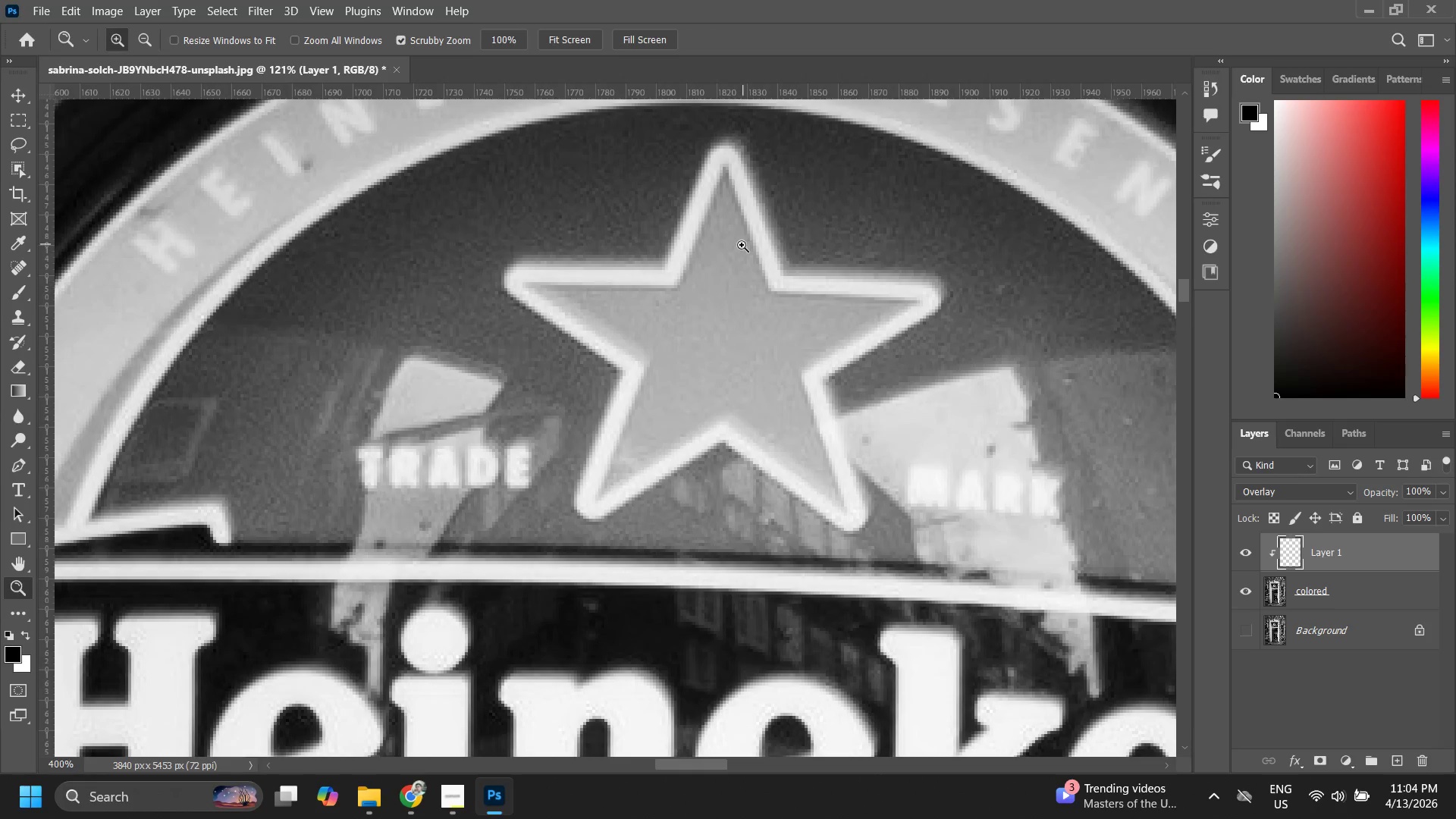 
hold_key(key=Space, duration=0.45)
 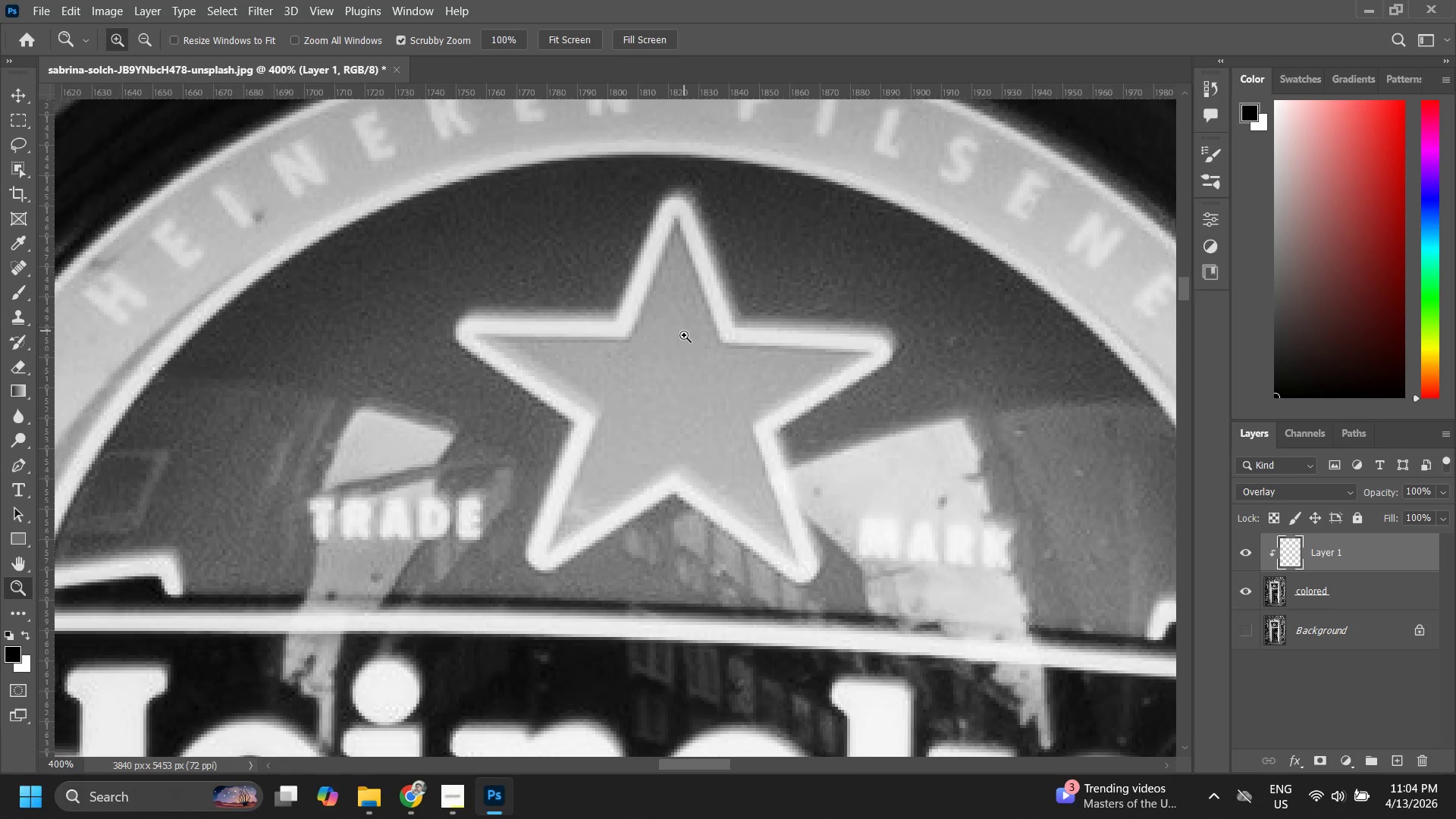 
left_click_drag(start_coordinate=[752, 249], to_coordinate=[703, 300])
 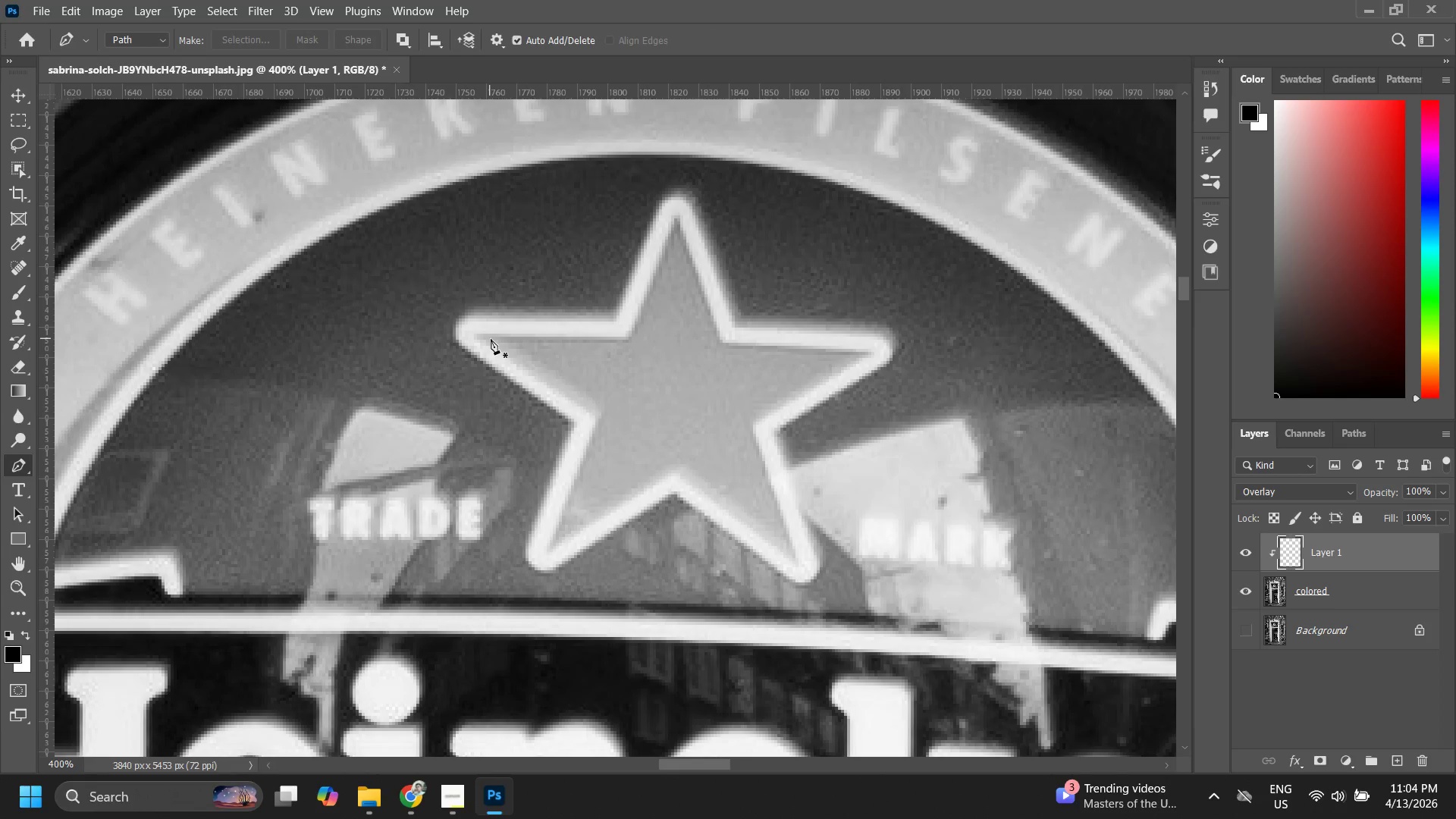 
key(Alt+AltLeft)
 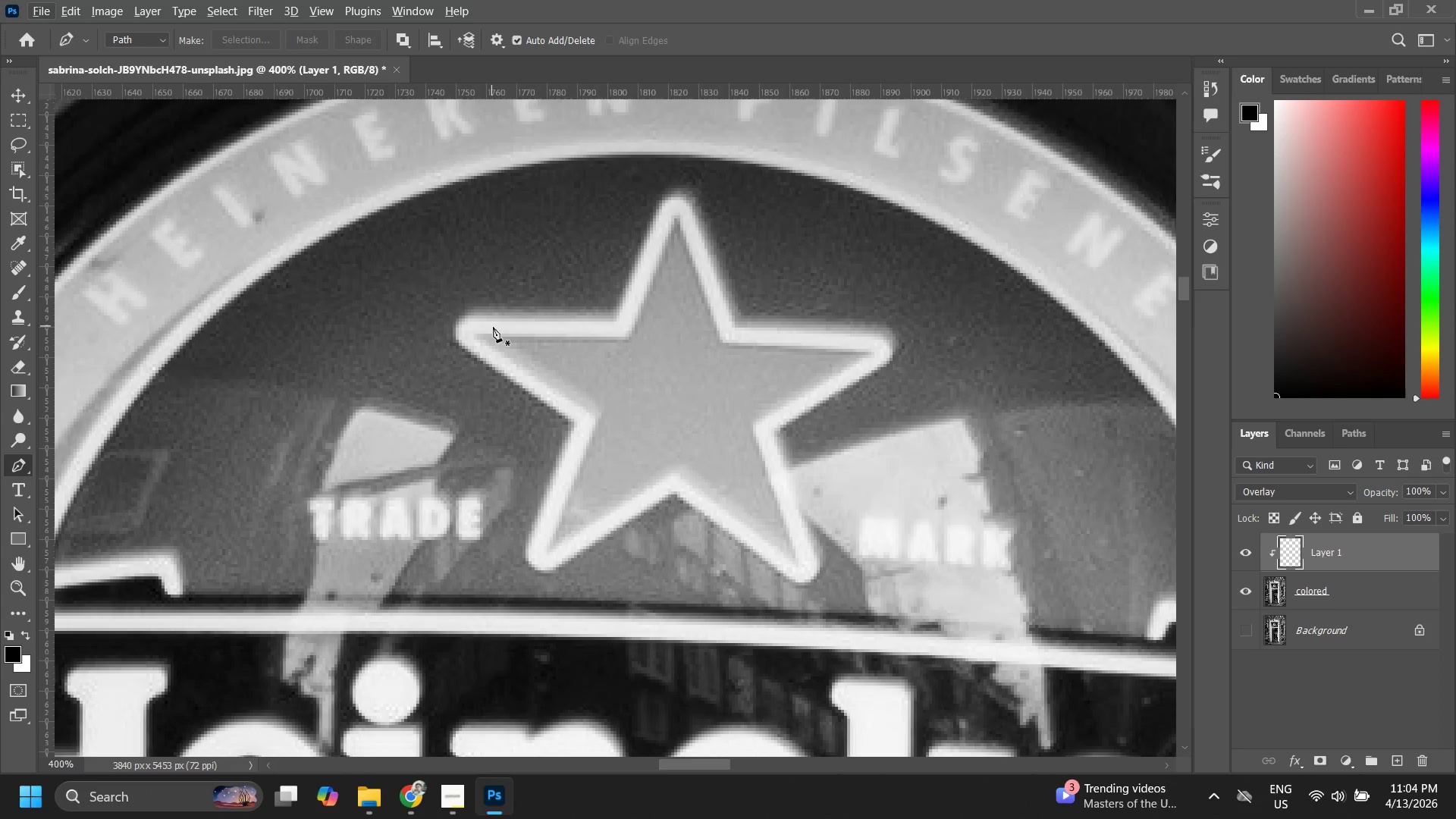 
key(Alt+AltLeft)
 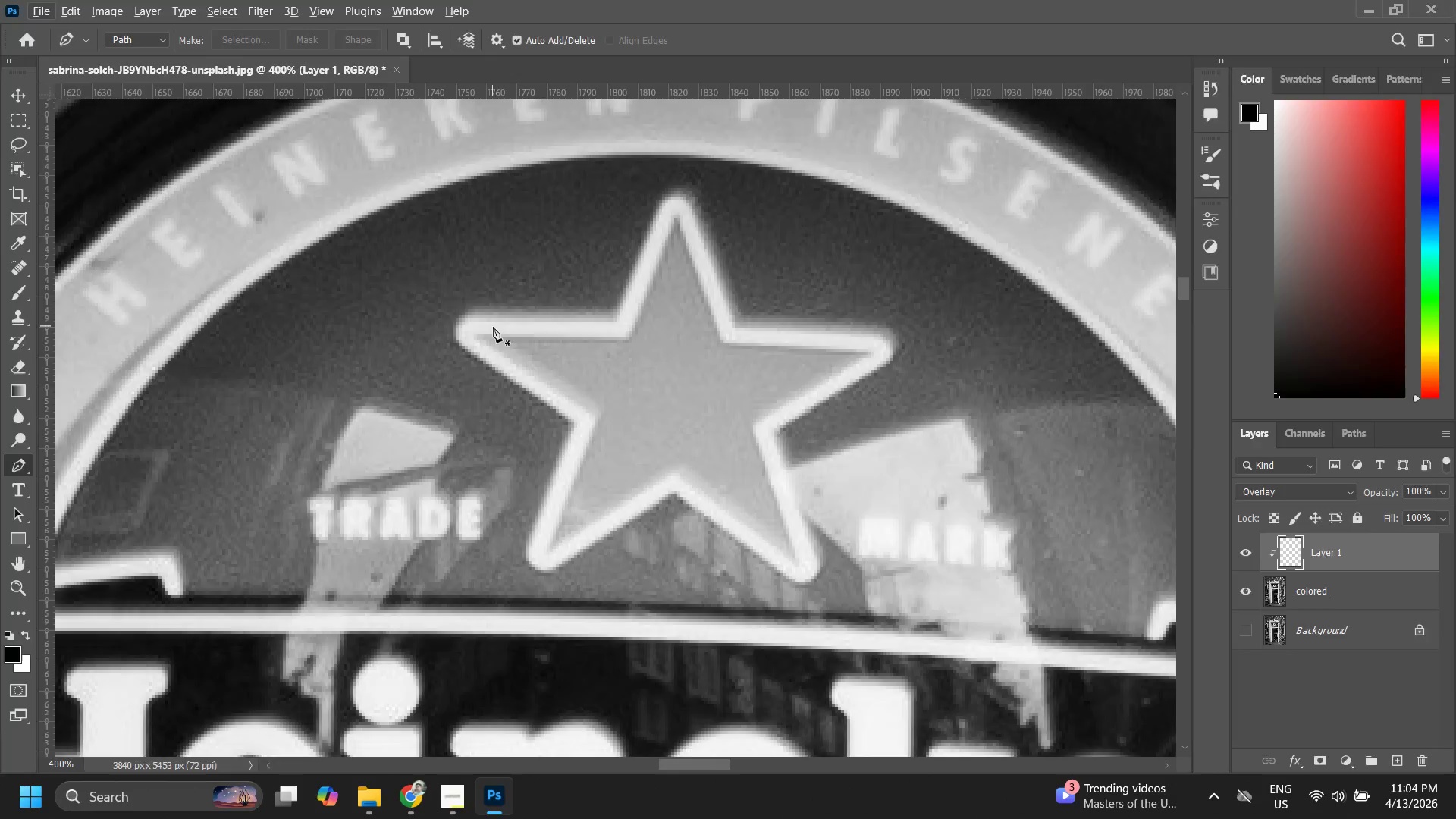 
key(Alt+Tab)
 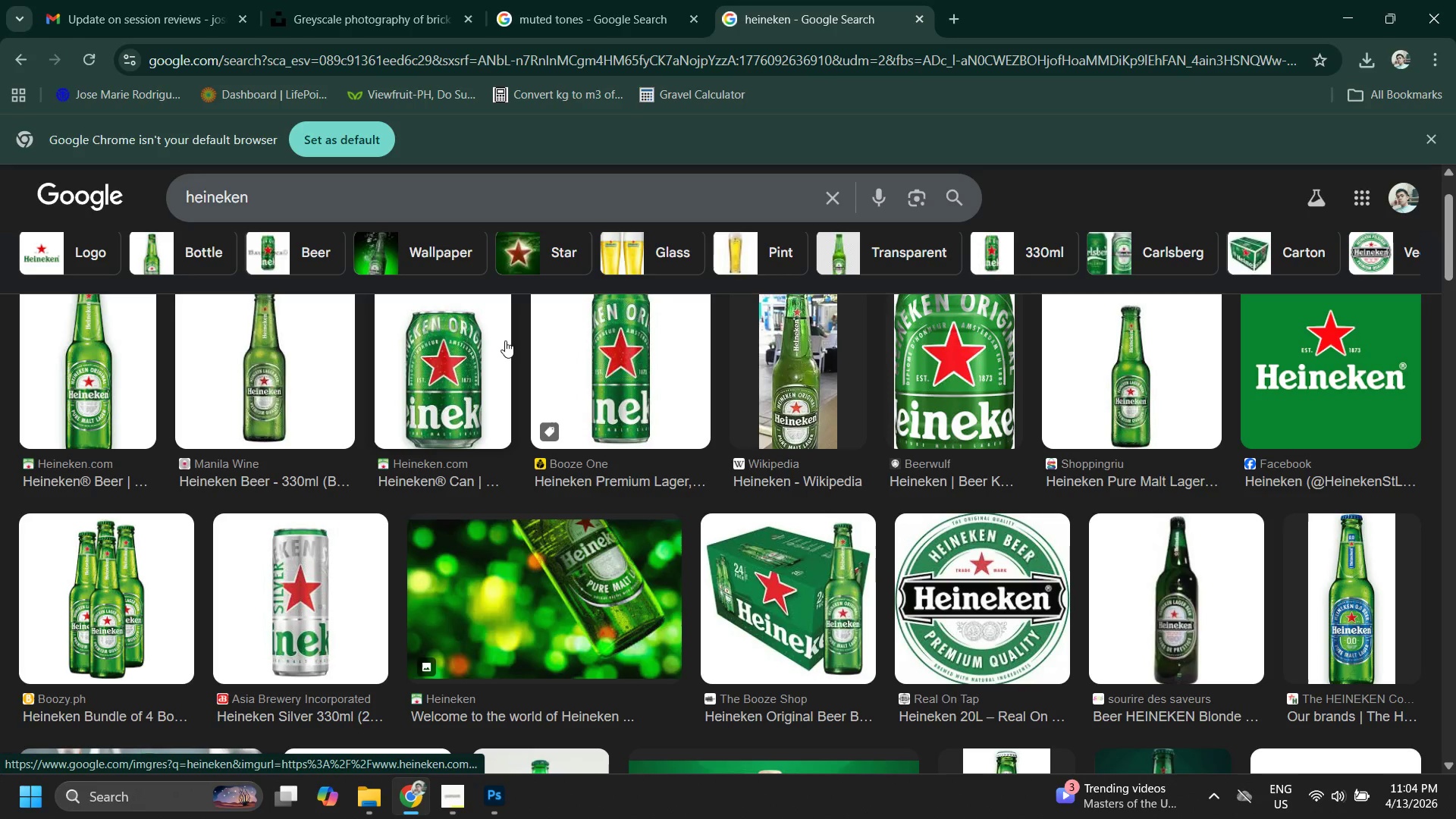 
key(Alt+Tab)
 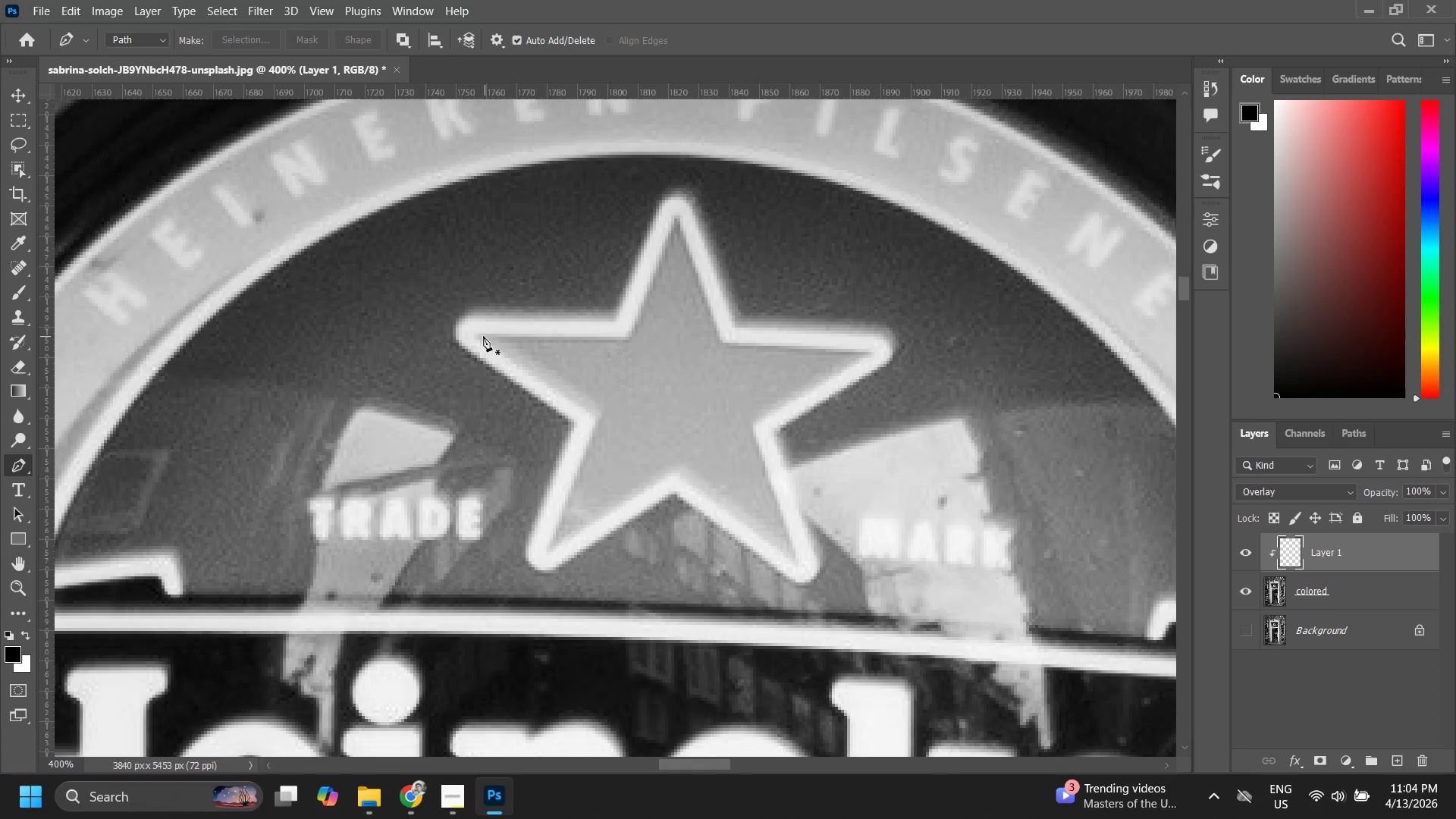 
left_click([476, 332])
 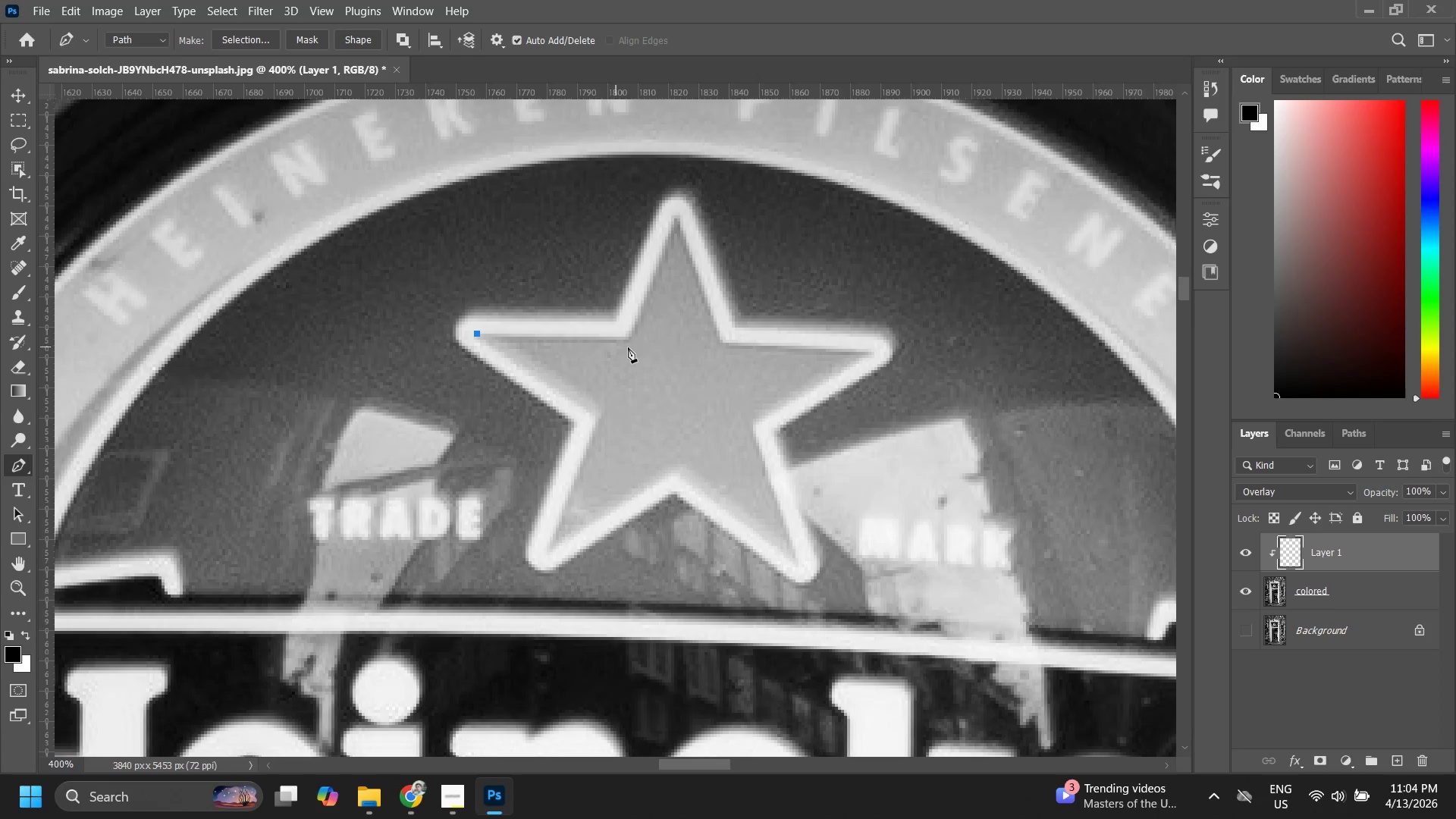 
hold_key(key=ShiftLeft, duration=0.98)
left_click([625, 337])
 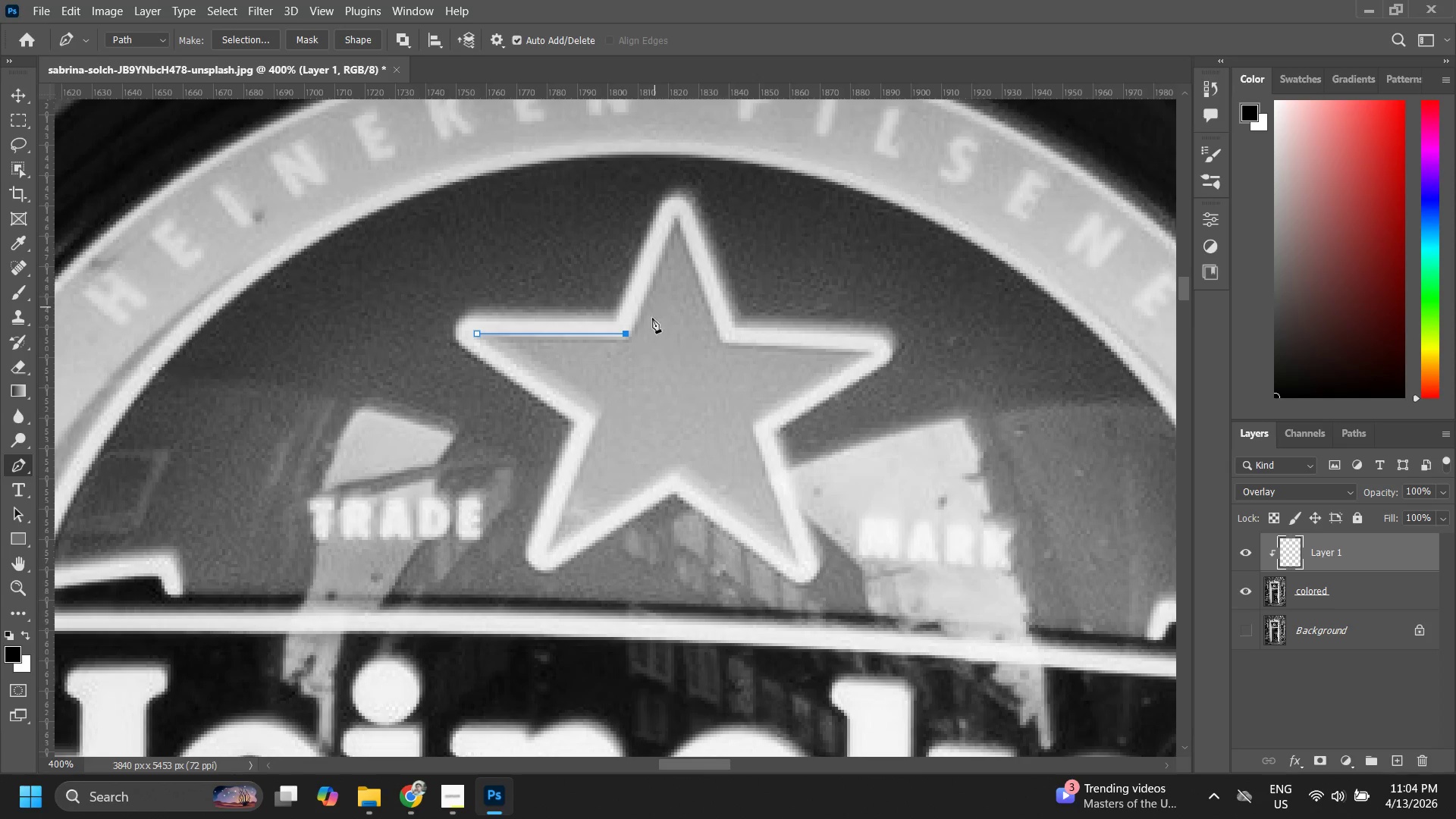 
hold_key(key=ShiftLeft, duration=1.97)
 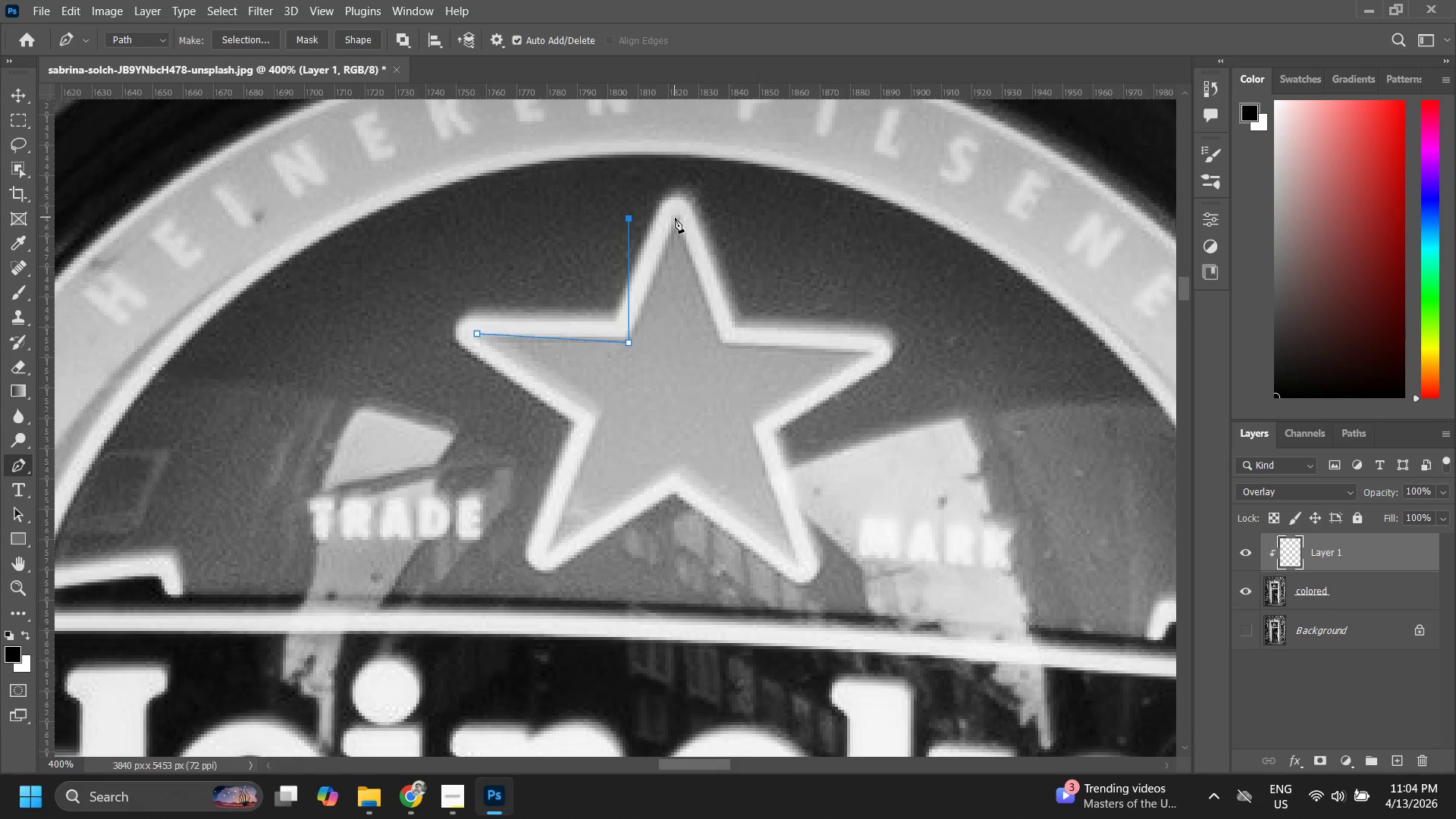 
key(Control+ControlLeft)
 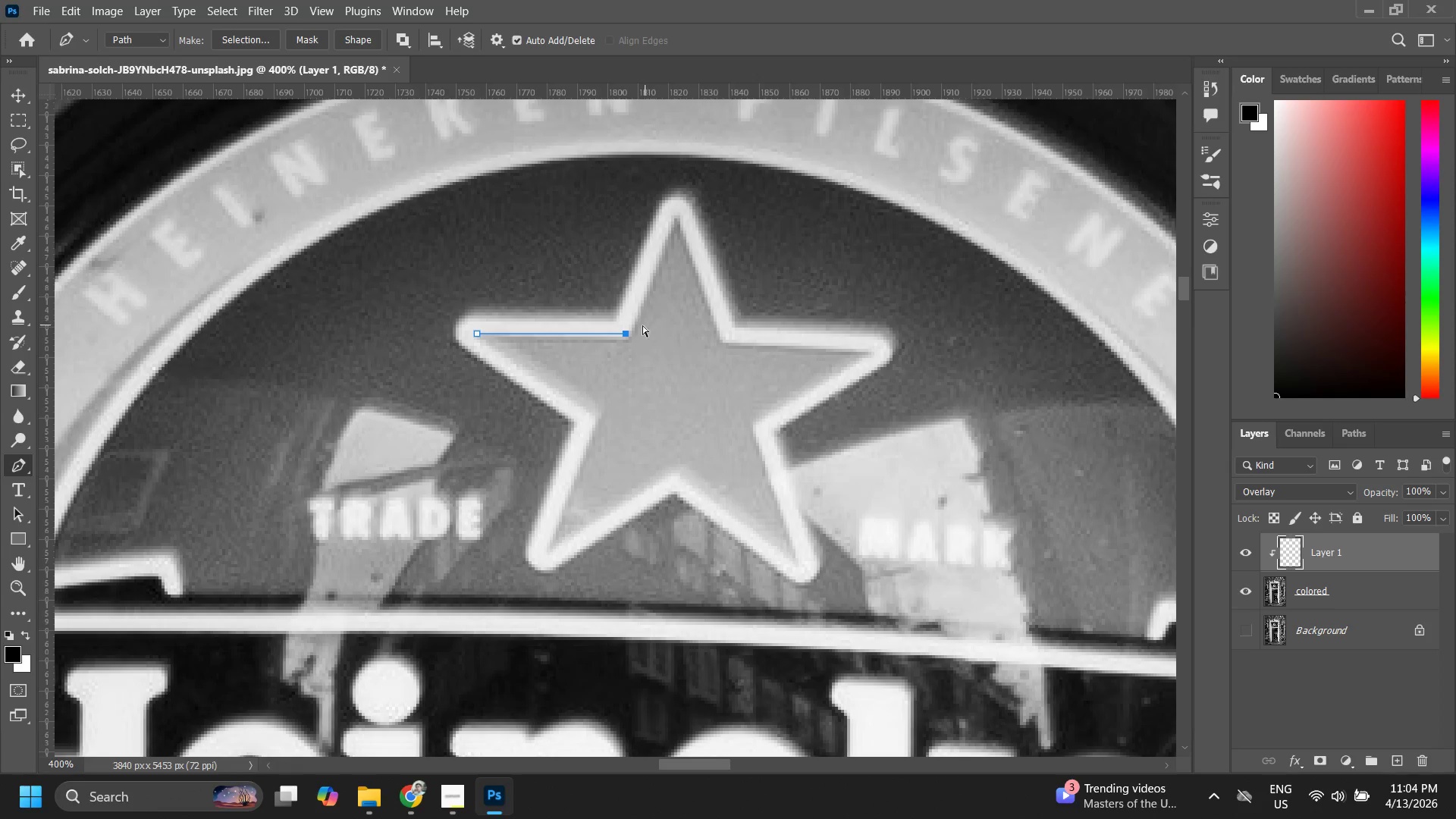 
key(Control+Z)
 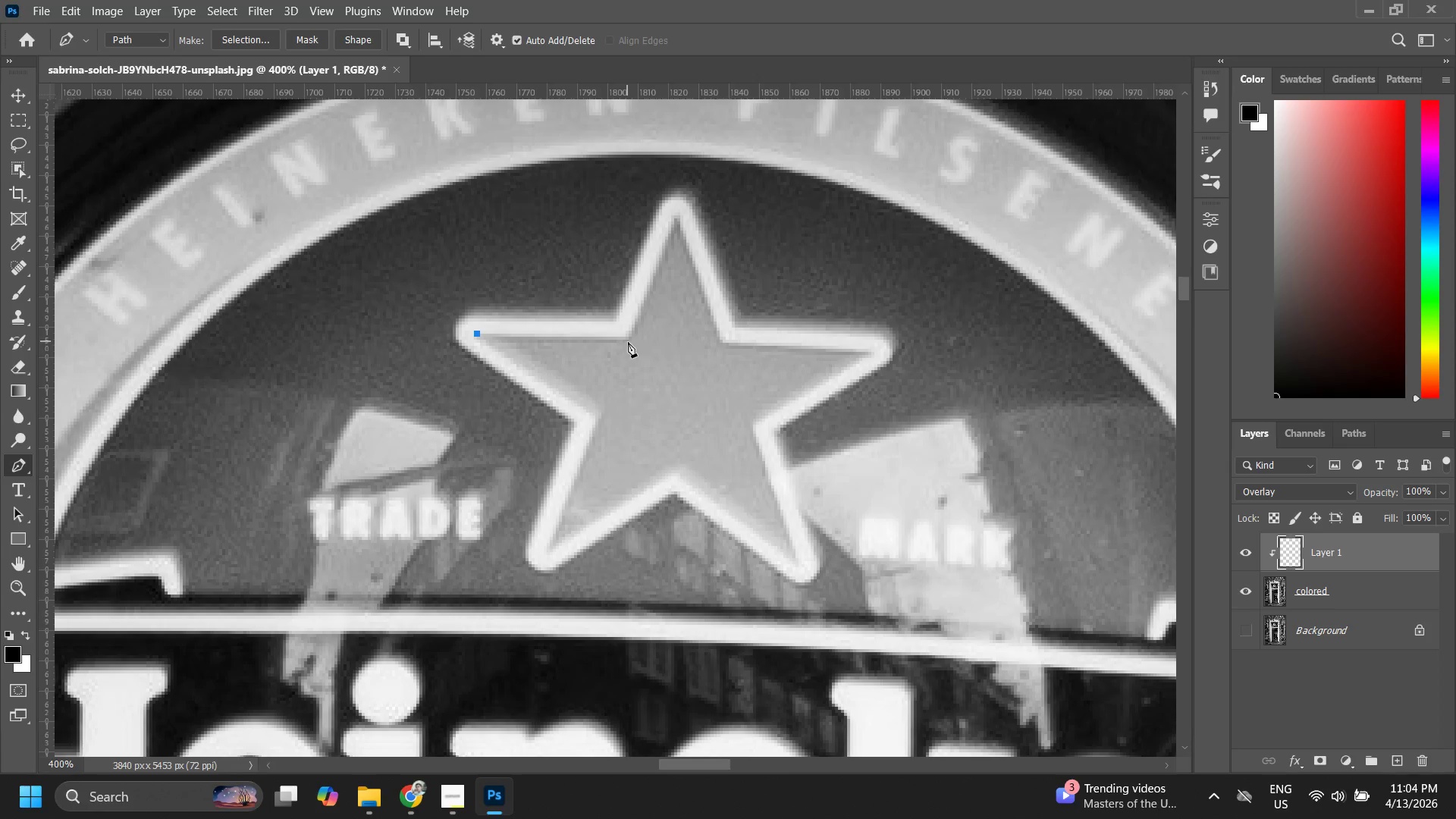 
left_click([628, 342])
 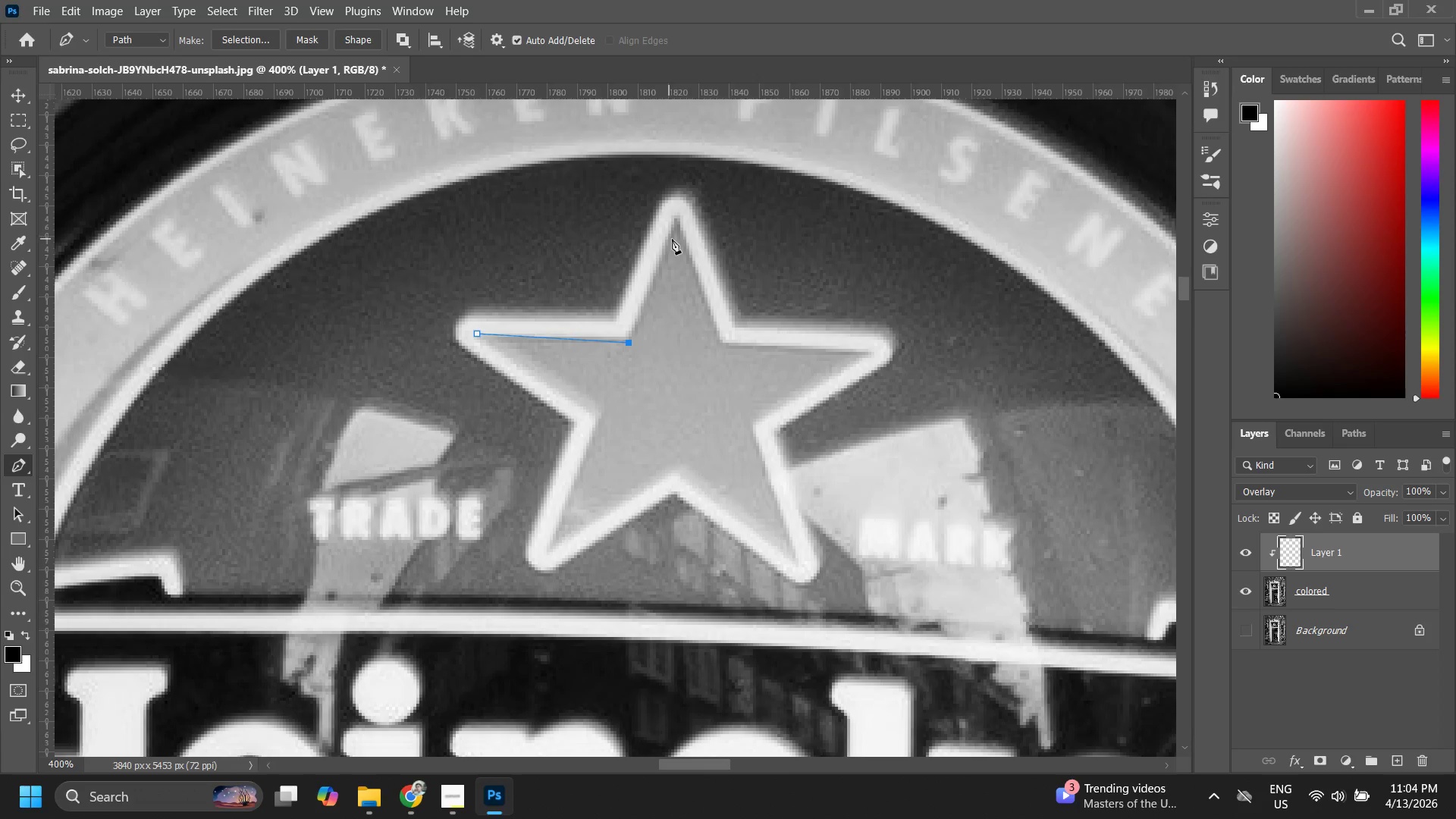 
hold_key(key=ShiftLeft, duration=0.7)
left_click([675, 218])
 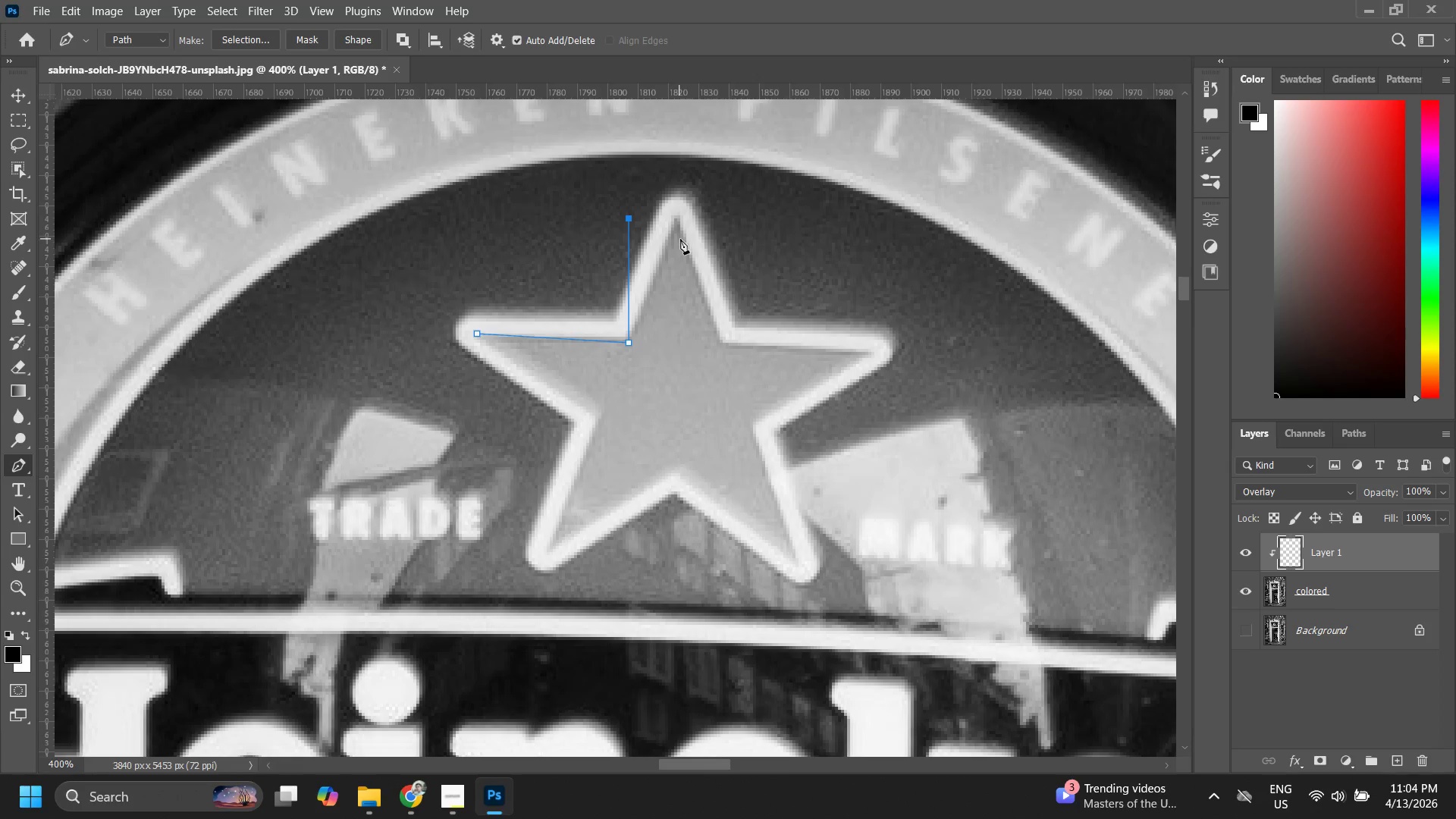 
key(Control+ControlLeft)
 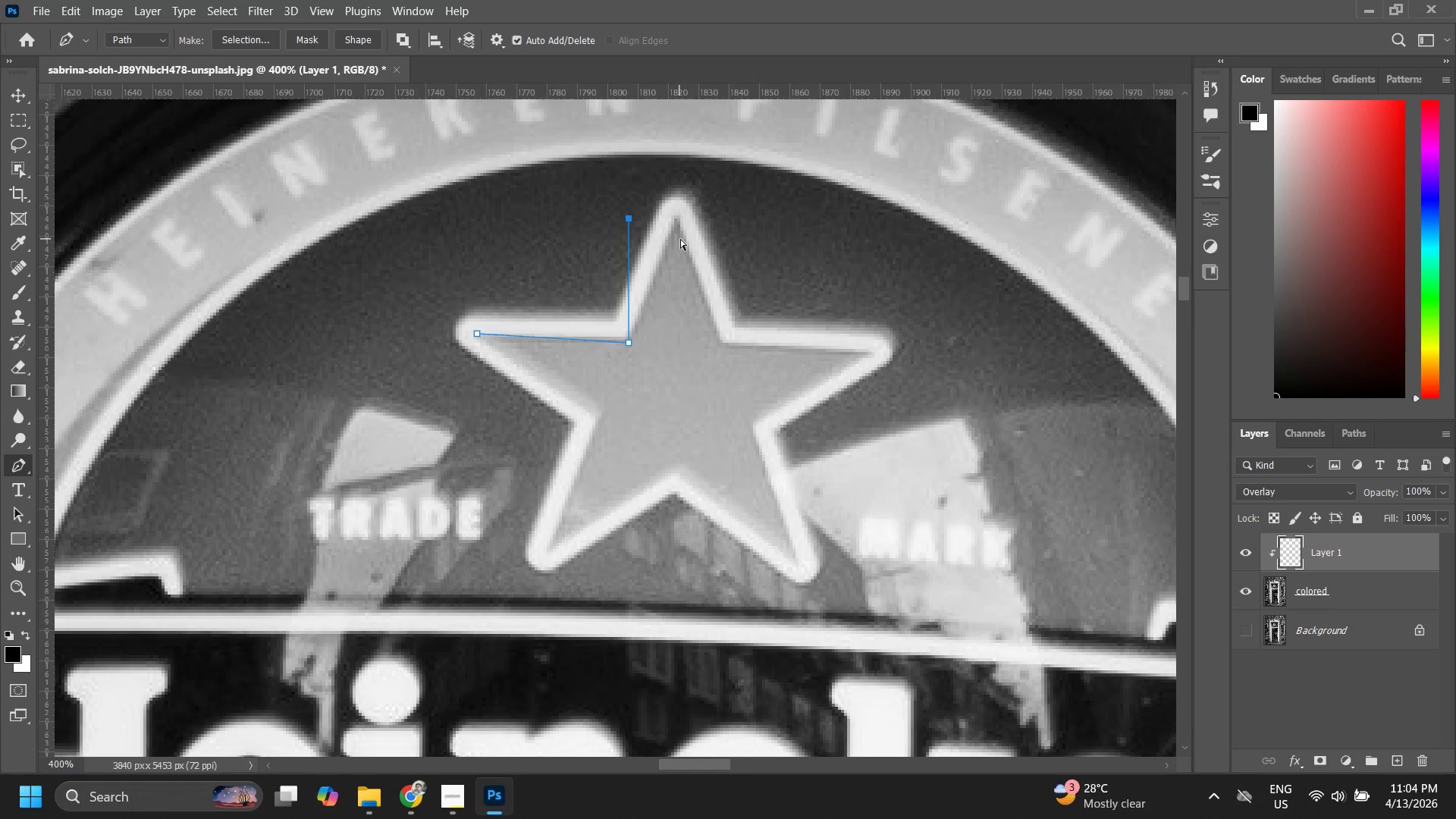 
key(Control+Z)
 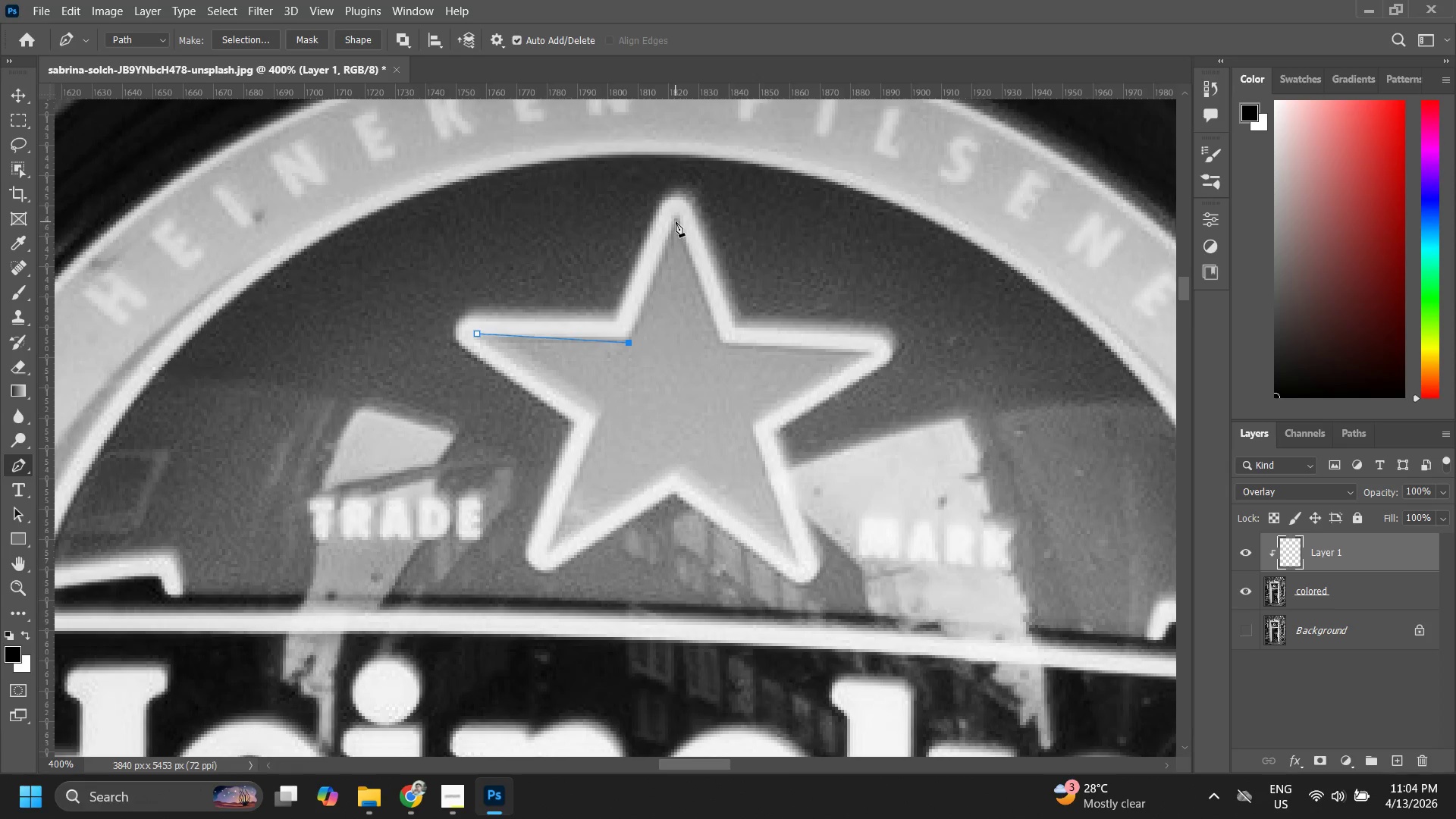 
left_click([676, 221])
 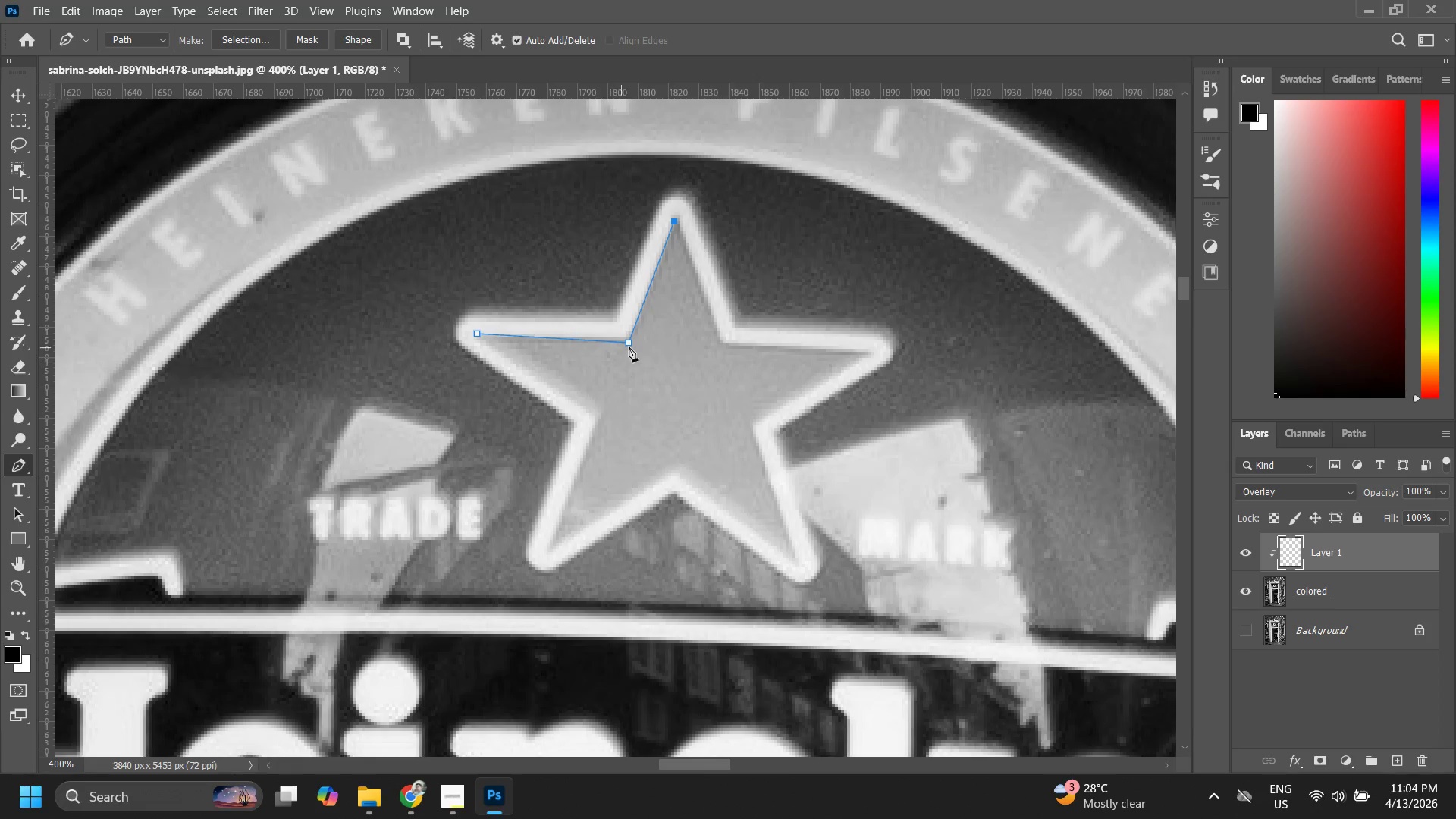 
hold_key(key=ControlLeft, duration=1.5)
left_click_drag(start_coordinate=[625, 344], to_coordinate=[629, 339])
 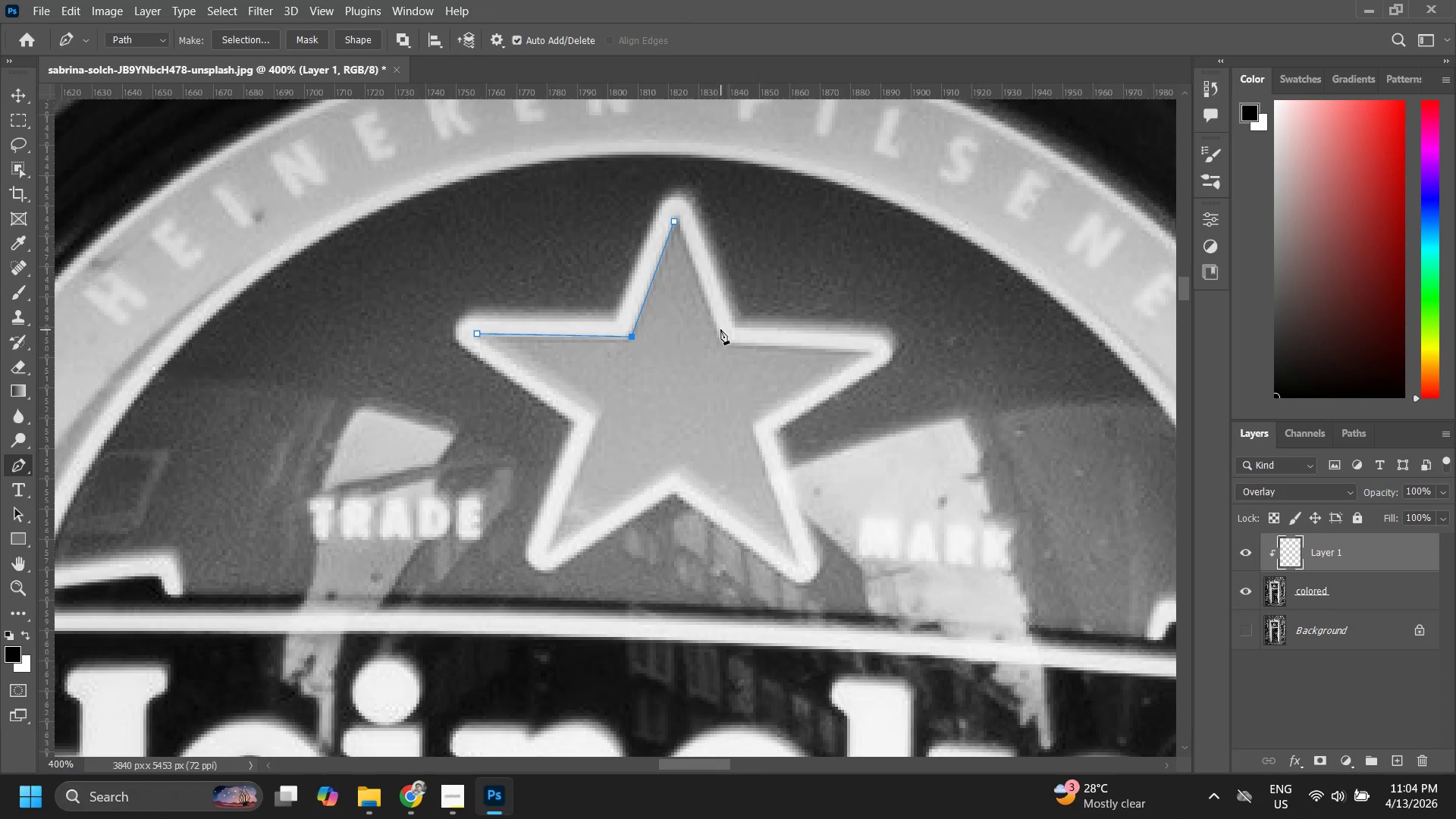 
hold_key(key=ControlLeft, duration=0.94)
 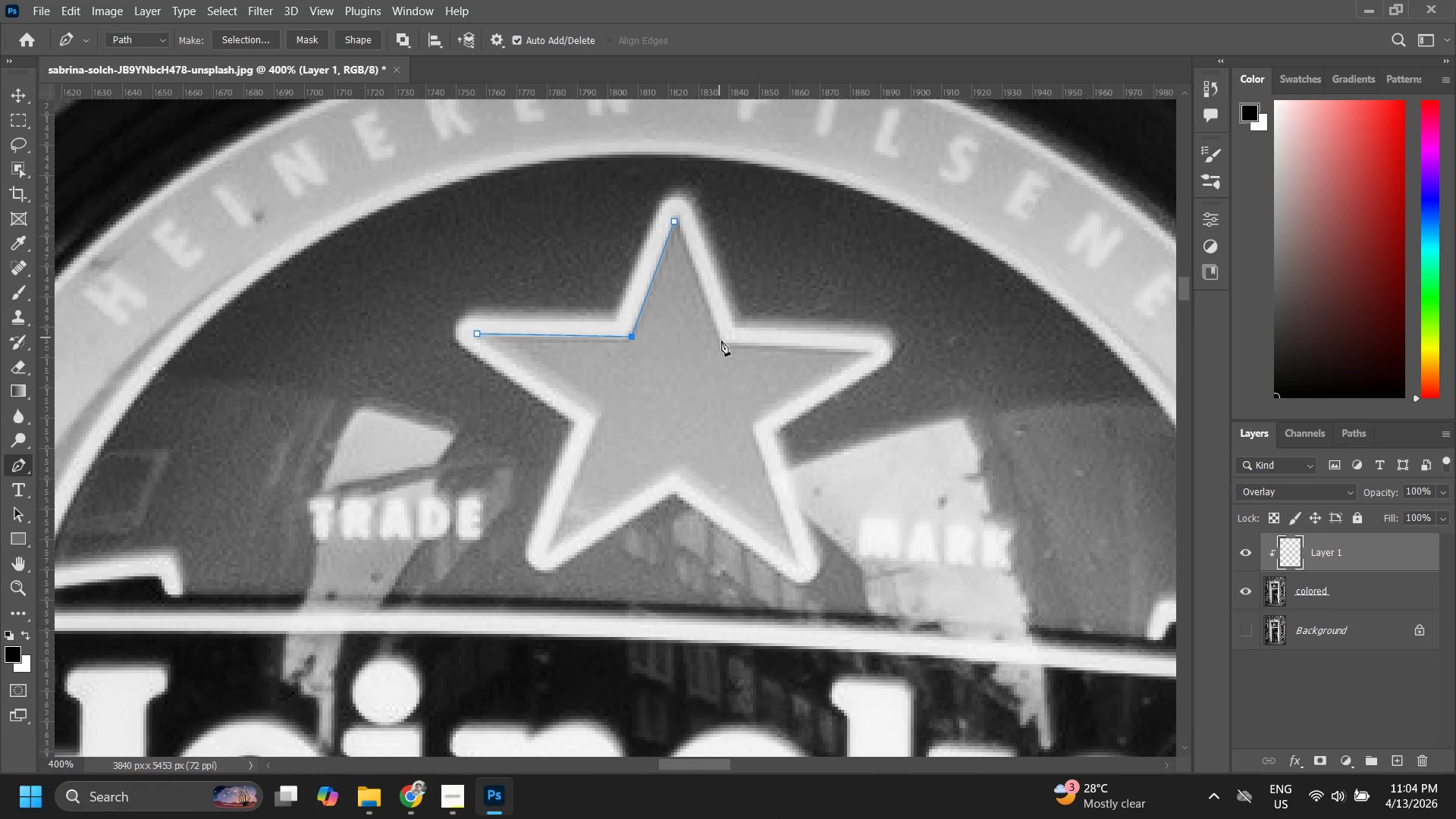 
left_click([727, 348])
 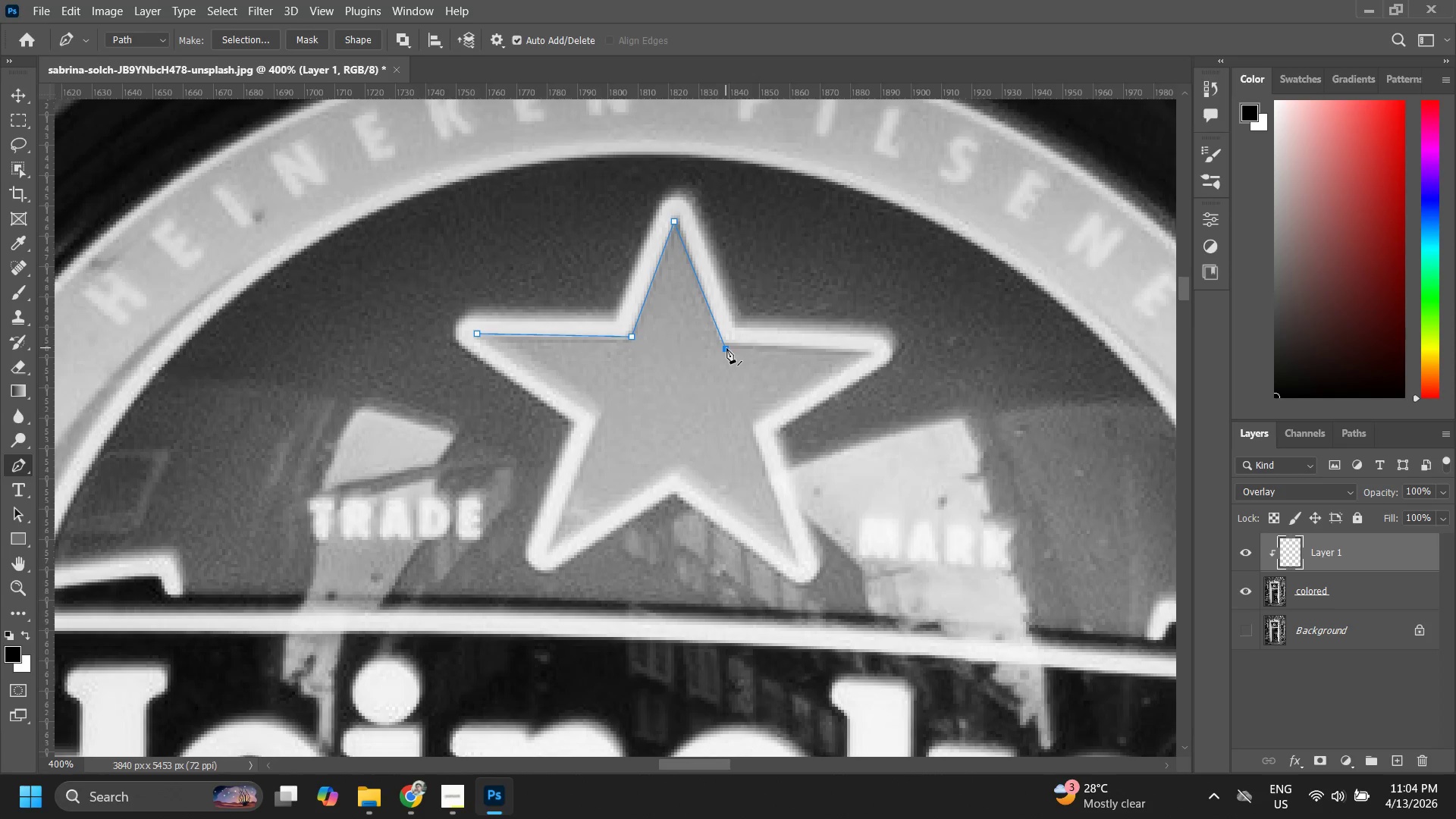 
key(Control+ControlLeft)
 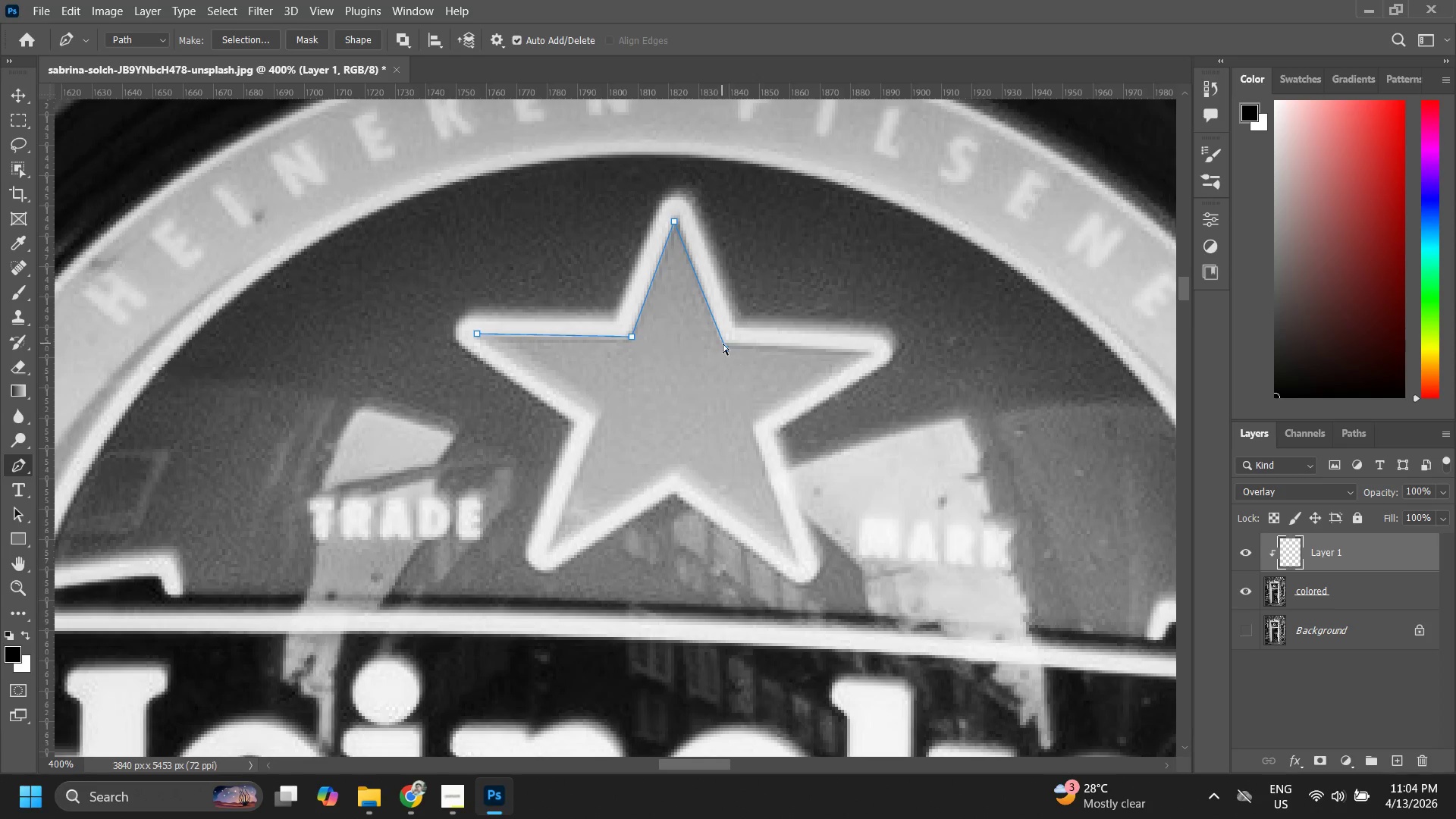 
key(Control+Z)
 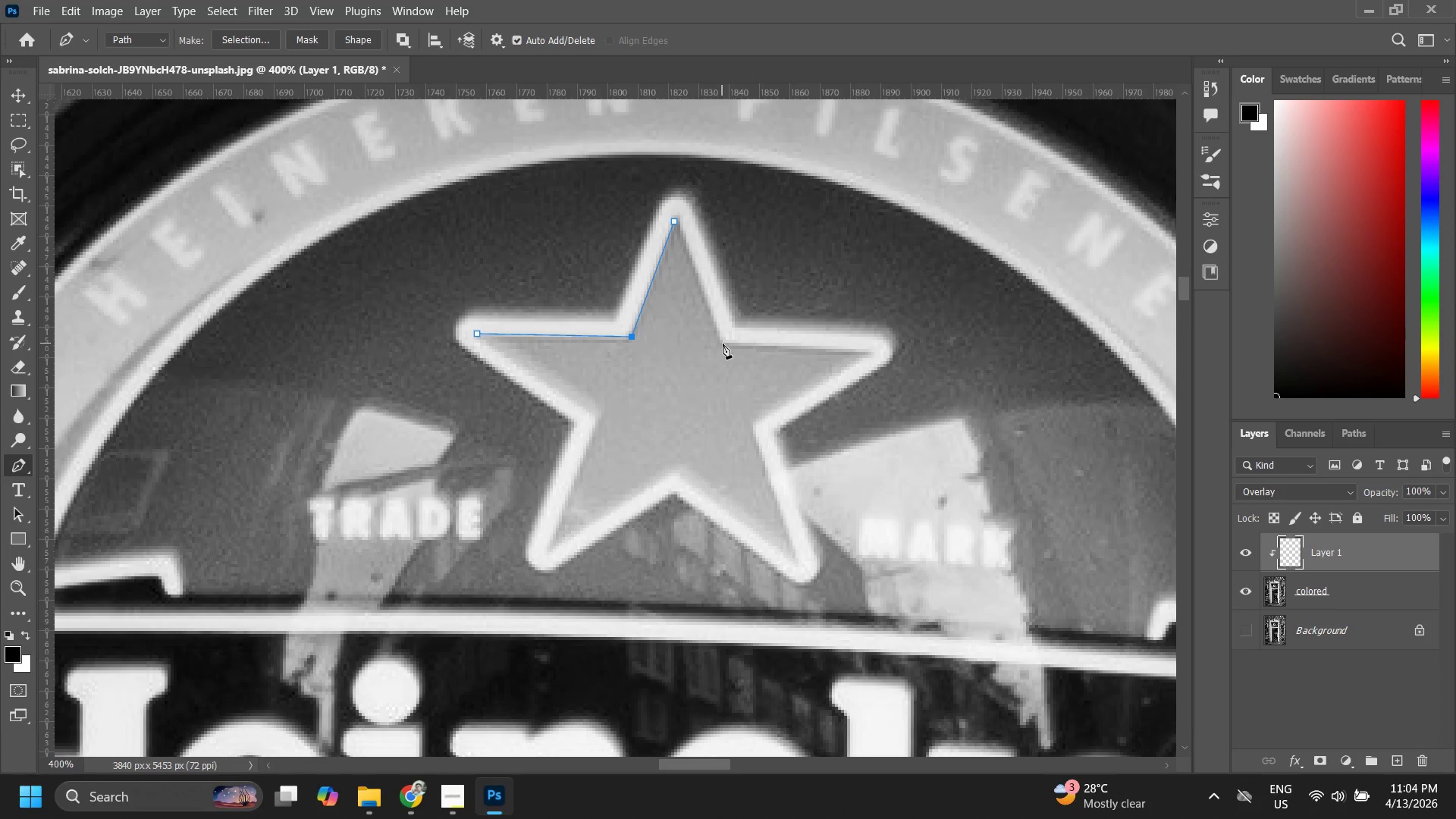 
left_click([723, 344])
 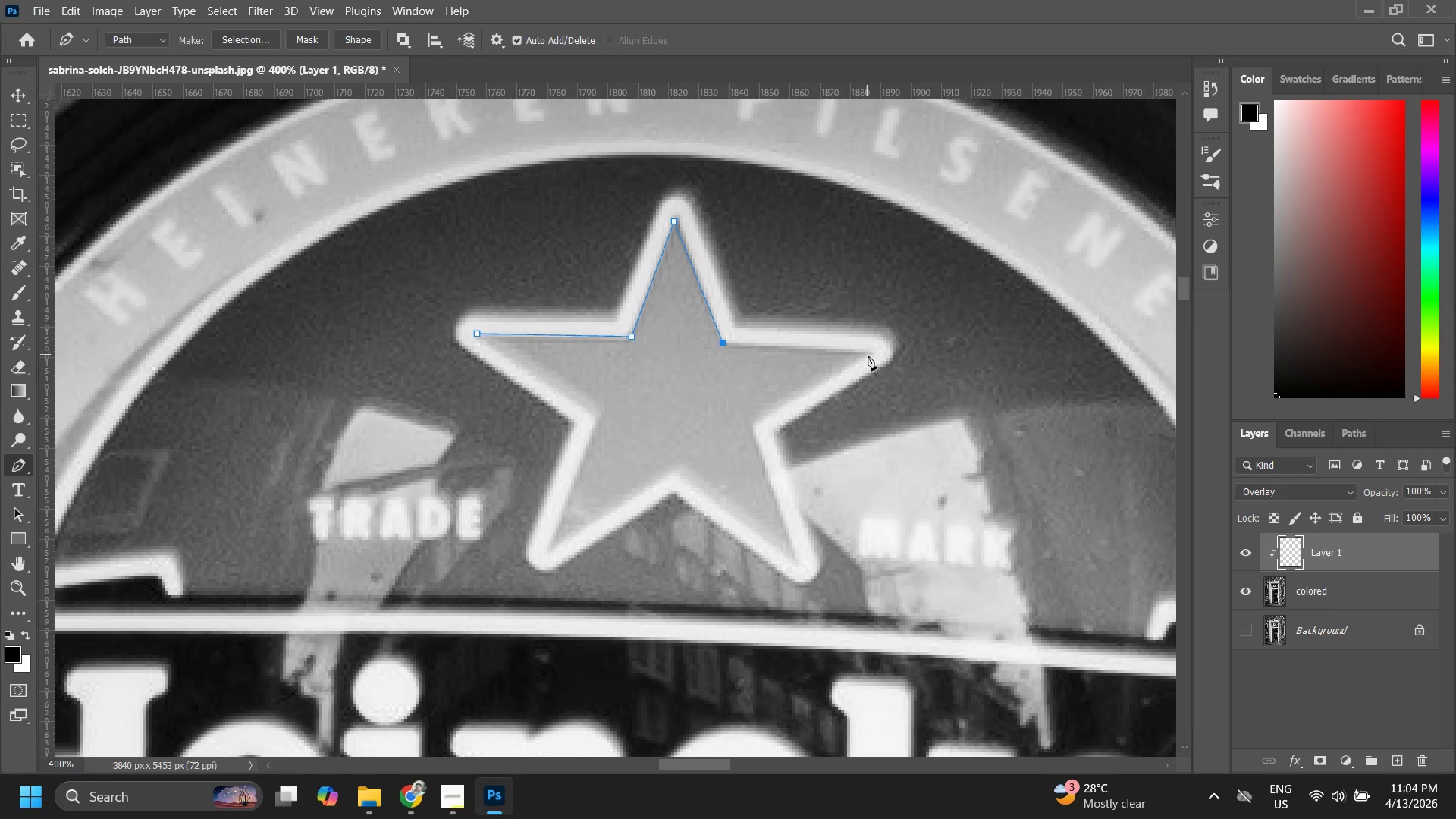 
left_click([869, 355])
 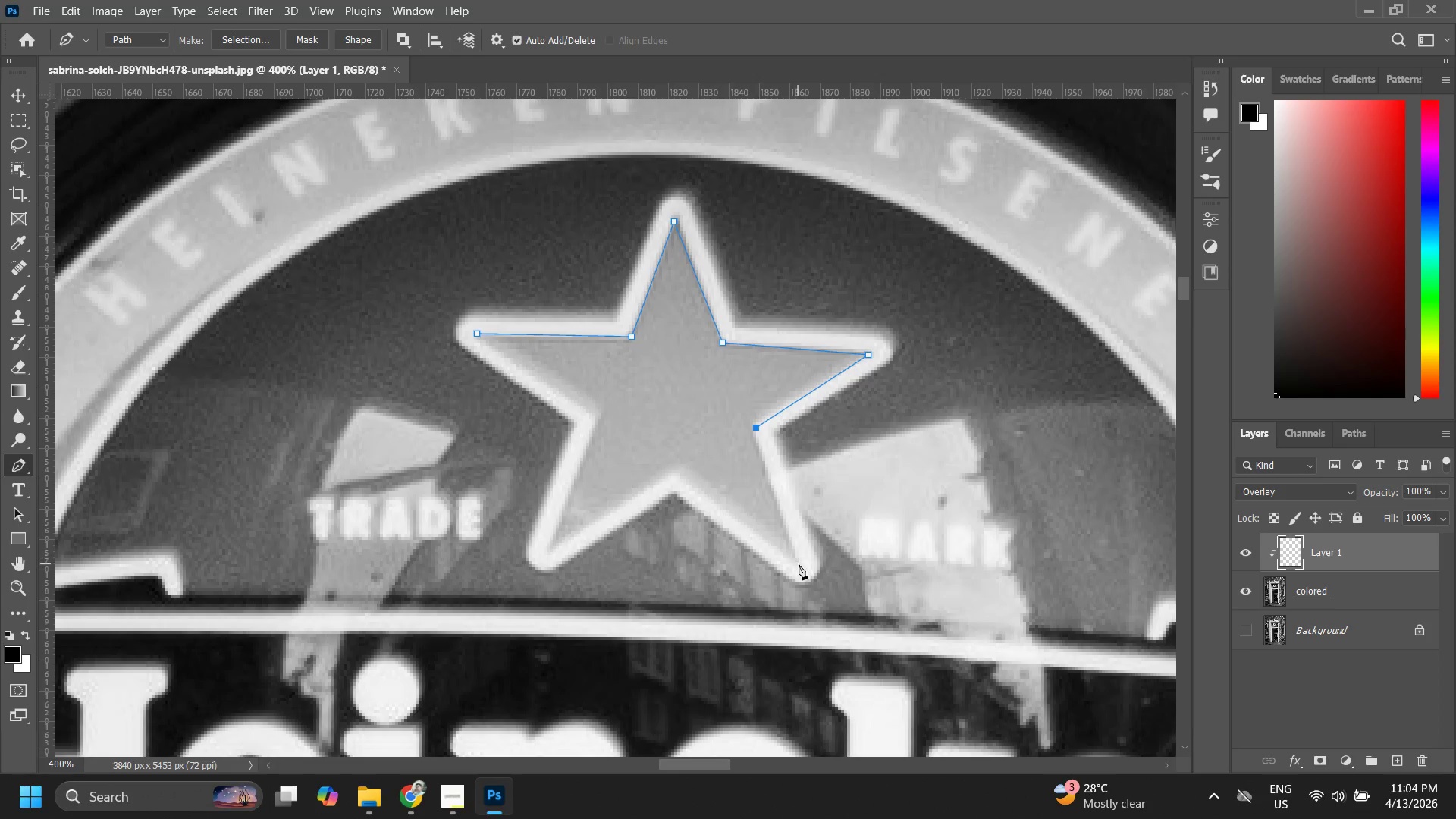 
left_click([795, 554])
 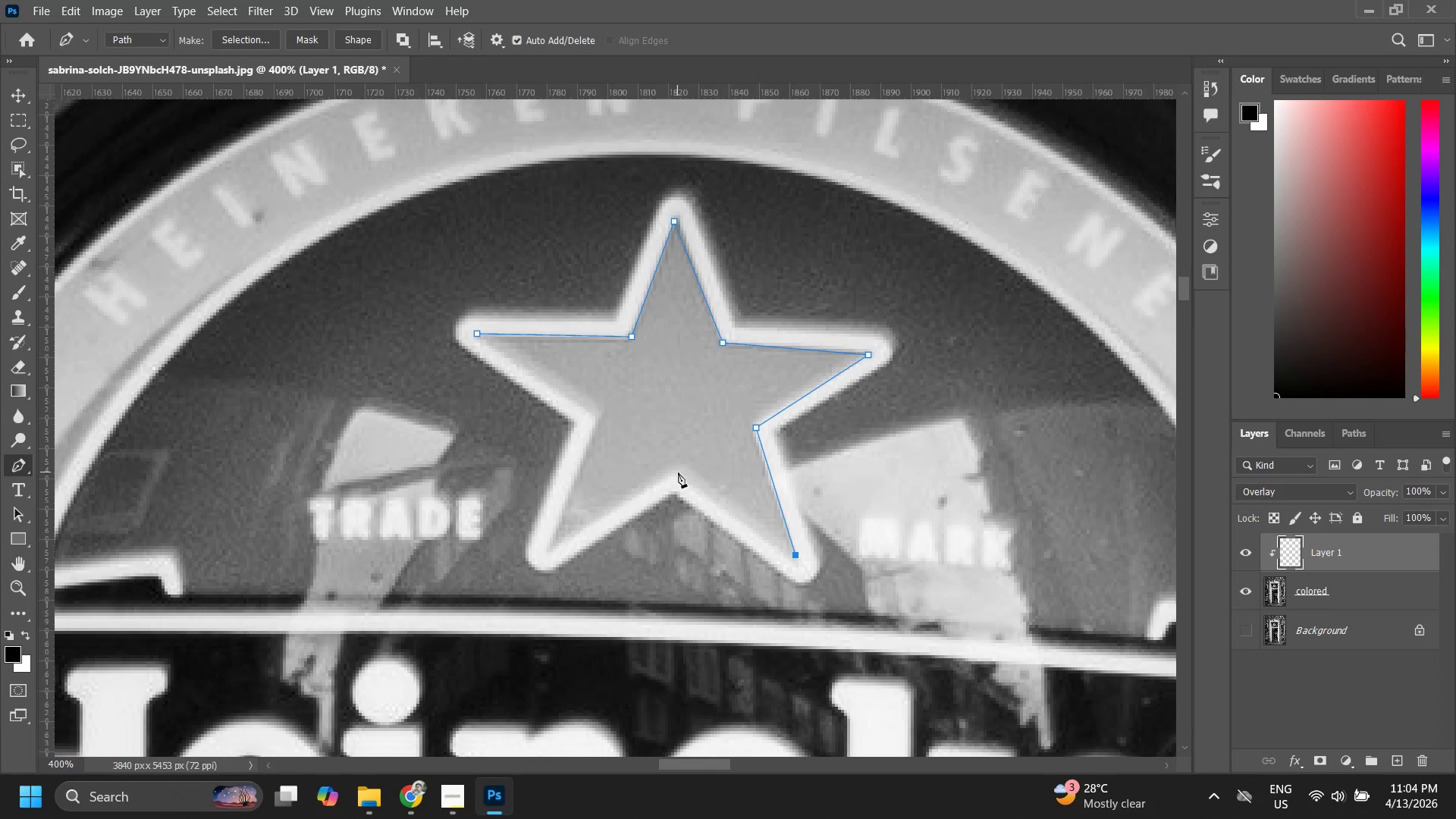 
left_click([676, 472])
 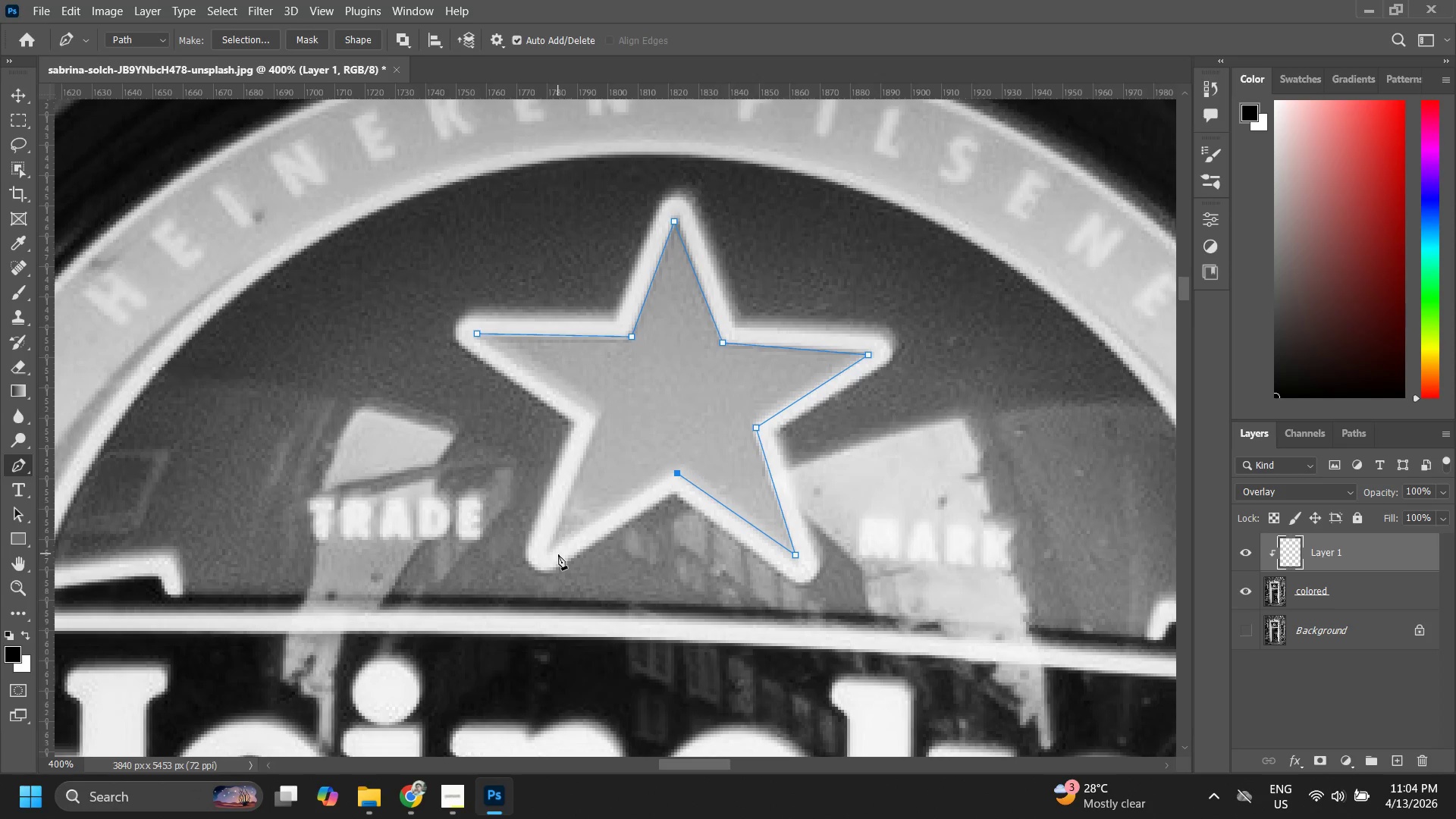 
left_click([551, 548])
 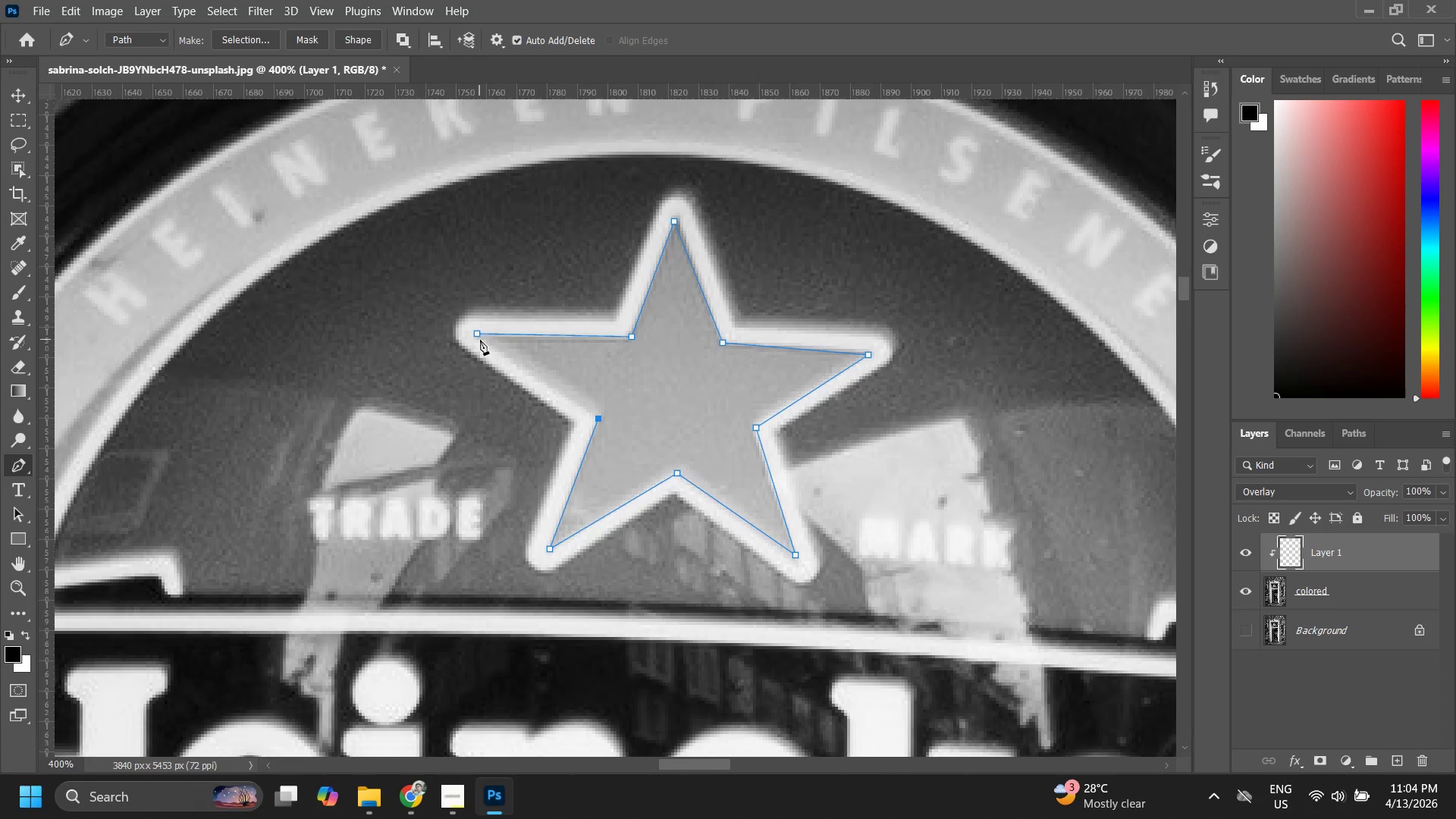 
left_click([477, 334])
 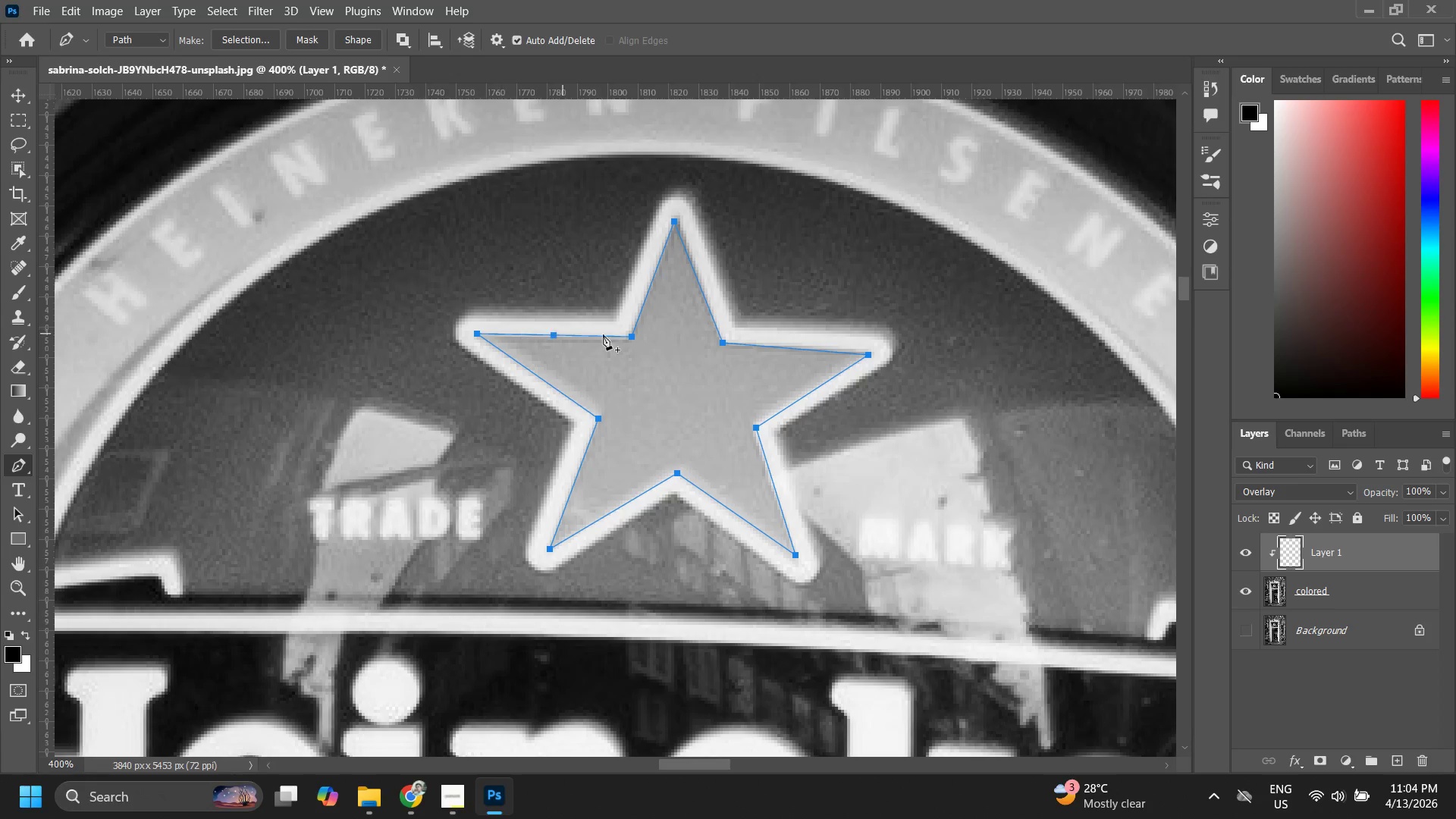 
type(zzp)
 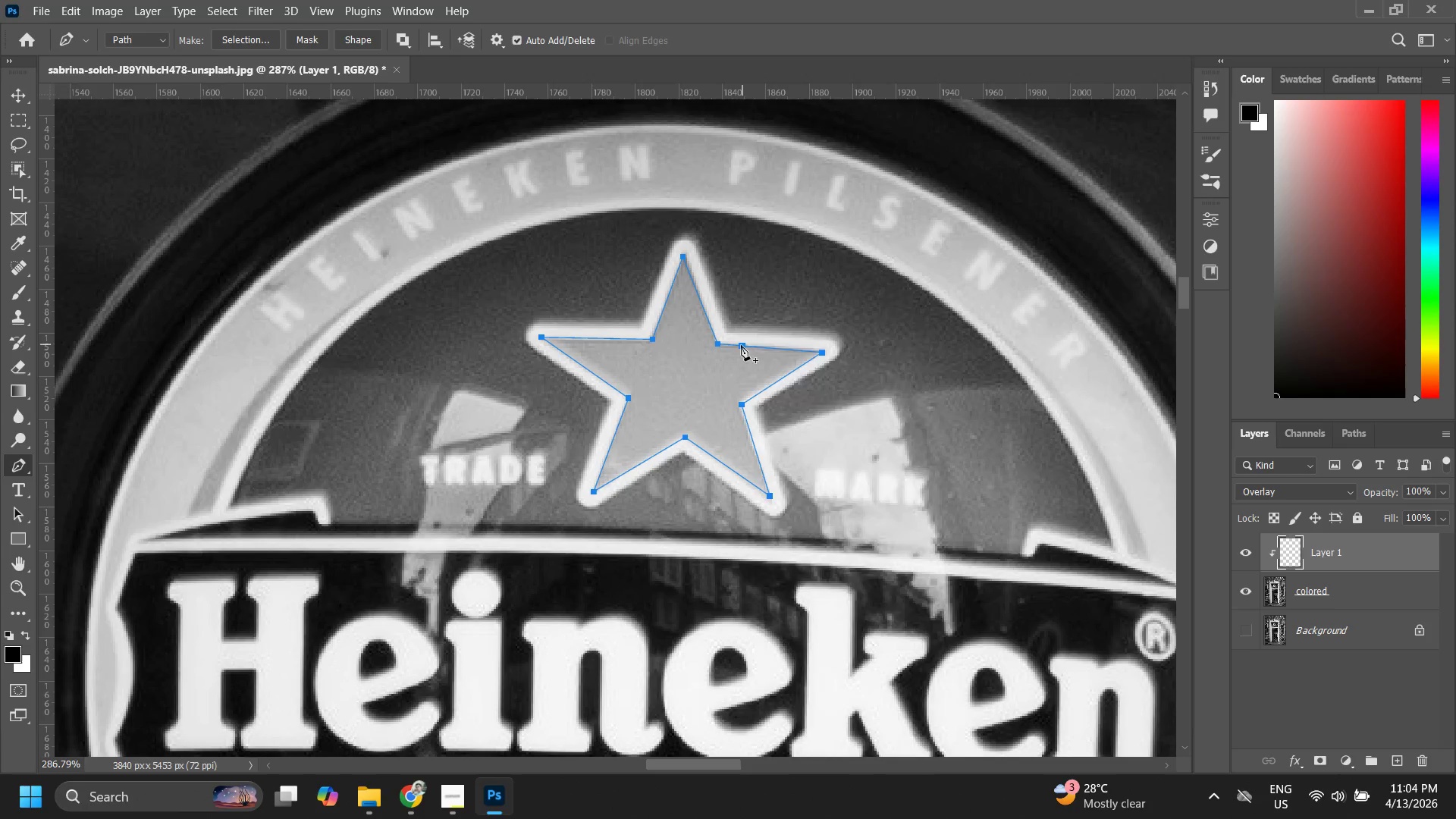 
left_click_drag(start_coordinate=[706, 347], to_coordinate=[660, 410])
 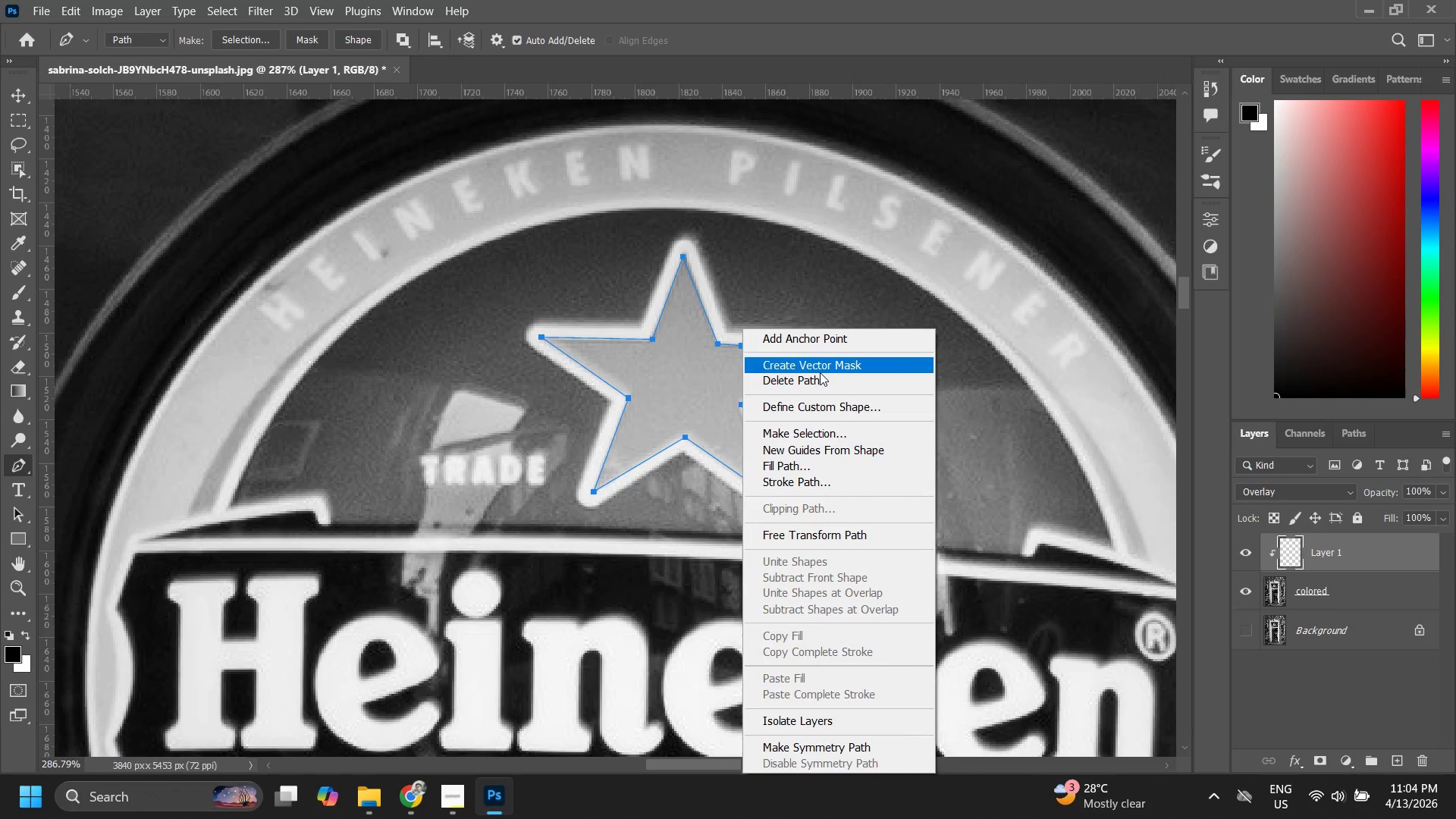 
left_click([830, 435])
 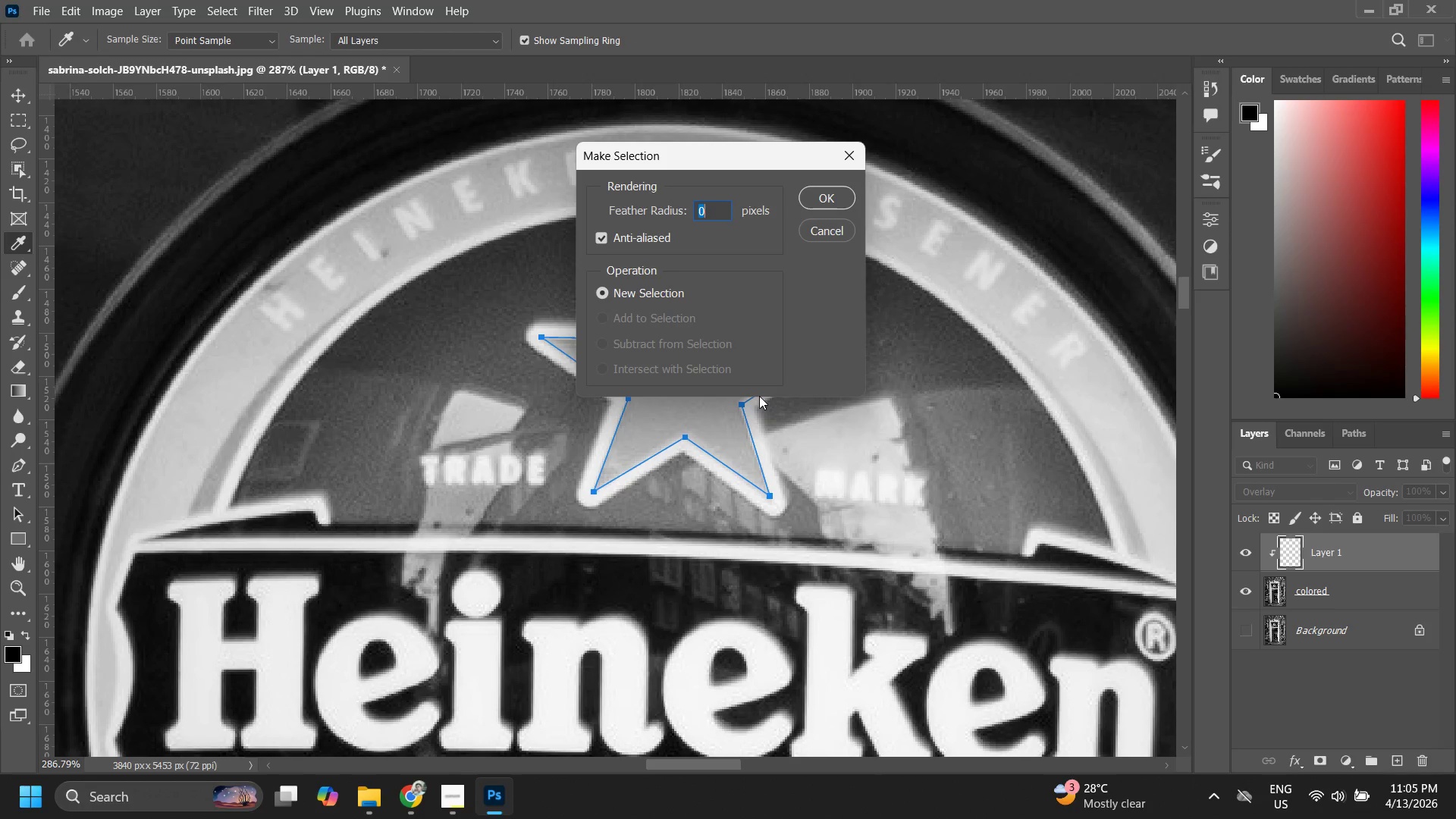 
key(Enter)
 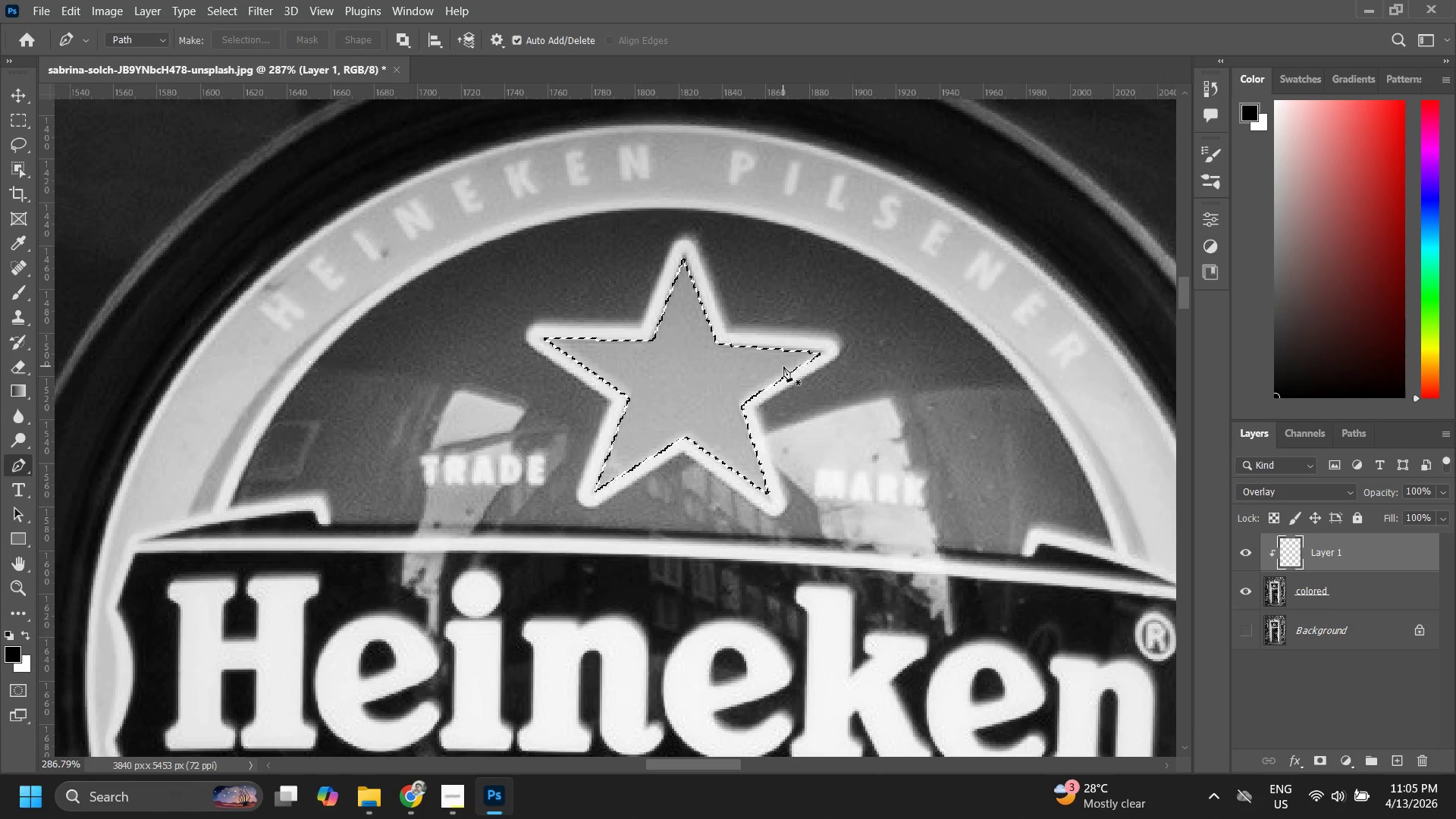 
key(B)
 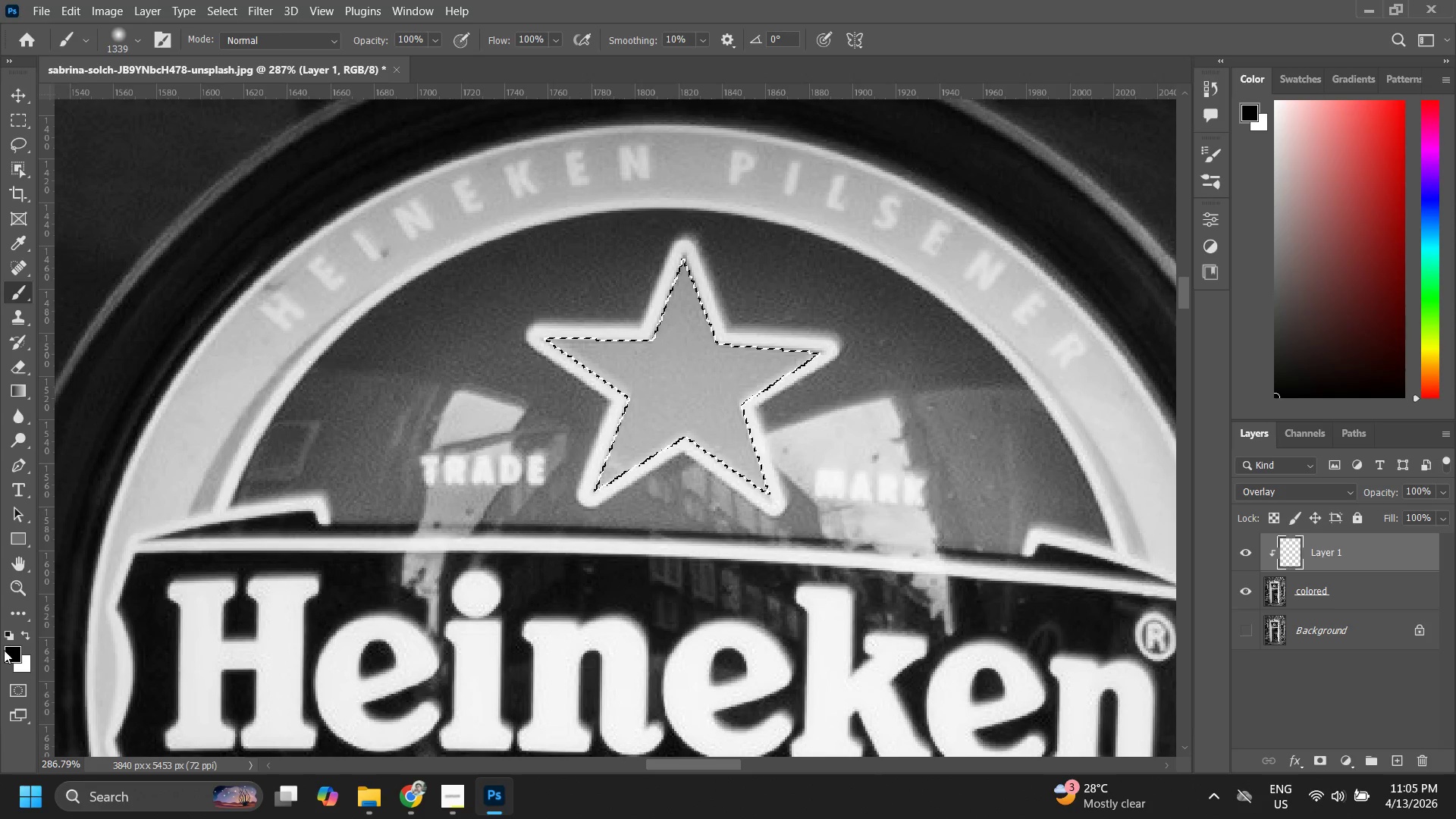 
double_click([11, 654])
 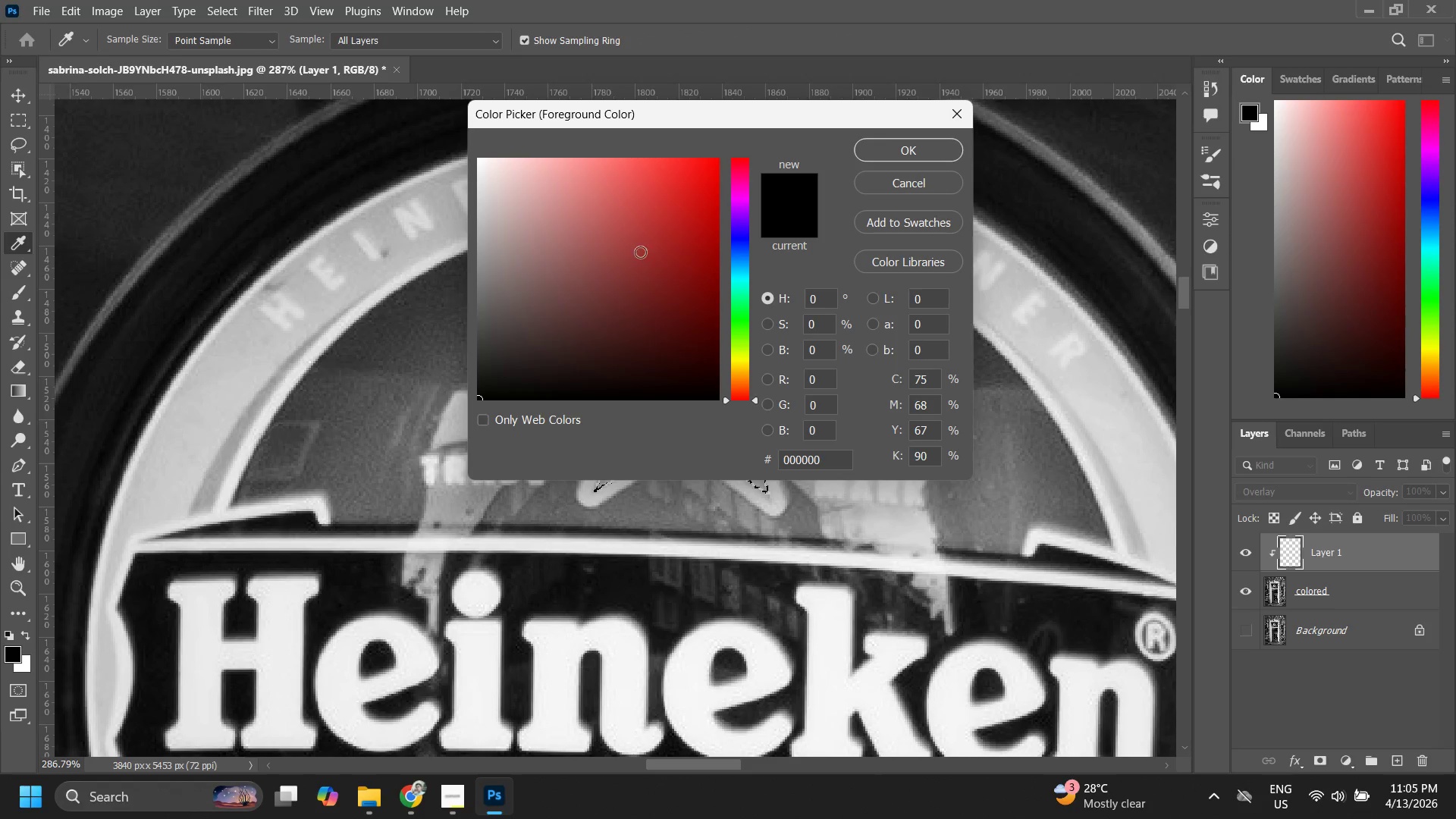 
left_click_drag(start_coordinate=[672, 246], to_coordinate=[714, 162])
 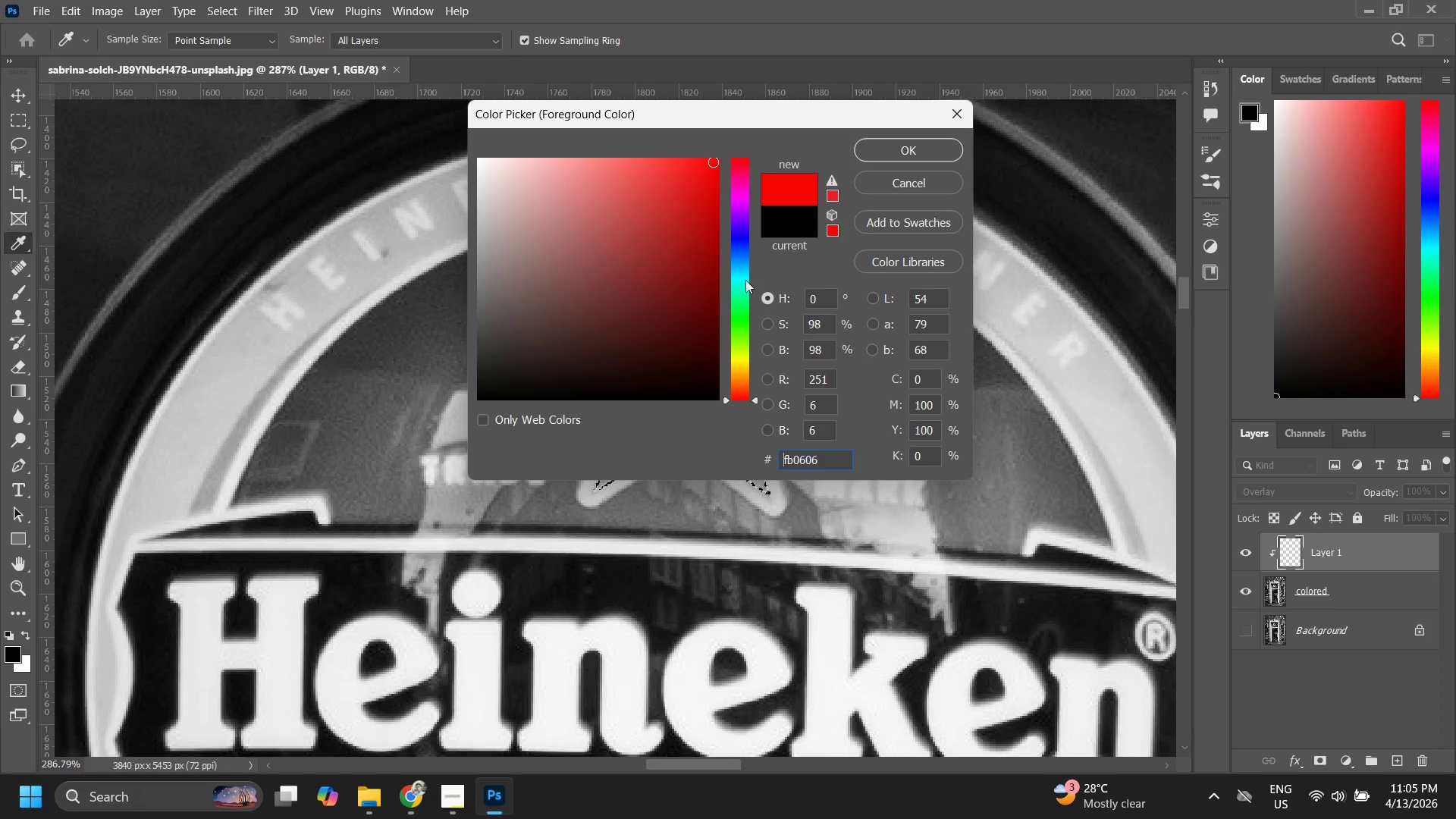 
left_click_drag(start_coordinate=[745, 309], to_coordinate=[783, 112])
 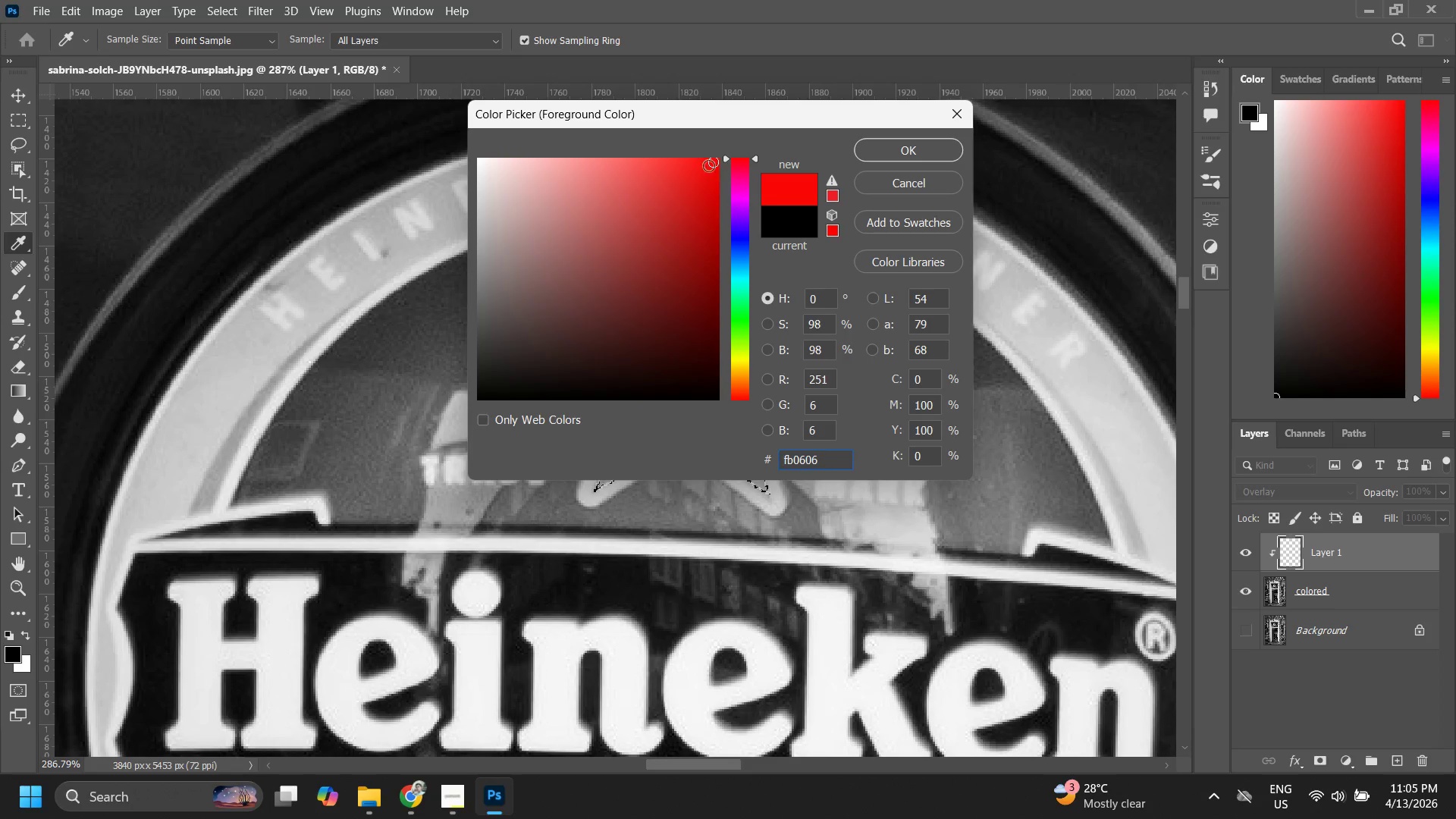 
left_click_drag(start_coordinate=[708, 162], to_coordinate=[719, 184])
 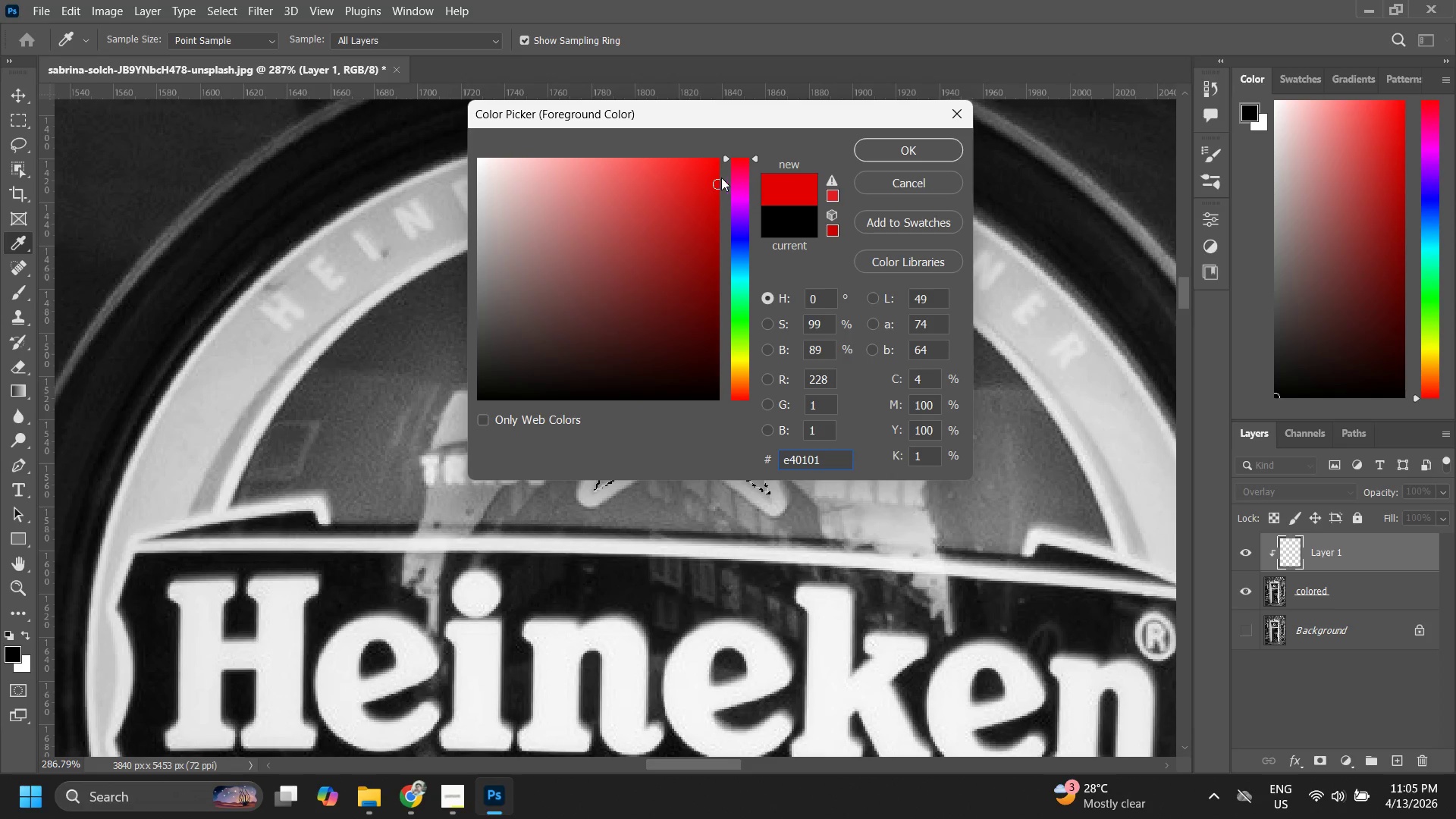 
left_click_drag(start_coordinate=[711, 169], to_coordinate=[720, 169])
 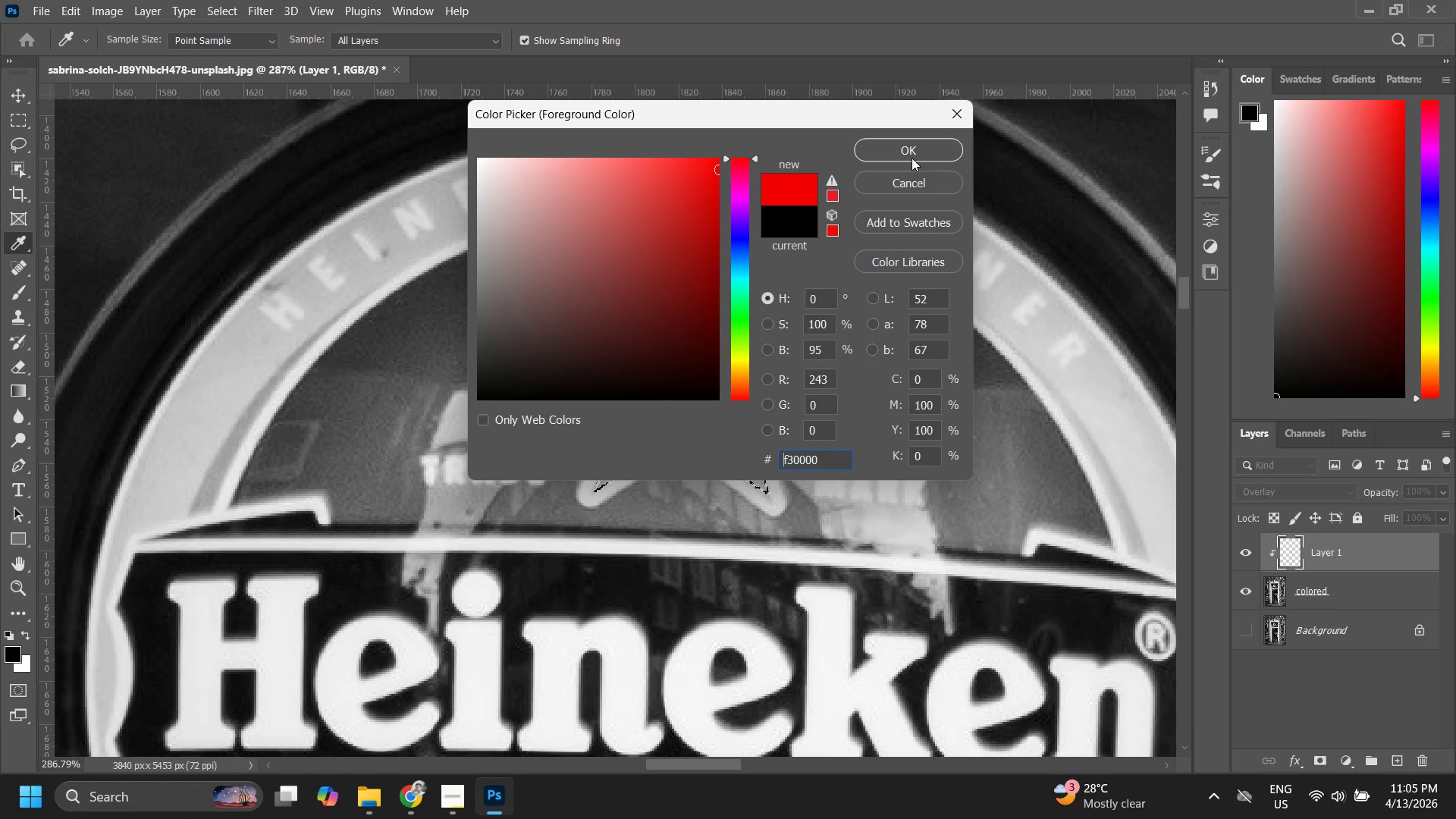 
left_click([912, 149])
 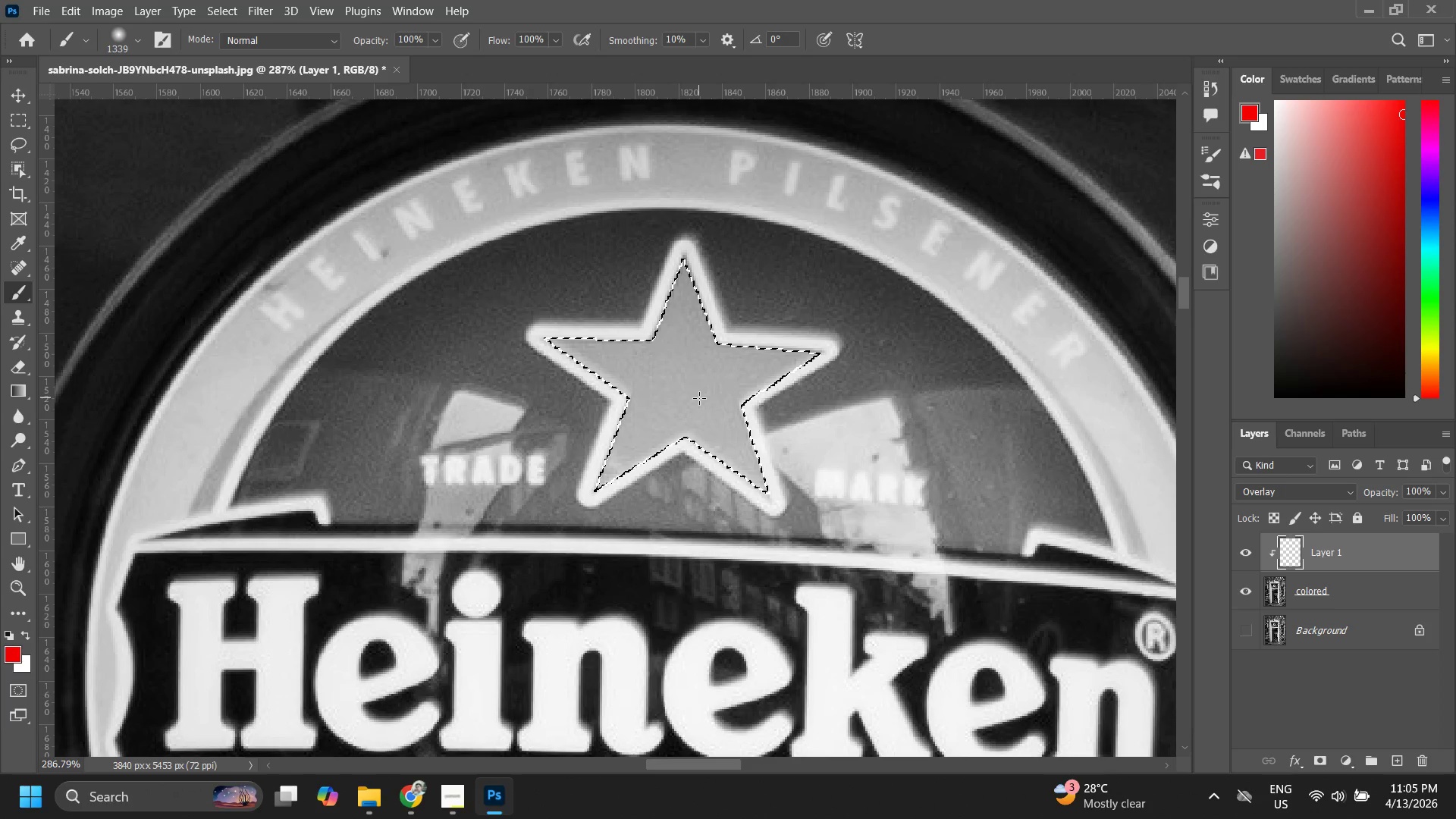 
key(CapsLock)
 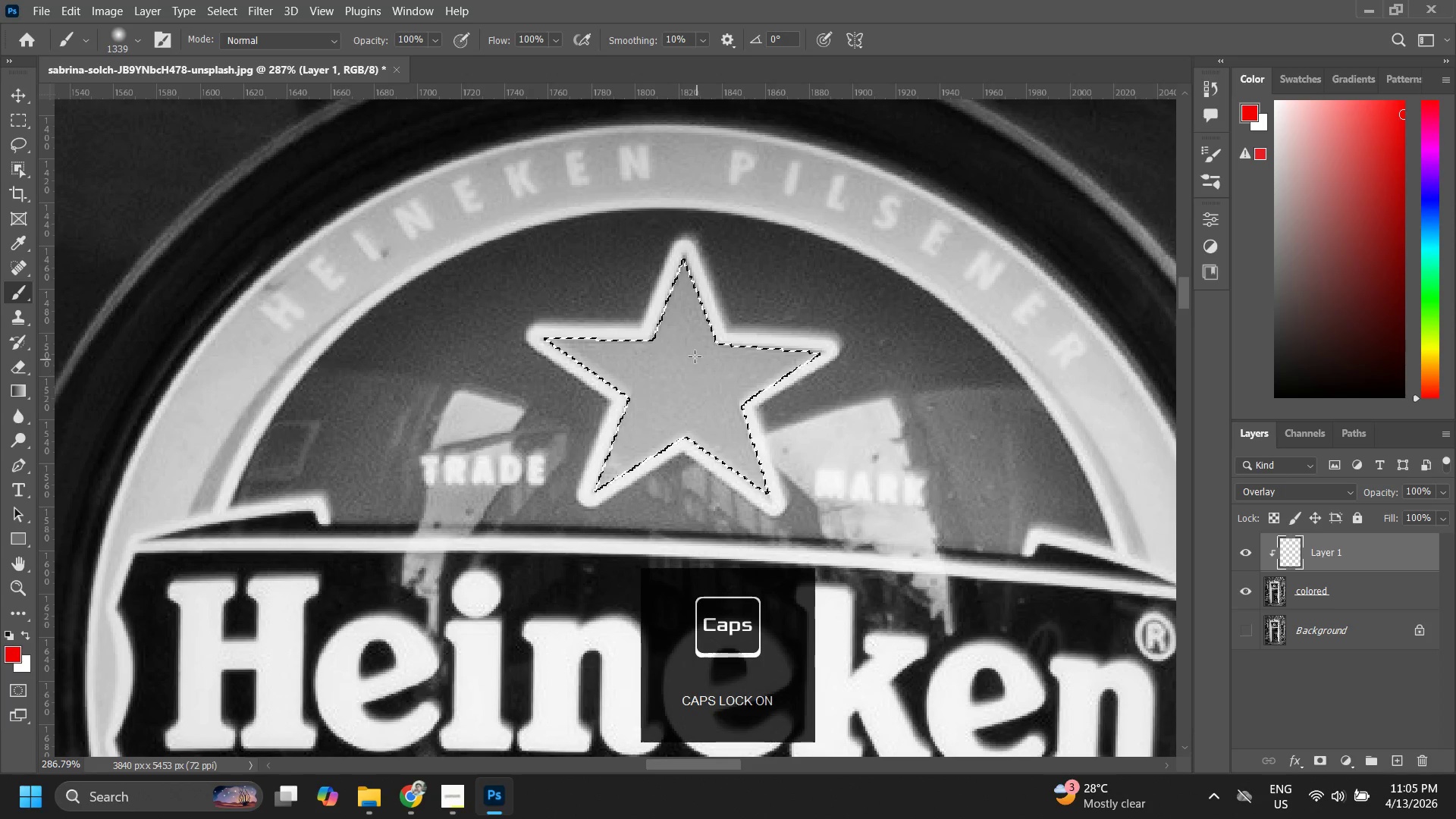 
key(CapsLock)
 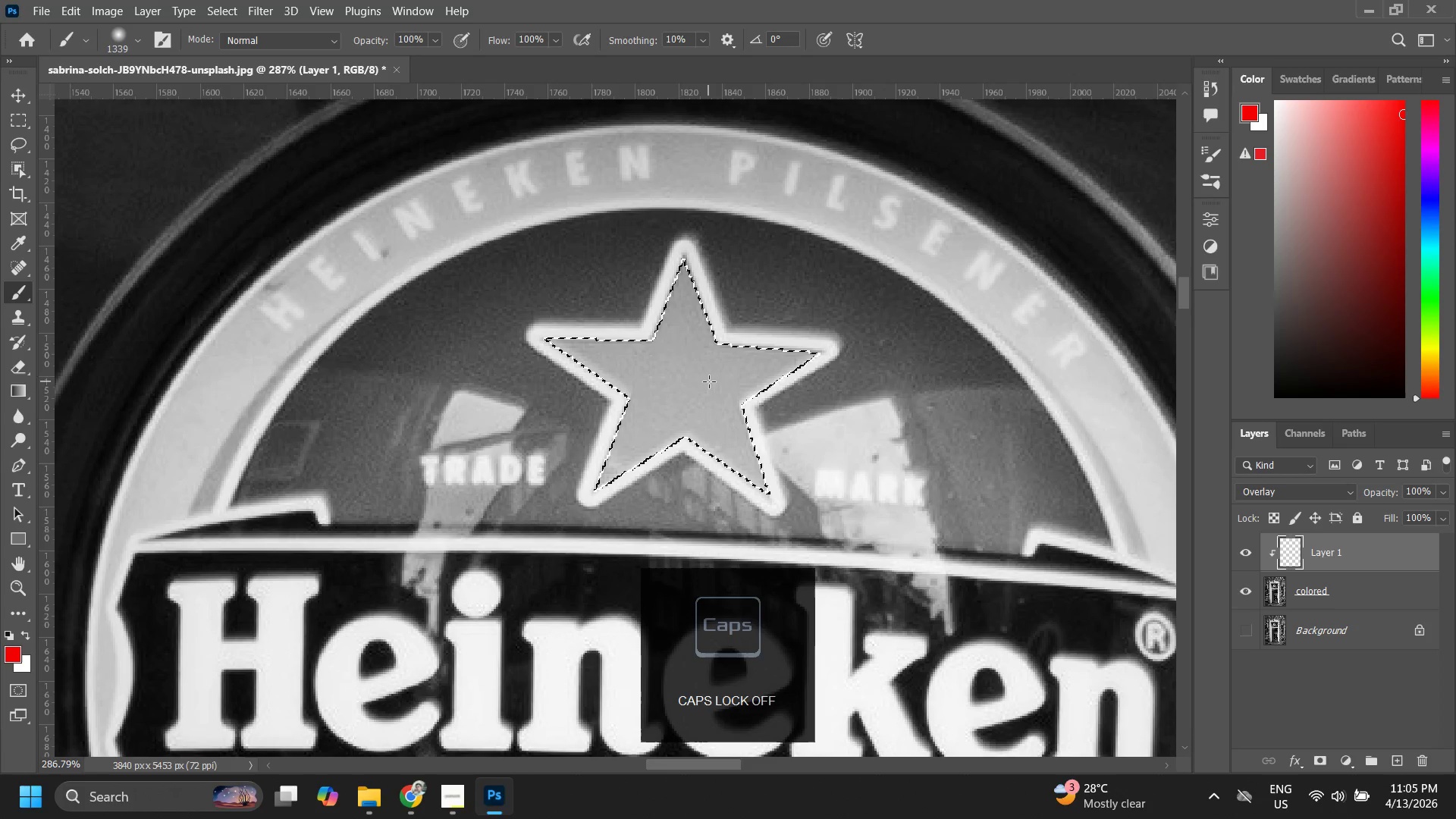 
key(Z)
 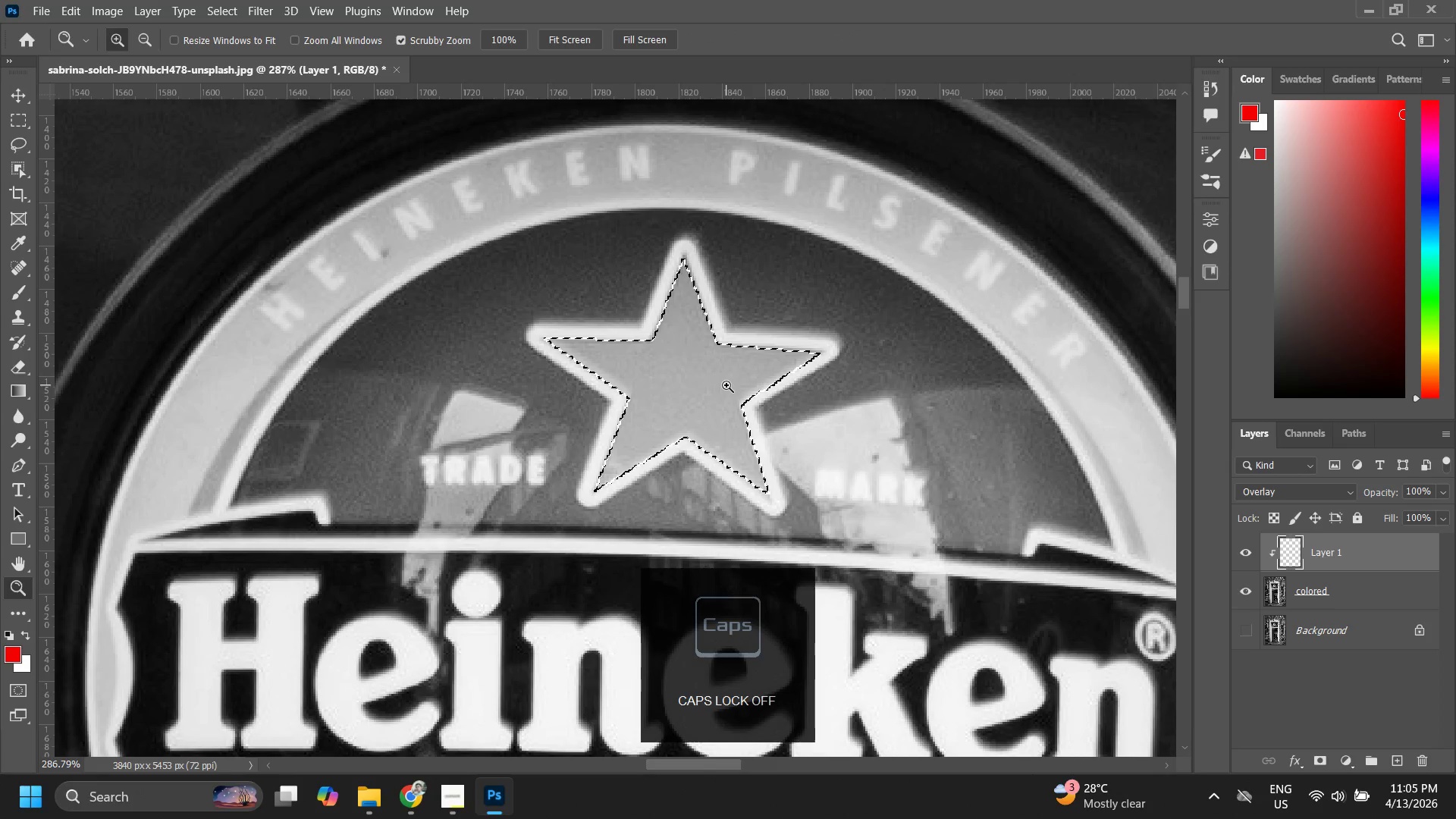 
hold_key(key=AltLeft, duration=0.8)
left_click_drag(start_coordinate=[733, 378], to_coordinate=[687, 406])
 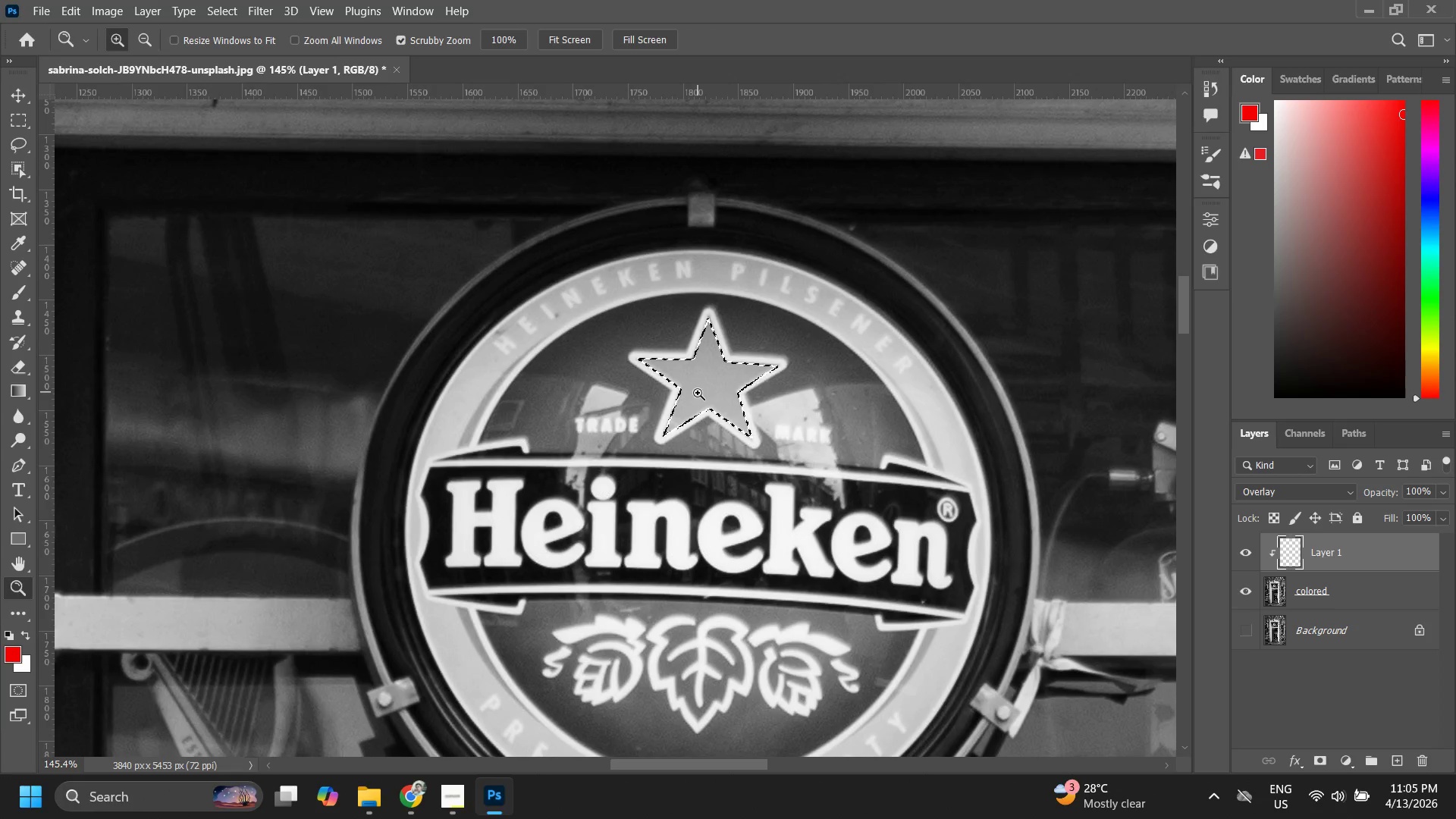 
key(B)
 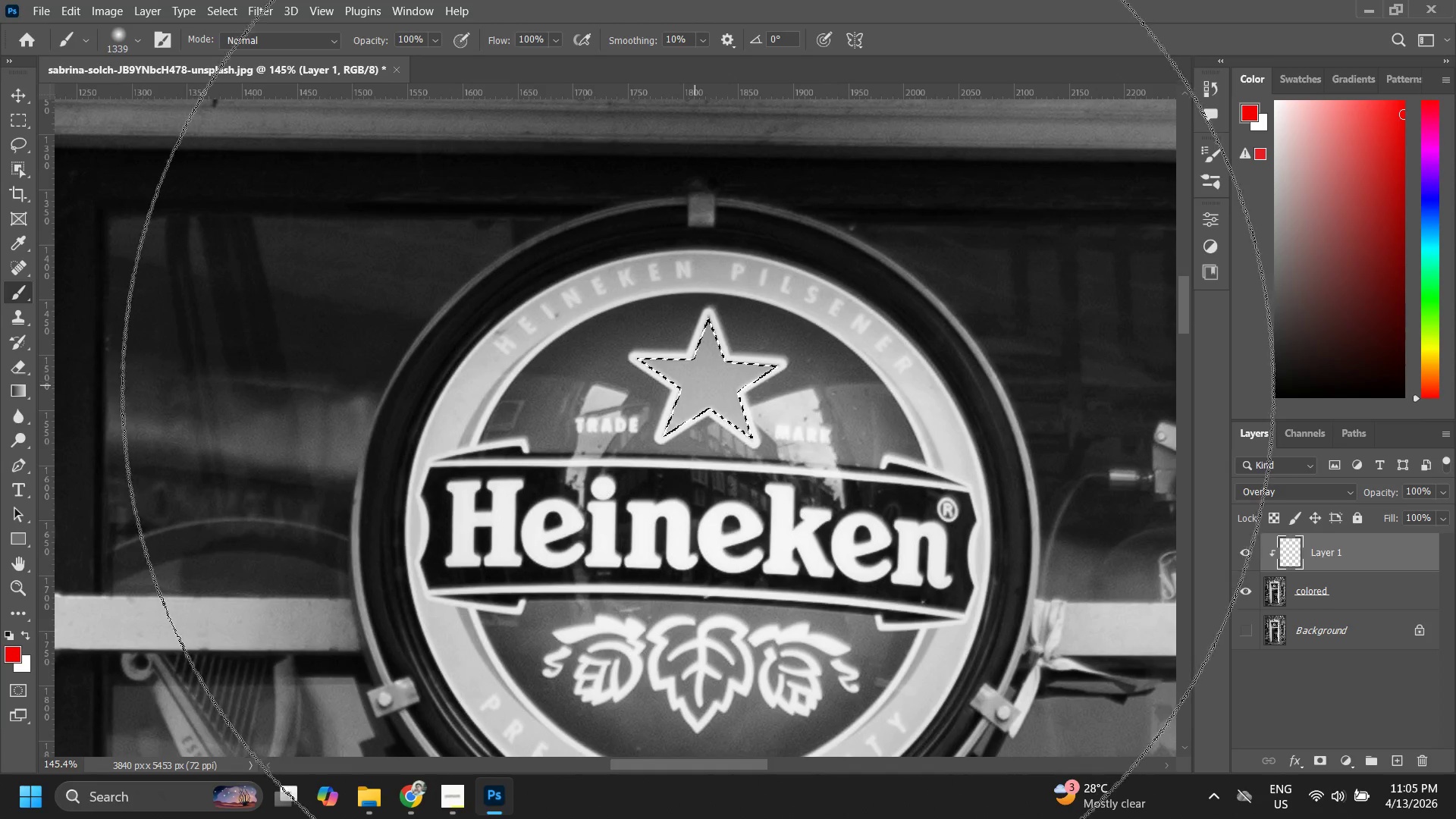 
hold_key(key=AltLeft, duration=1.5)
 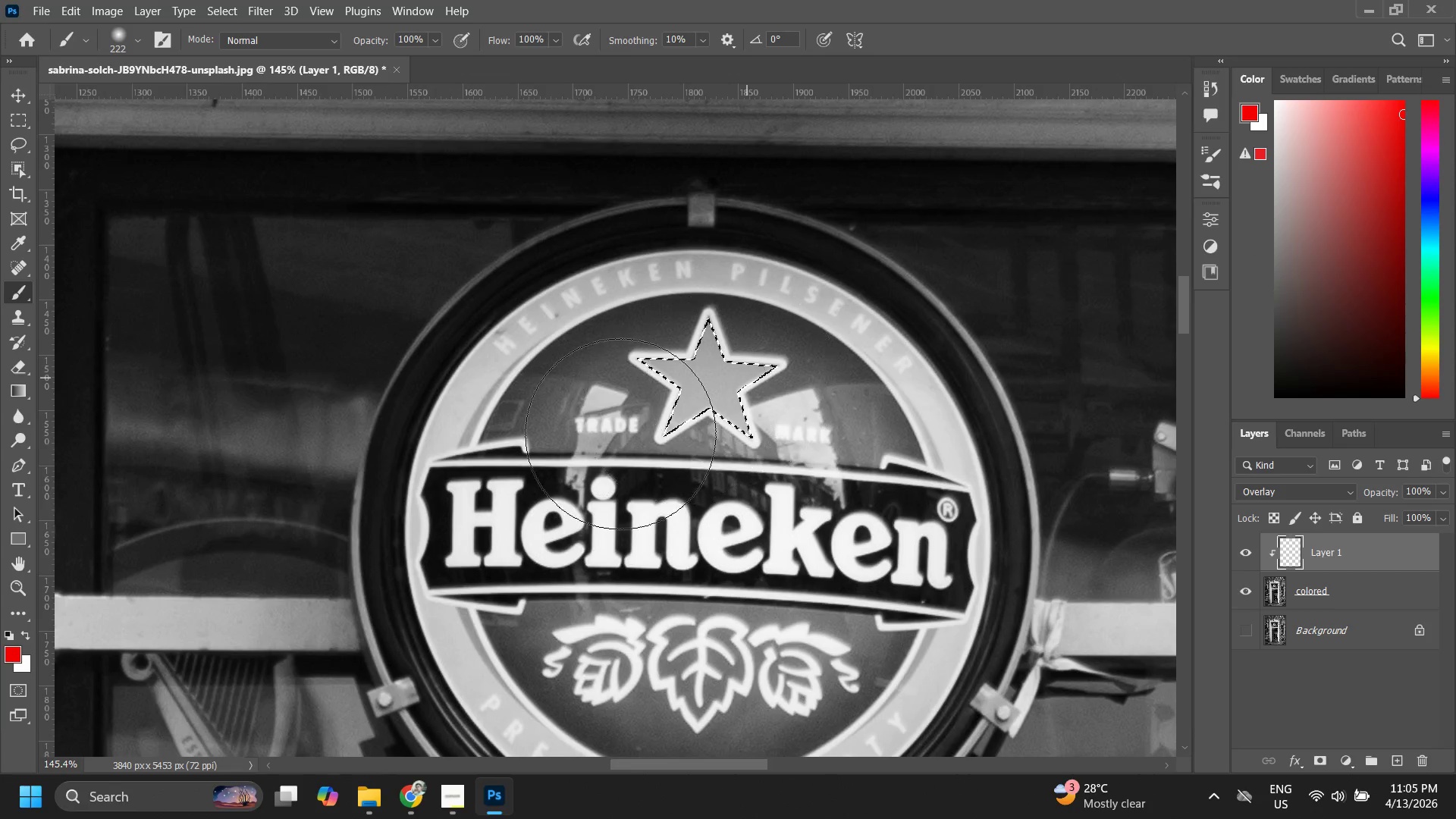 
key(Alt+AltLeft)
 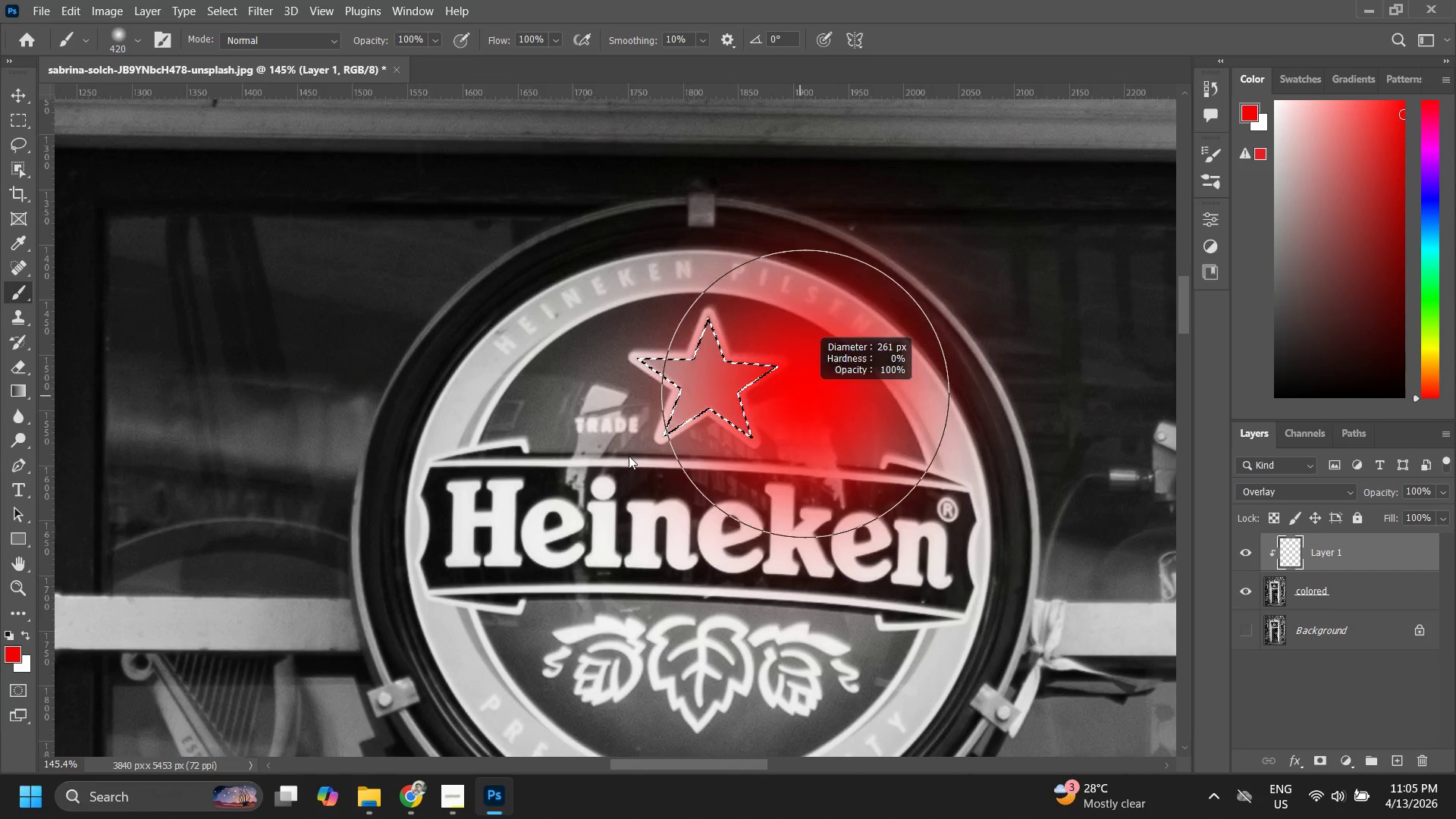 
key(Alt+AltLeft)
 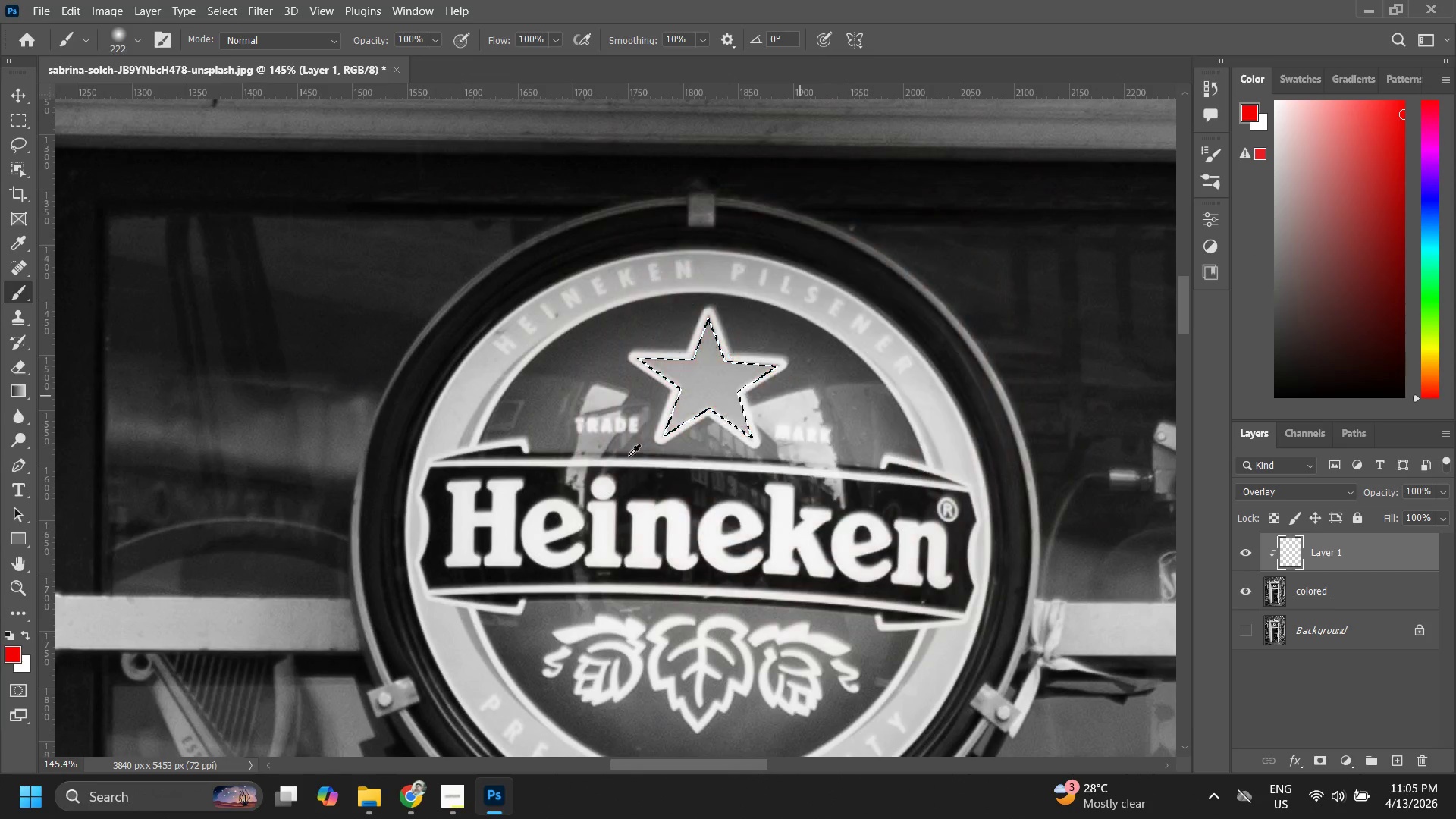 
key(Alt+AltLeft)
 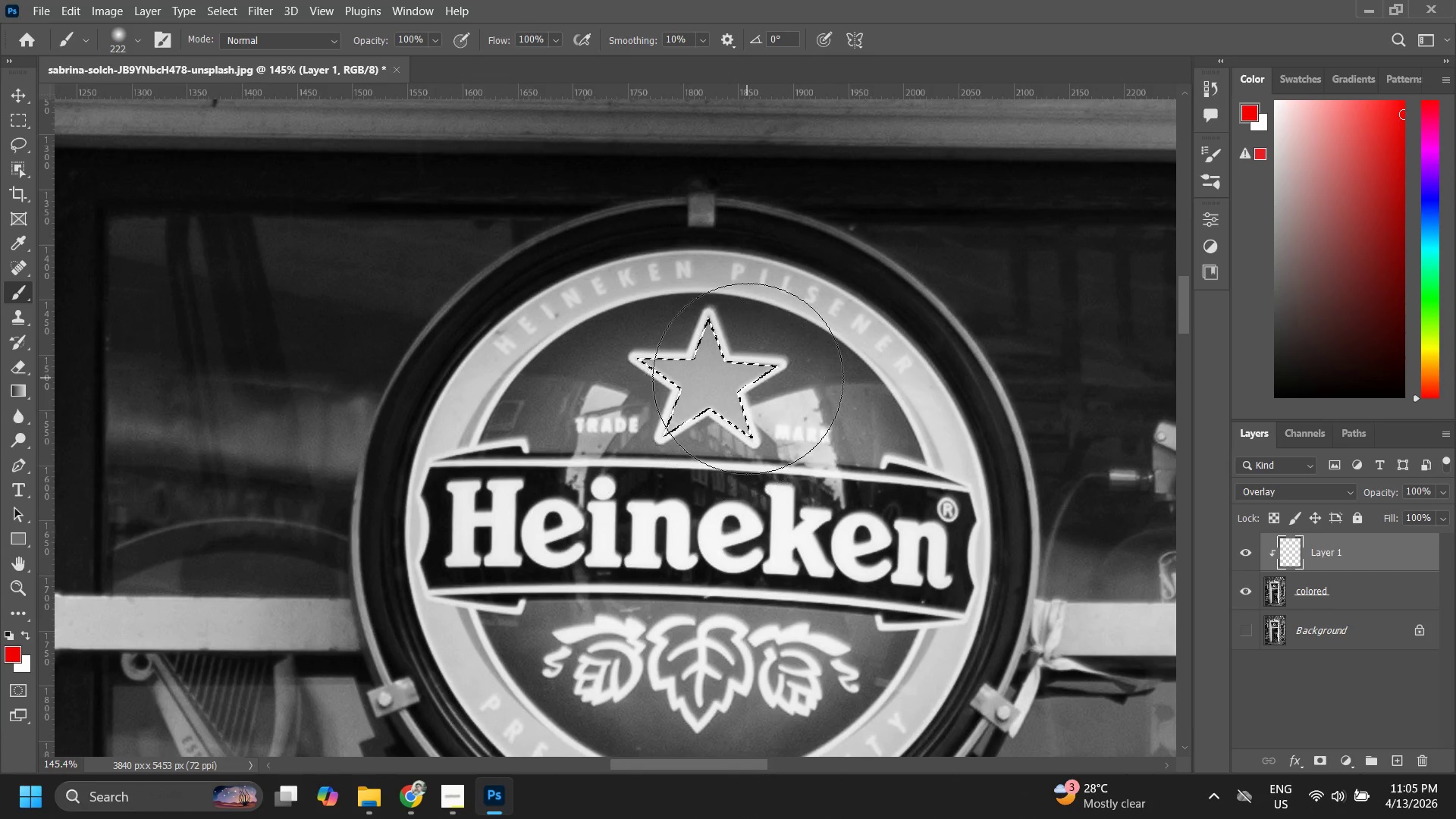 
left_click_drag(start_coordinate=[748, 378], to_coordinate=[630, 431])
 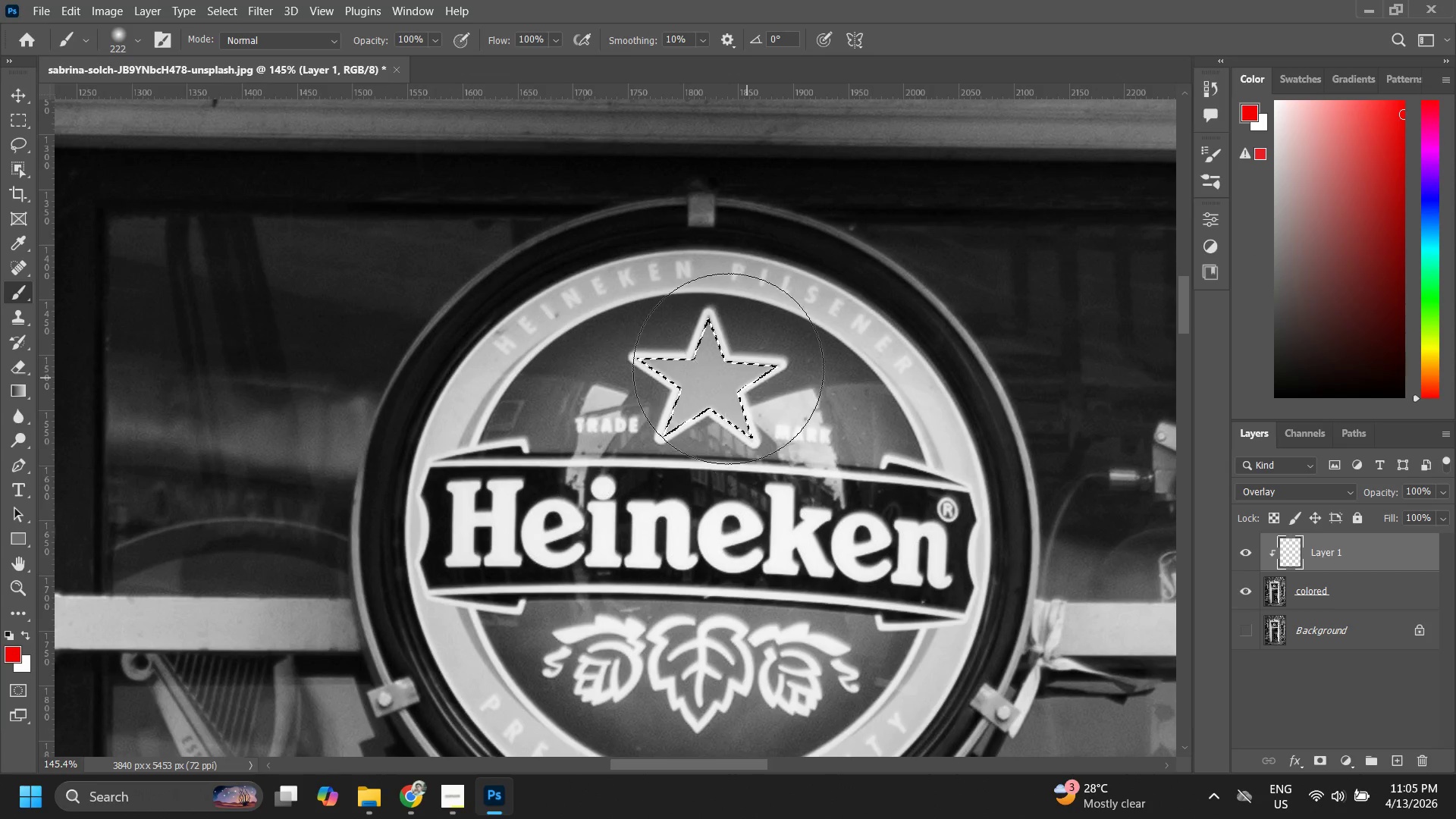 
left_click_drag(start_coordinate=[745, 355], to_coordinate=[682, 421])
 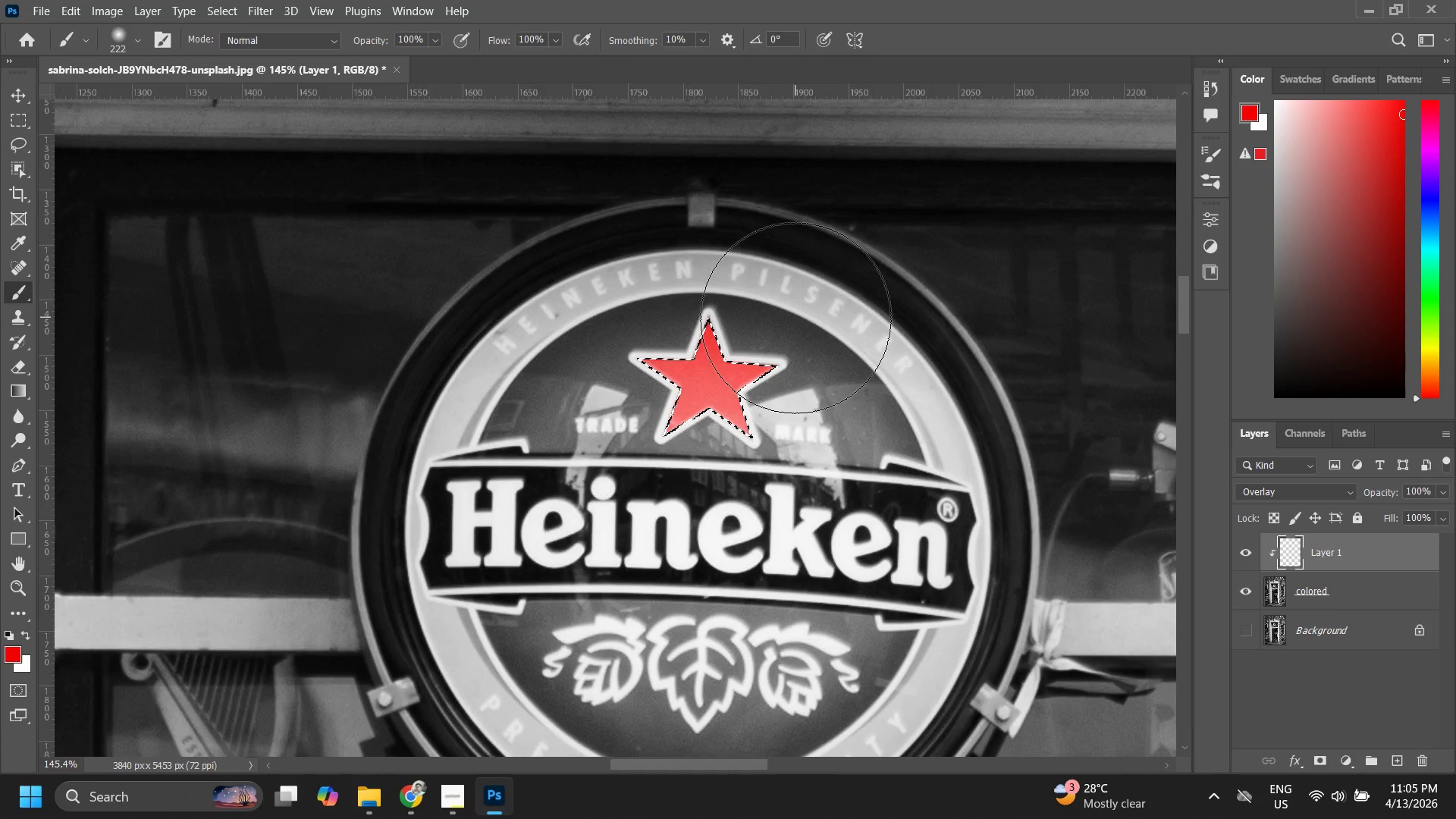 
left_click_drag(start_coordinate=[795, 318], to_coordinate=[651, 437])
 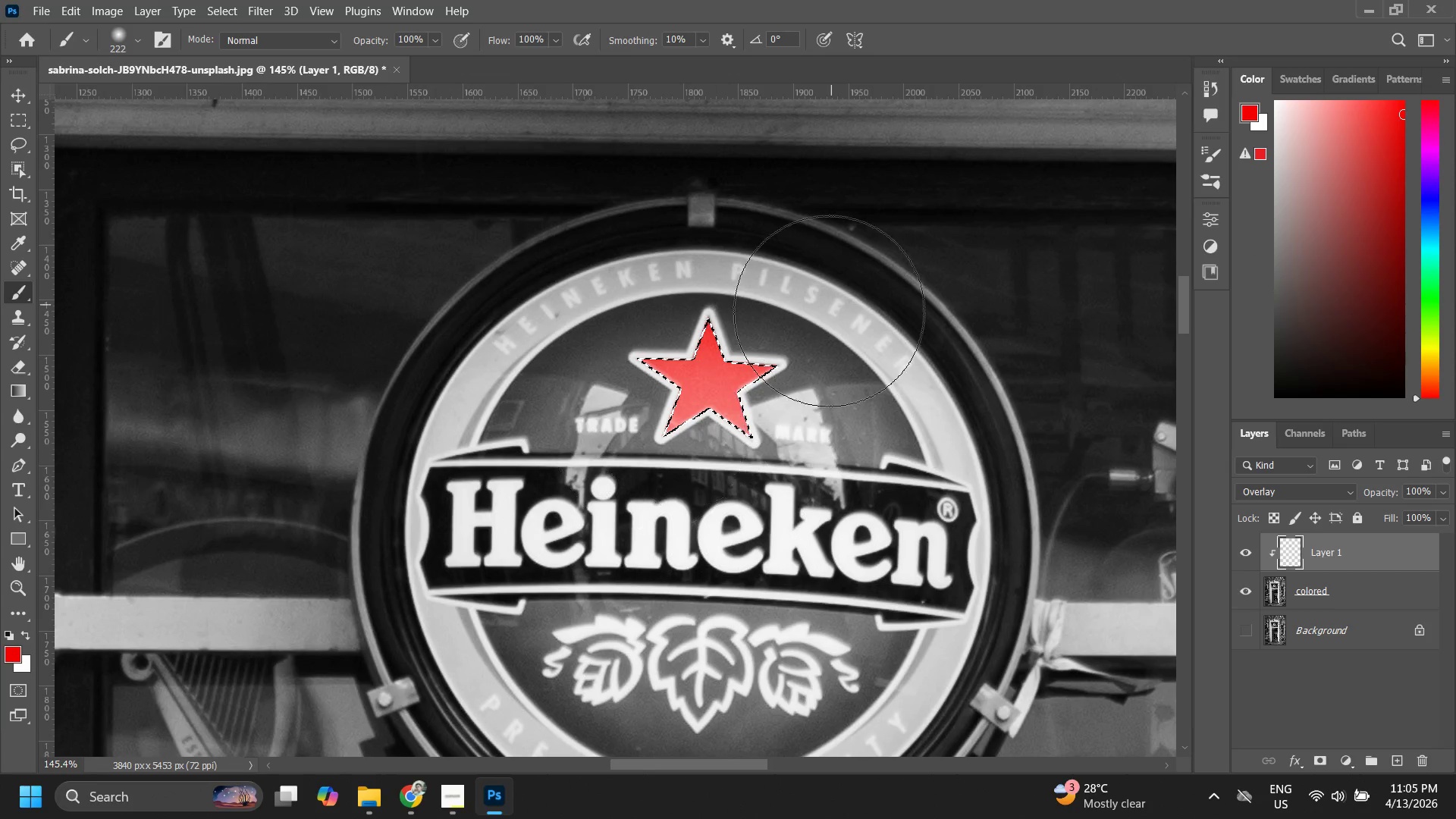 
left_click_drag(start_coordinate=[831, 306], to_coordinate=[625, 444])
 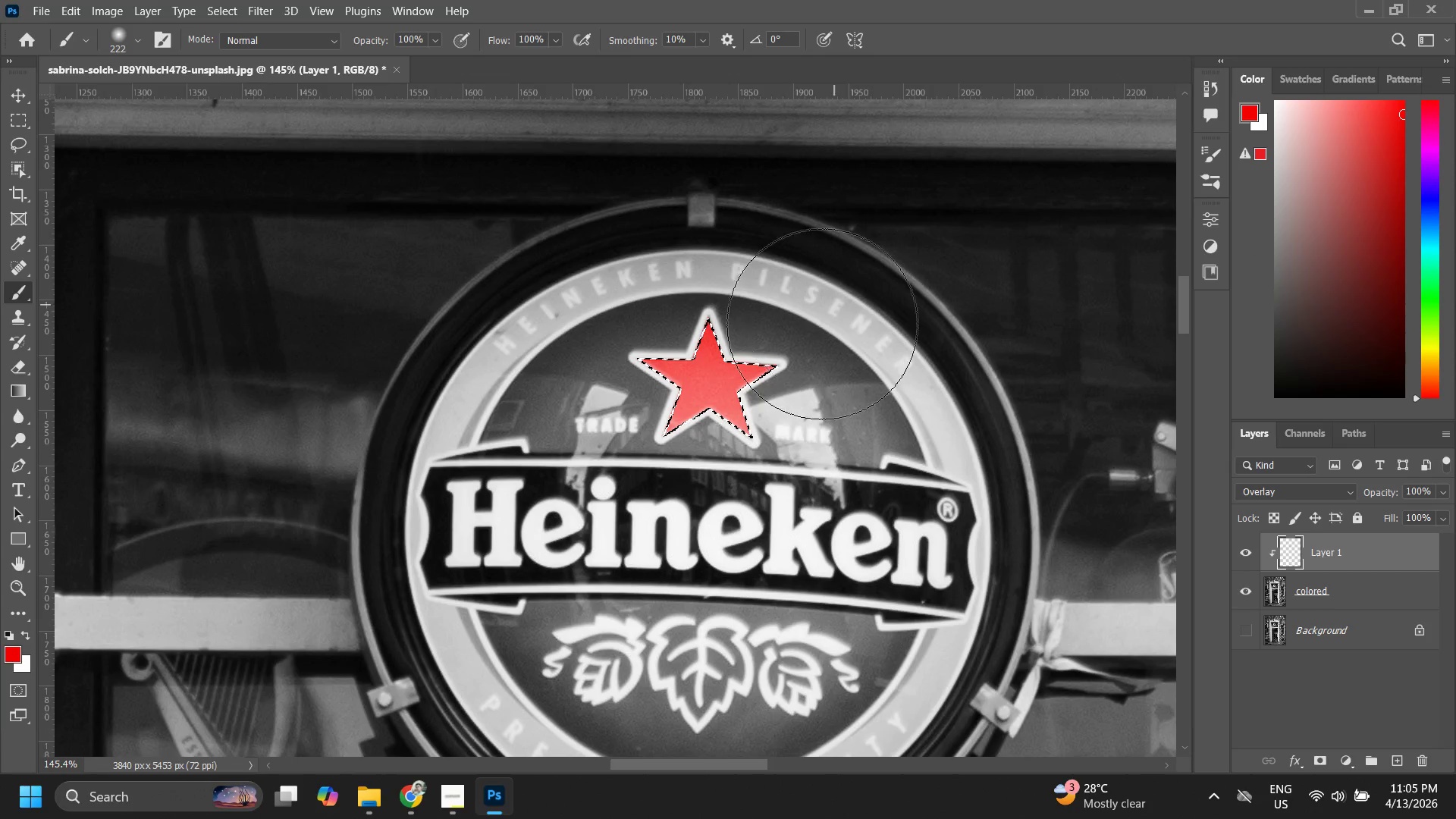 
left_click_drag(start_coordinate=[836, 301], to_coordinate=[656, 430])
 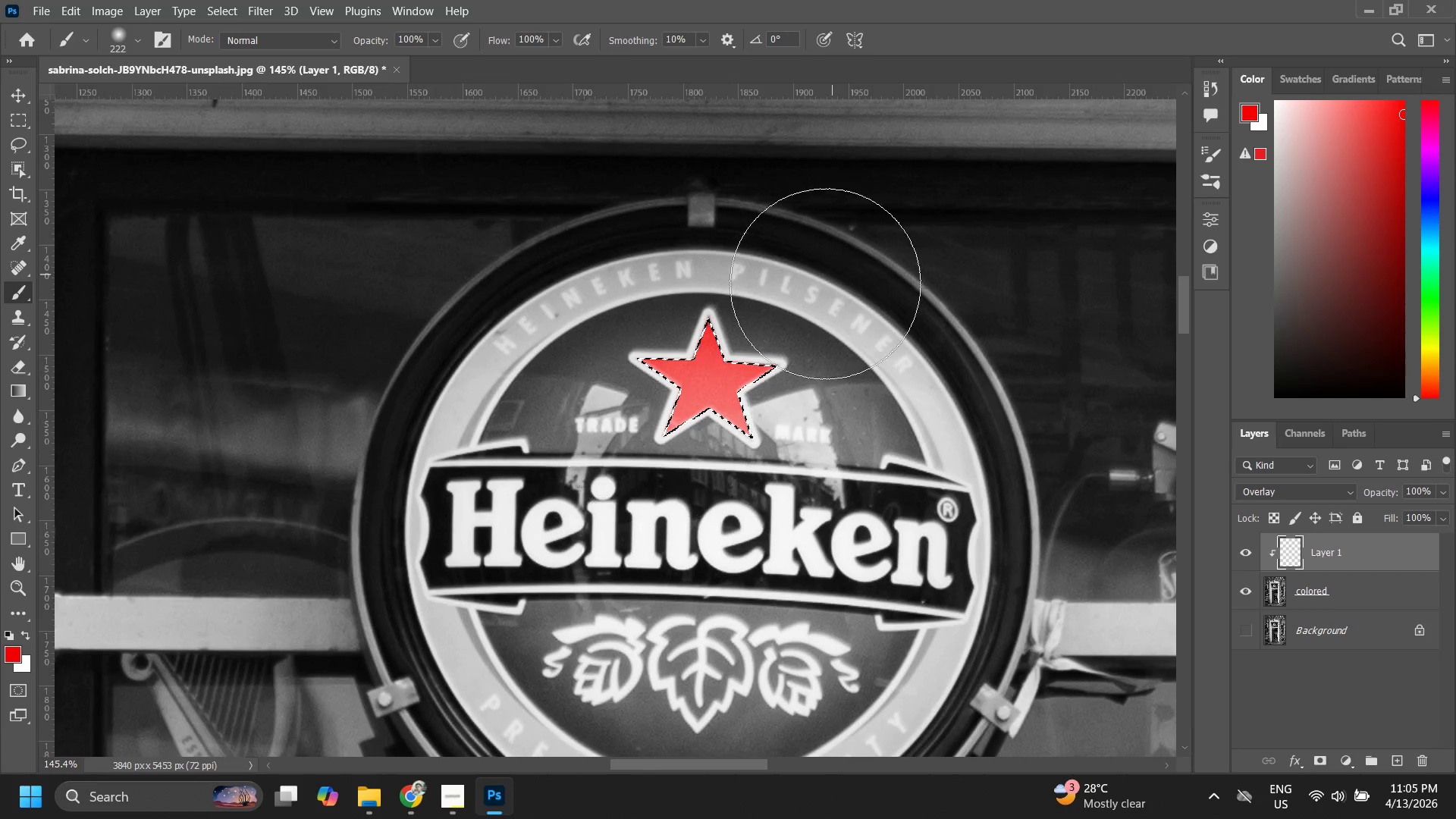 
left_click_drag(start_coordinate=[830, 278], to_coordinate=[572, 411])
 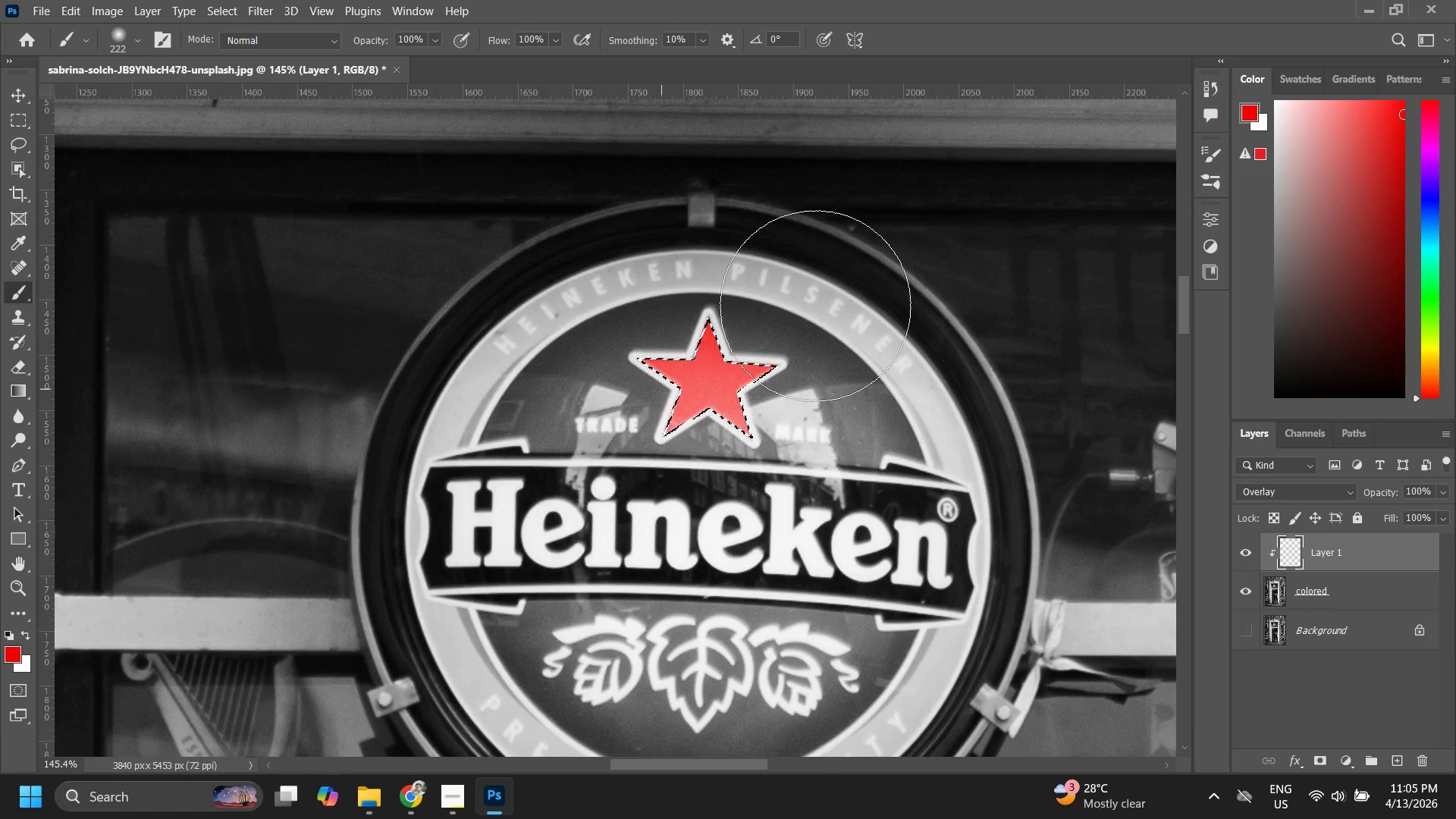 
left_click_drag(start_coordinate=[814, 306], to_coordinate=[646, 421])
 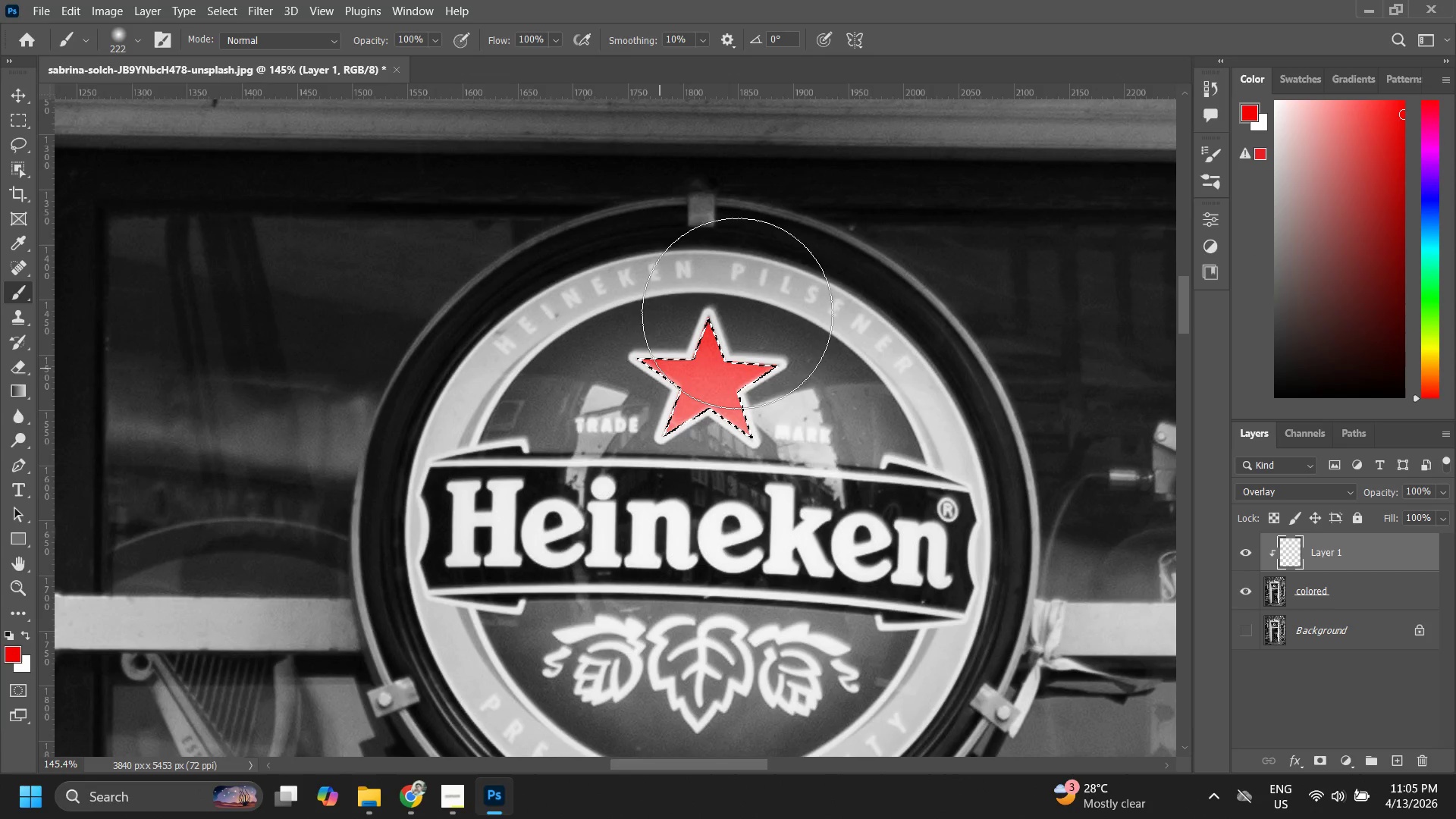 
left_click_drag(start_coordinate=[737, 313], to_coordinate=[685, 405])
 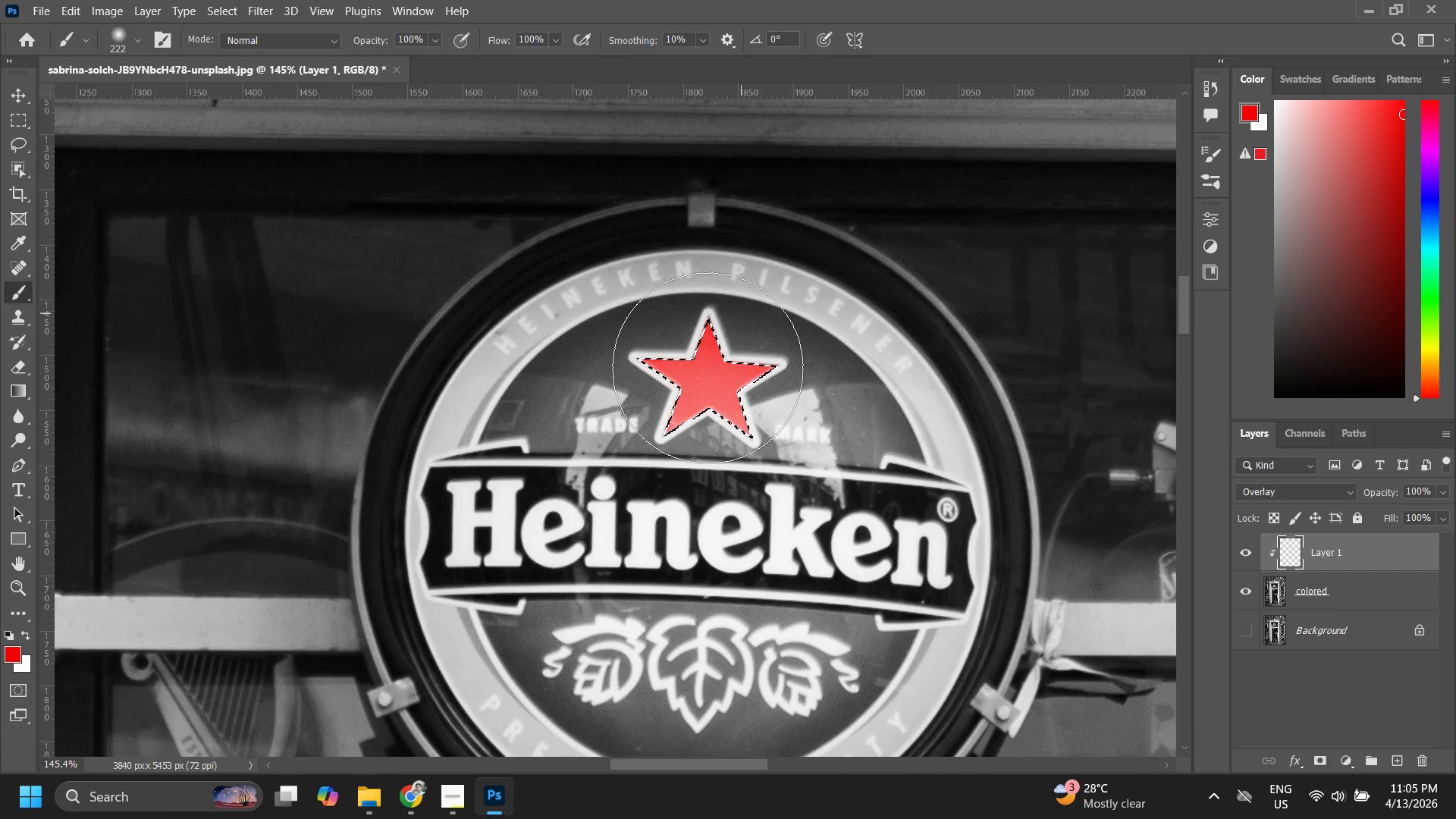 
left_click_drag(start_coordinate=[753, 297], to_coordinate=[651, 434])
 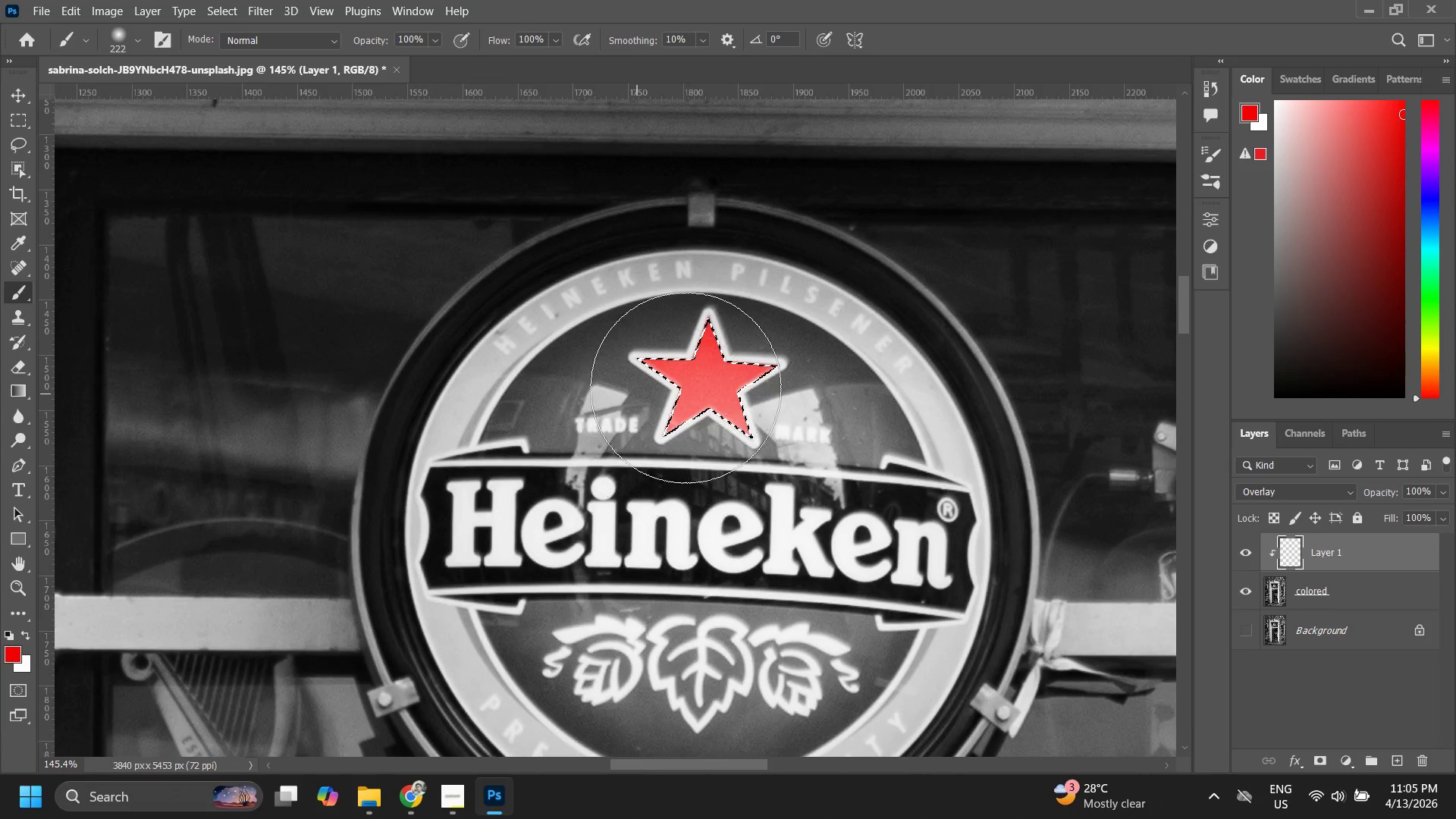 
left_click_drag(start_coordinate=[686, 388], to_coordinate=[621, 469])
 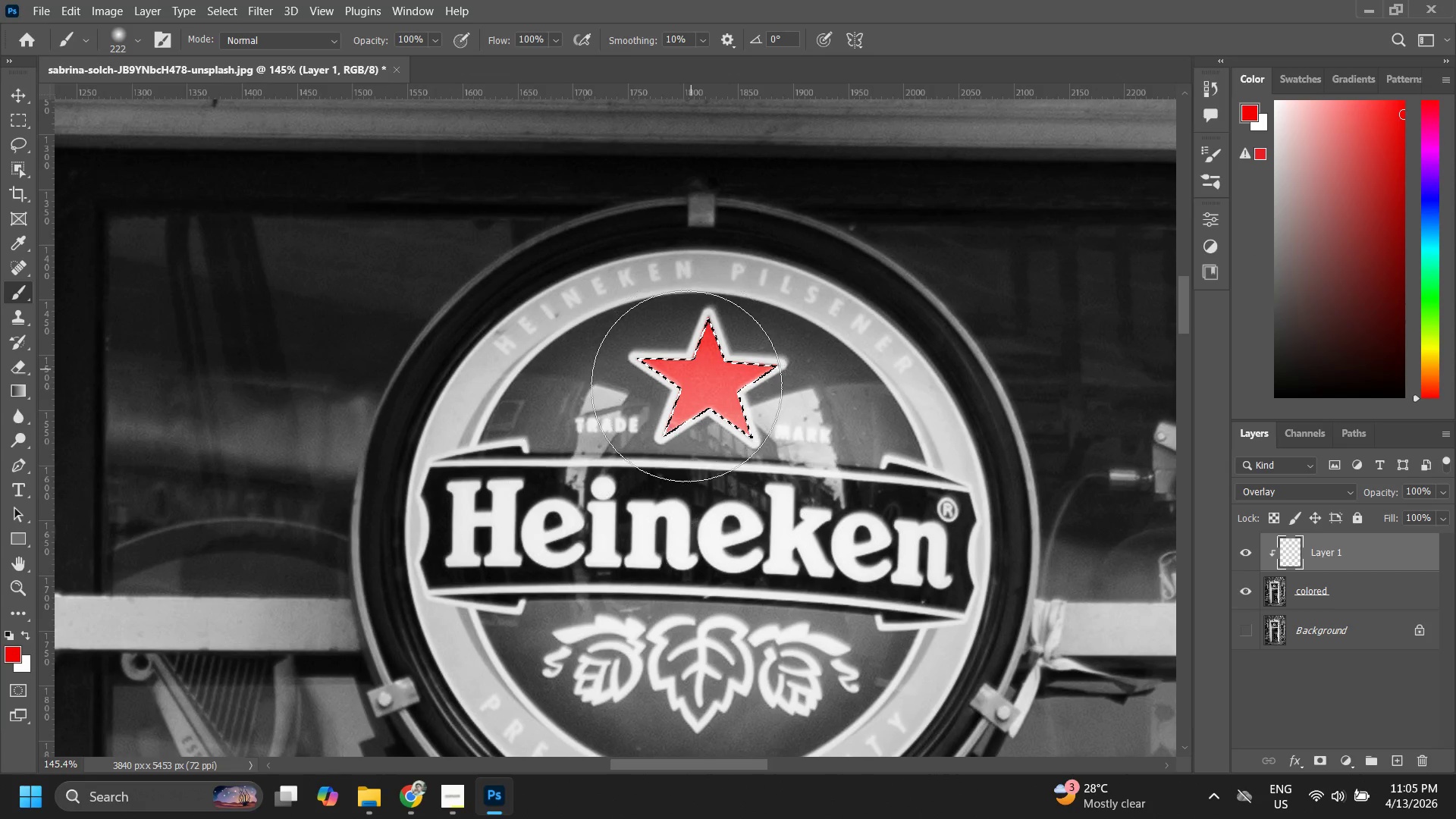 
left_click_drag(start_coordinate=[692, 370], to_coordinate=[617, 457])
 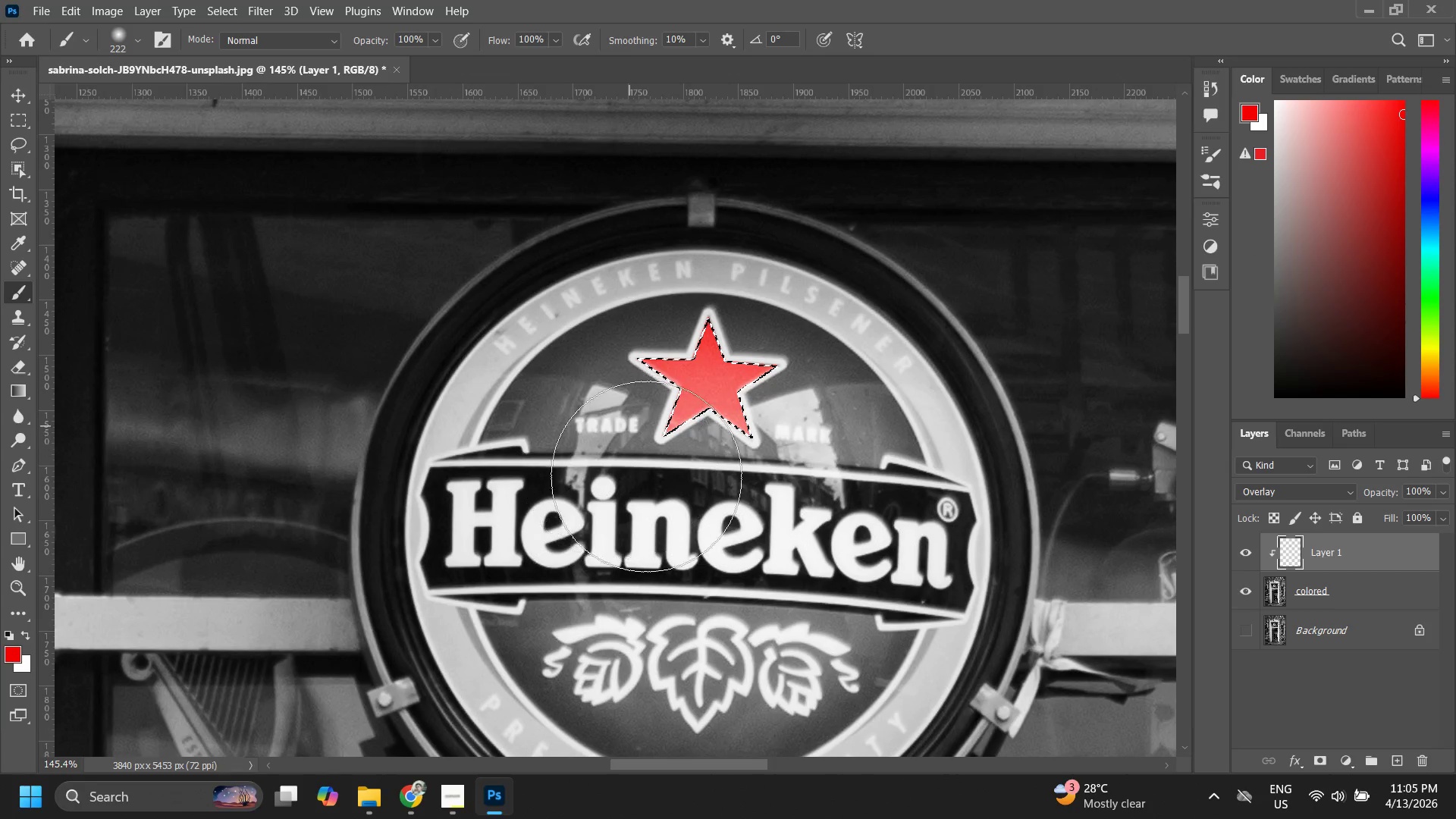 
left_click_drag(start_coordinate=[627, 421], to_coordinate=[714, 416])
 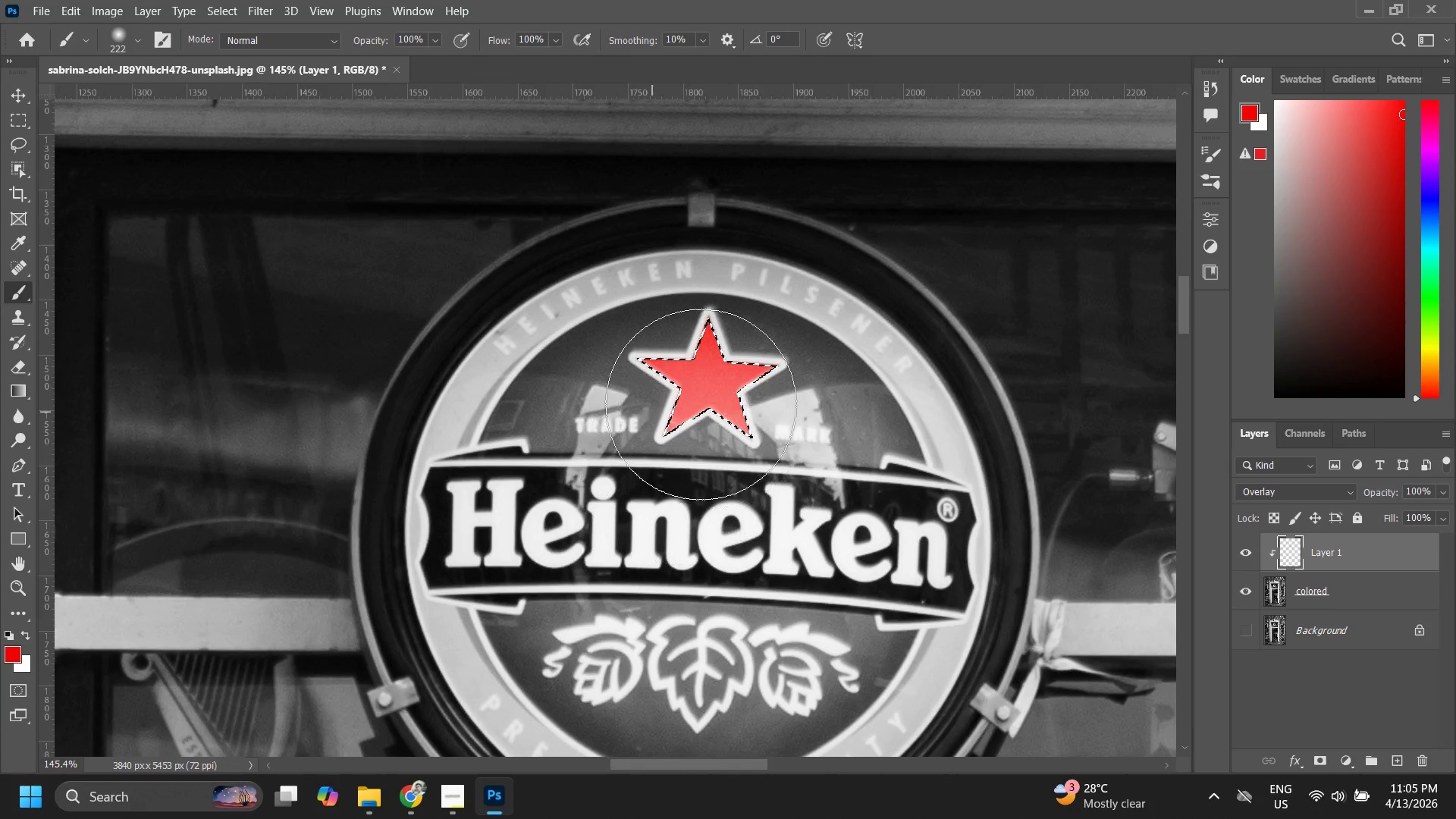 
left_click_drag(start_coordinate=[705, 397], to_coordinate=[623, 452])
 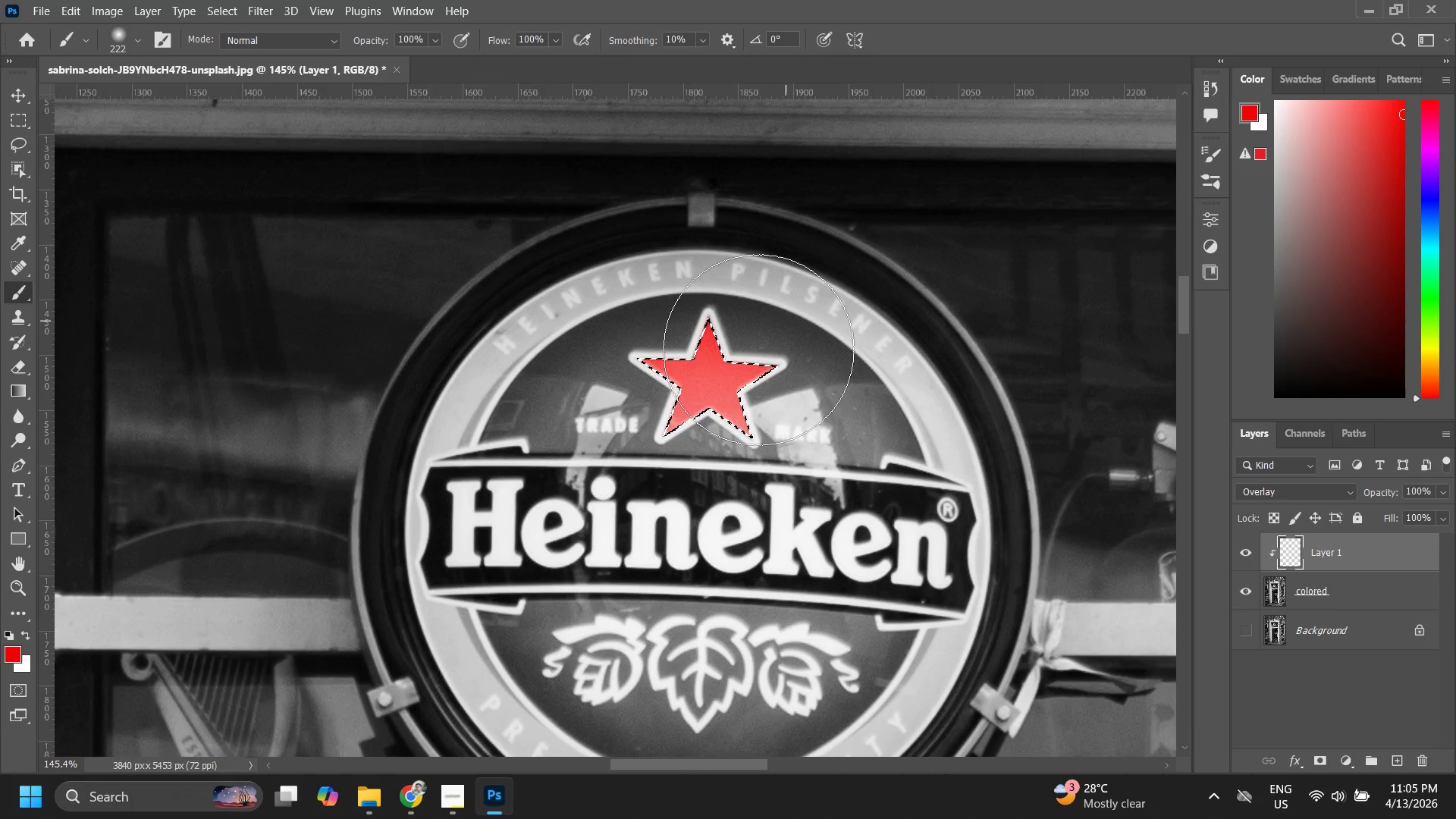 
left_click_drag(start_coordinate=[783, 311], to_coordinate=[726, 389])
 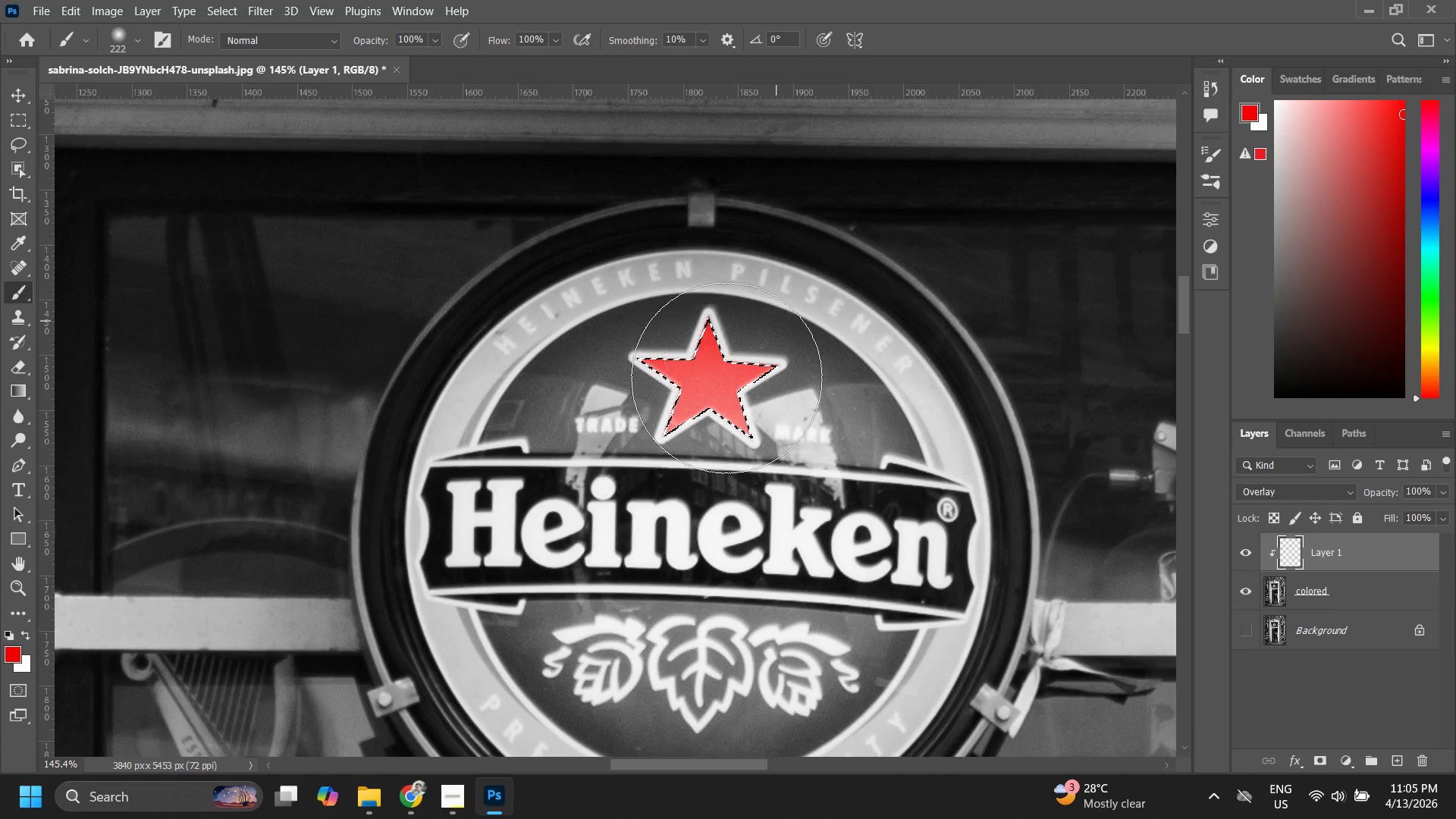 
left_click_drag(start_coordinate=[726, 378], to_coordinate=[719, 398])
 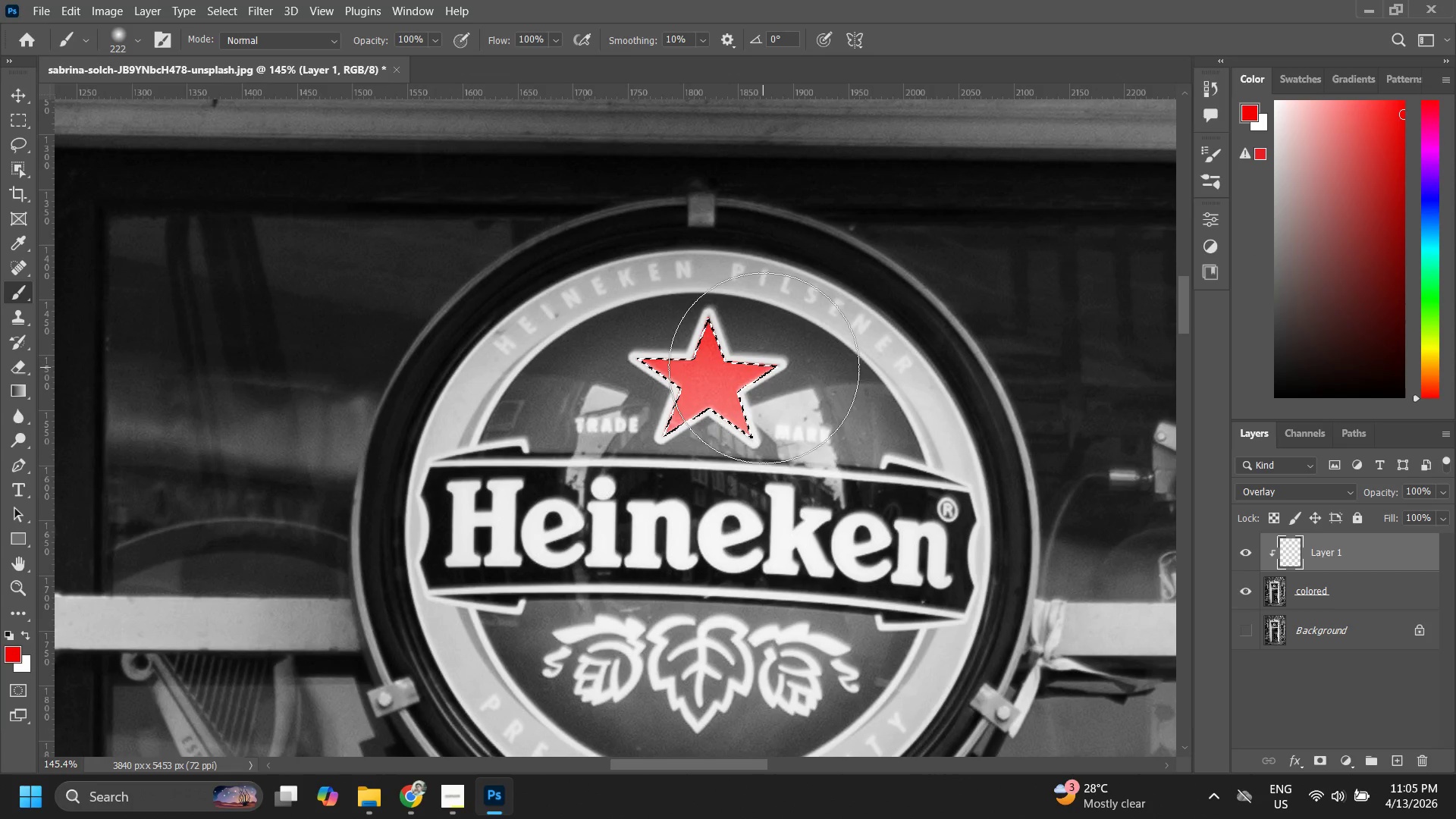 
key(Control+ControlLeft)
 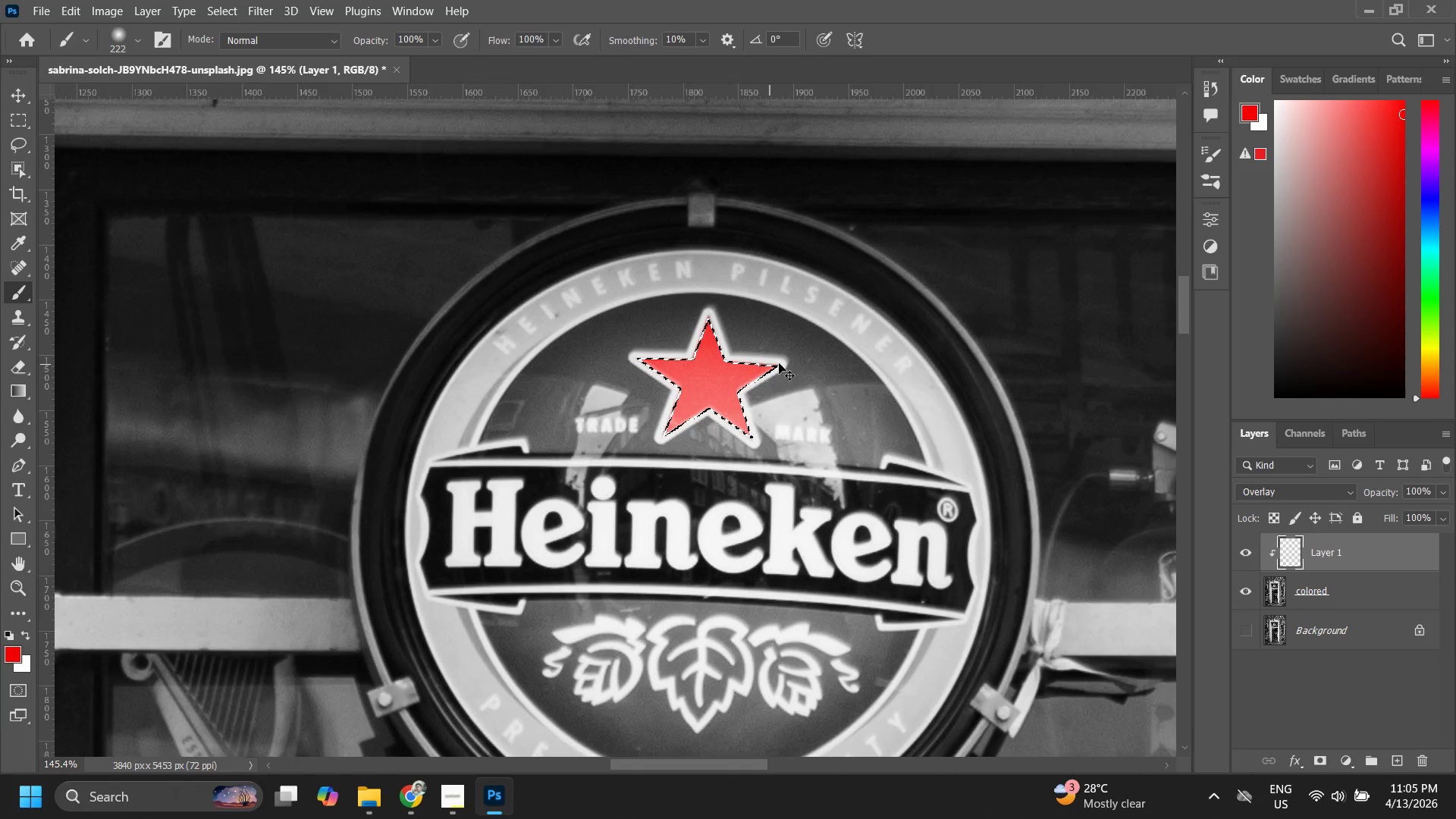 
key(Control+D)
 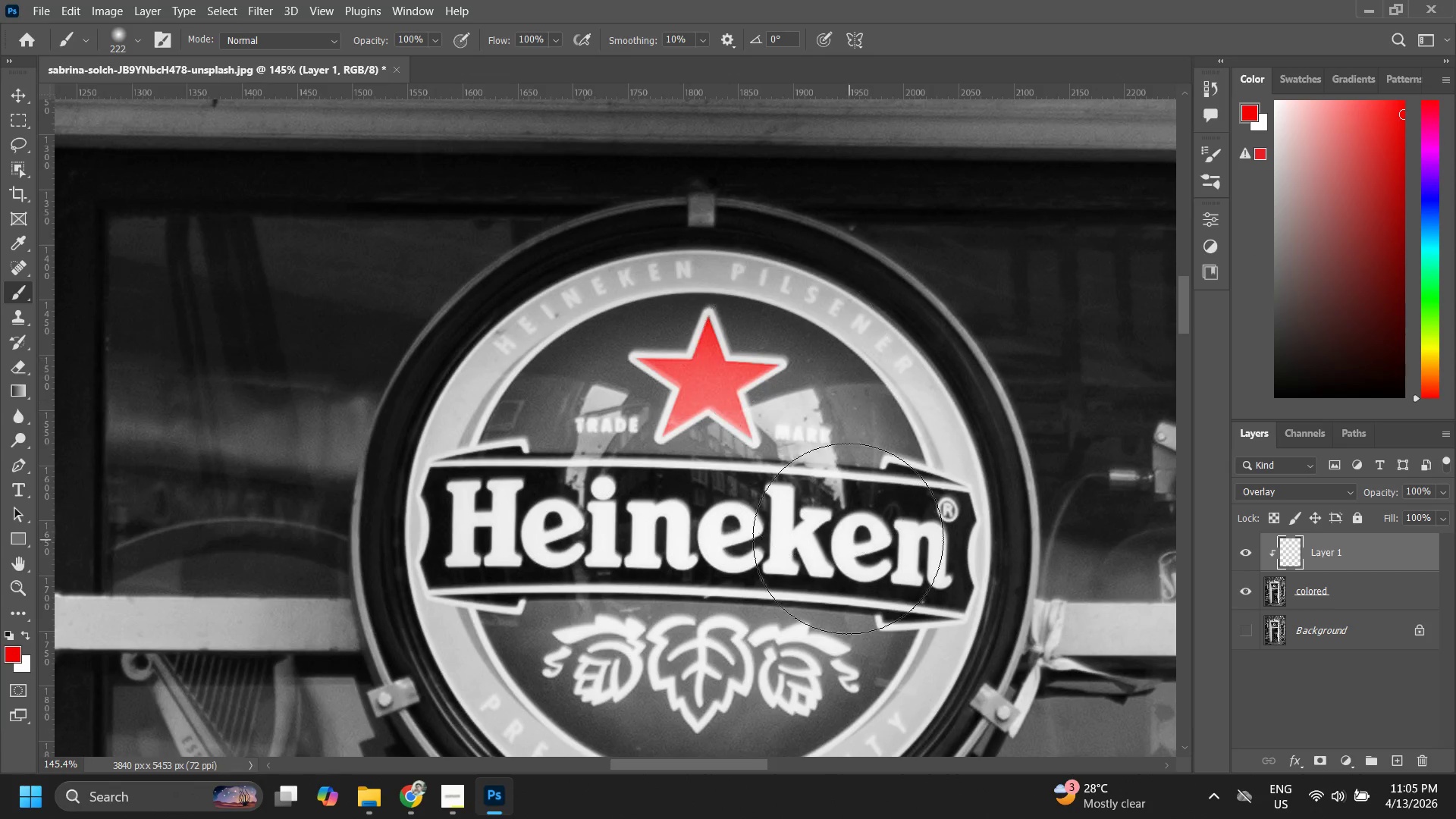 
type(zz)
 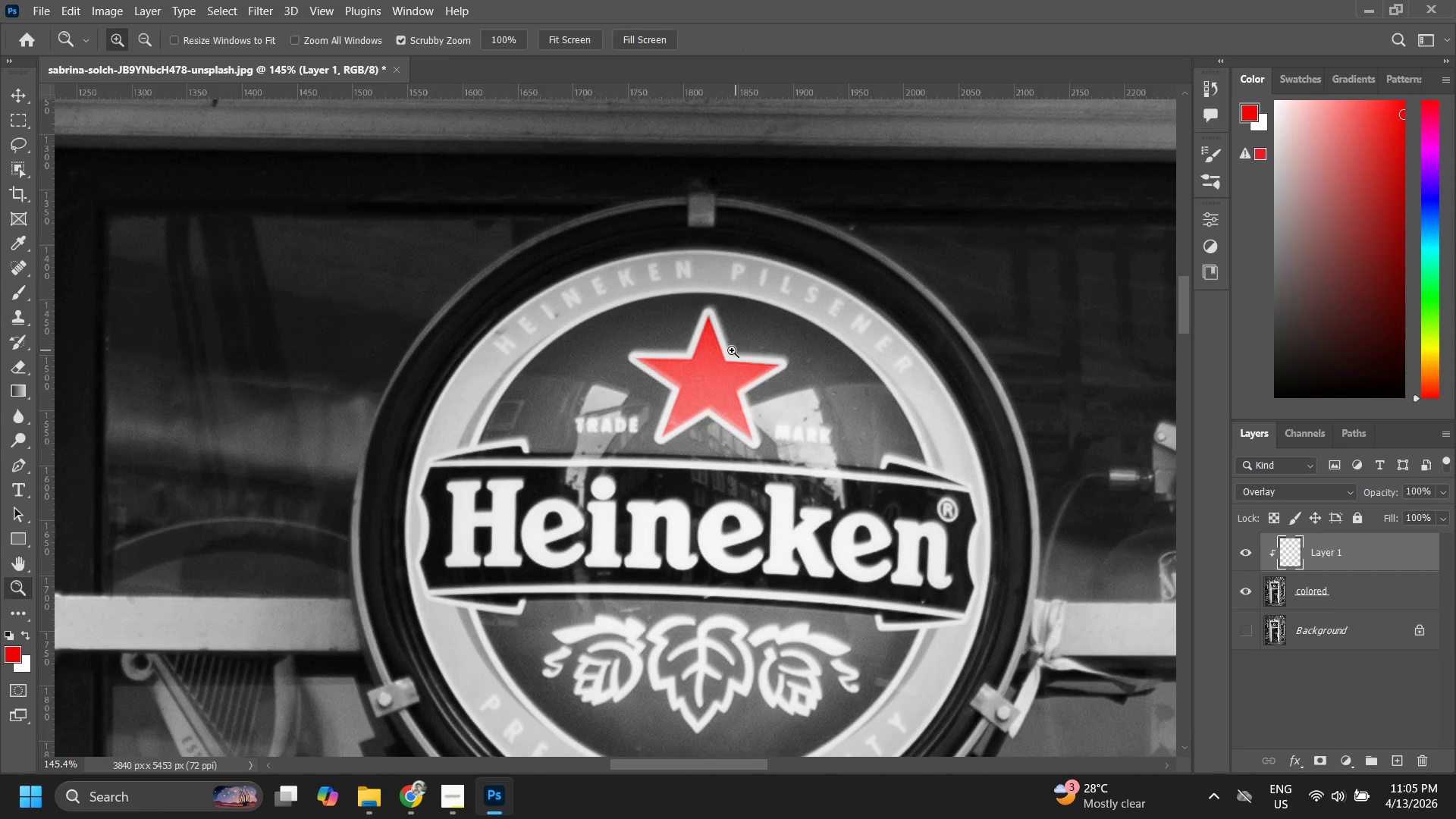 
left_click_drag(start_coordinate=[726, 357], to_coordinate=[730, 428])
 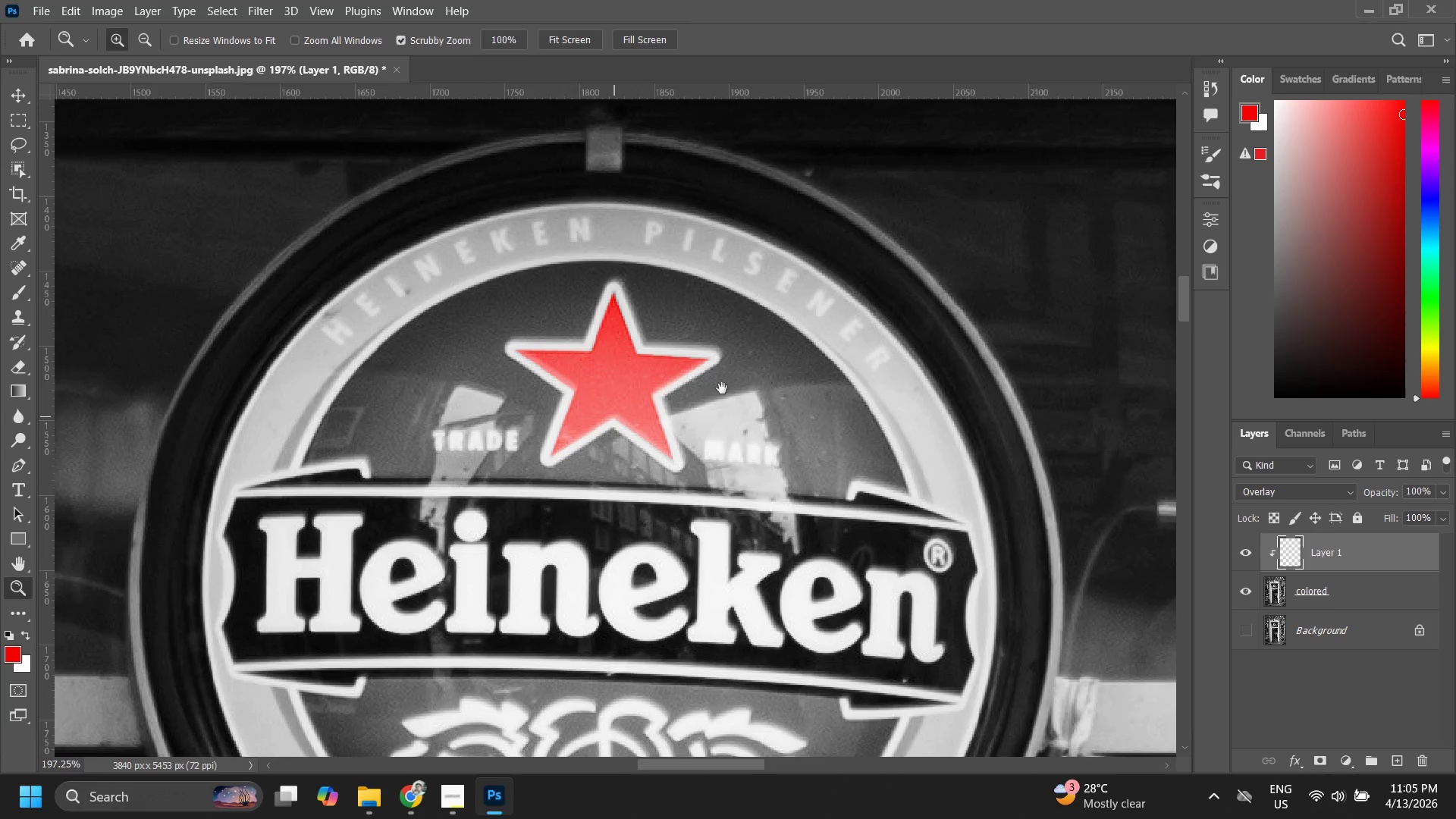 
hold_key(key=Space, duration=0.47)
 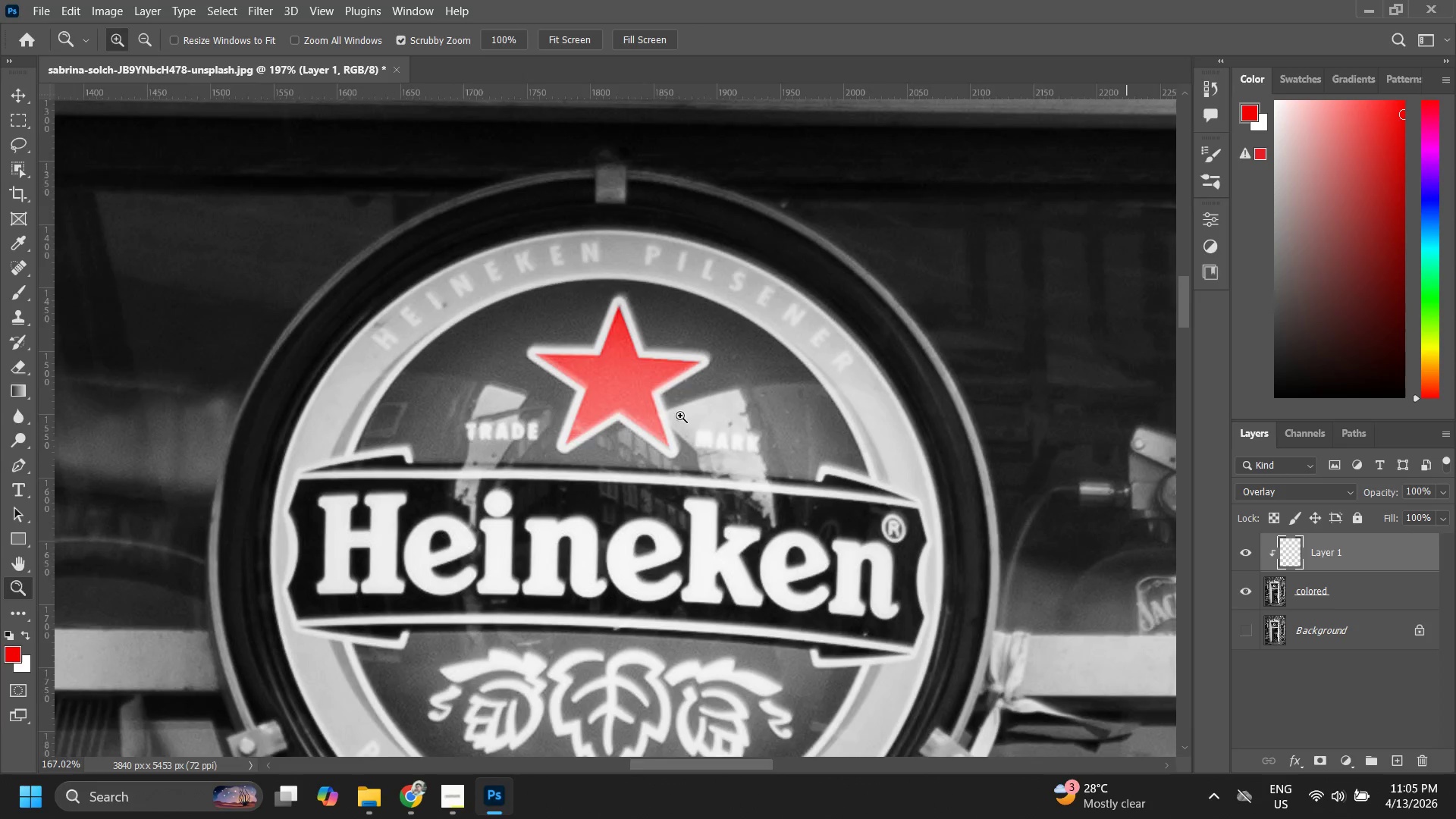 
left_click_drag(start_coordinate=[719, 425], to_coordinate=[669, 421])
 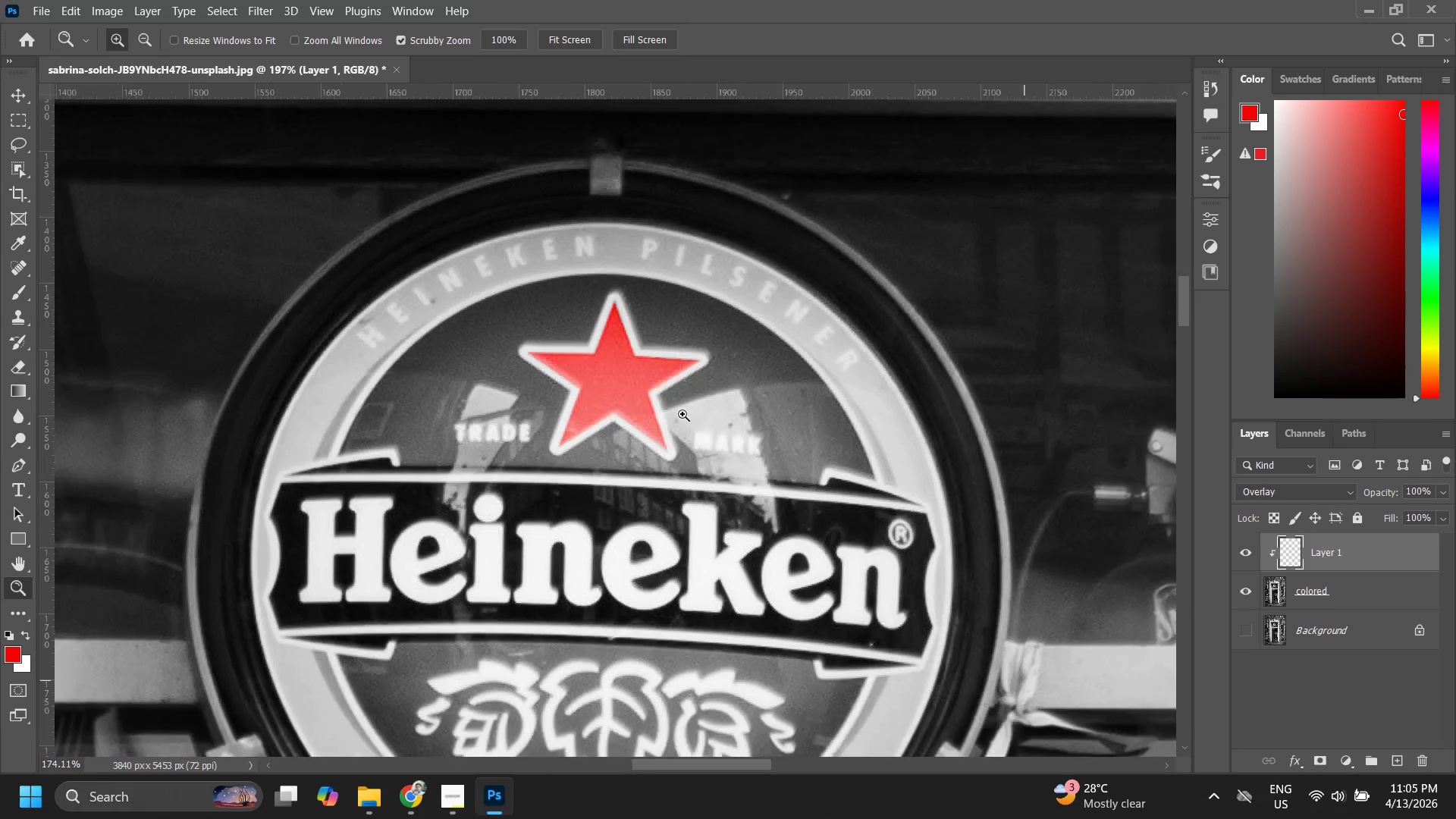 
type(z zzzppp)
 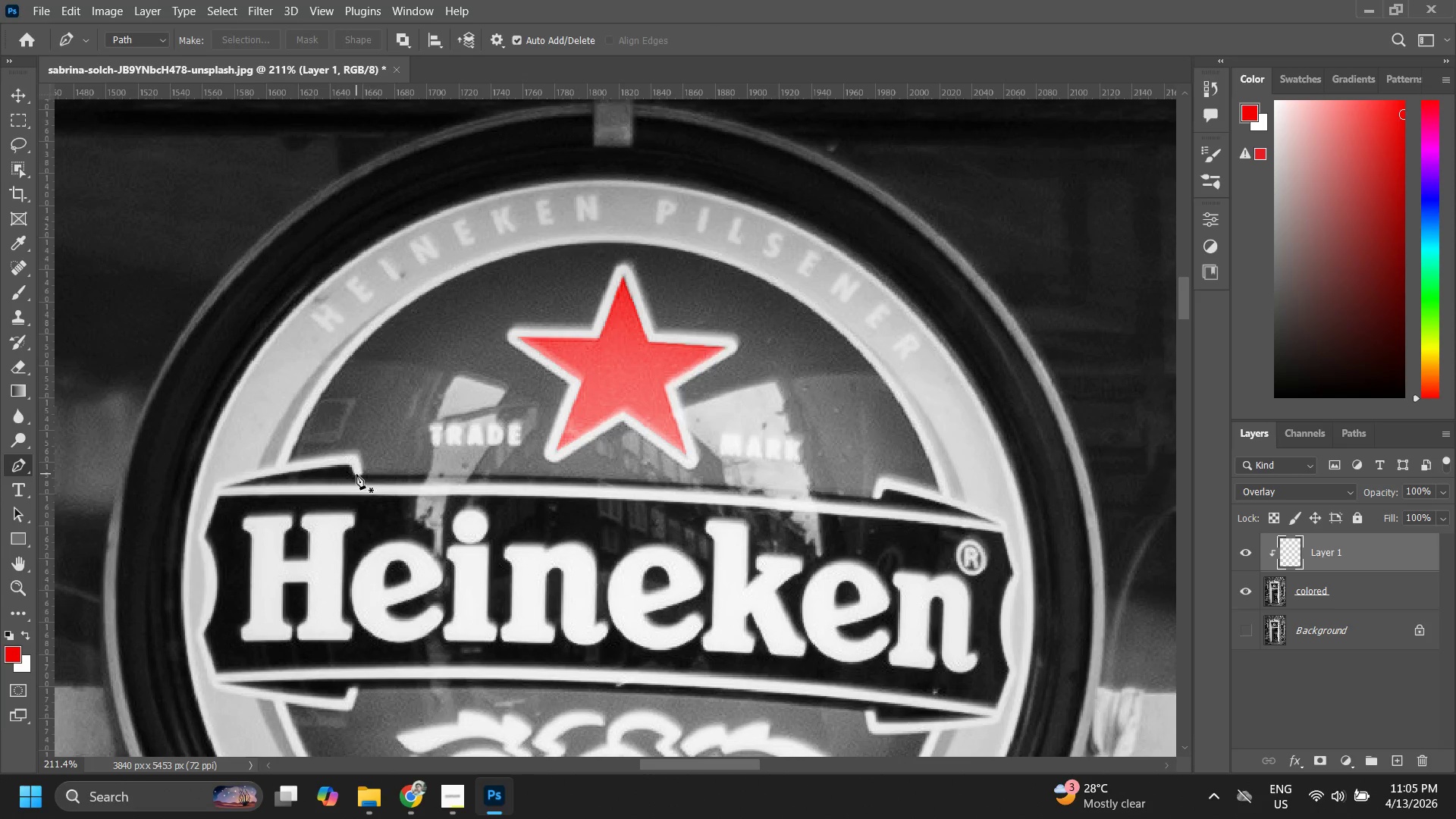 
left_click_drag(start_coordinate=[723, 388], to_coordinate=[678, 416])
 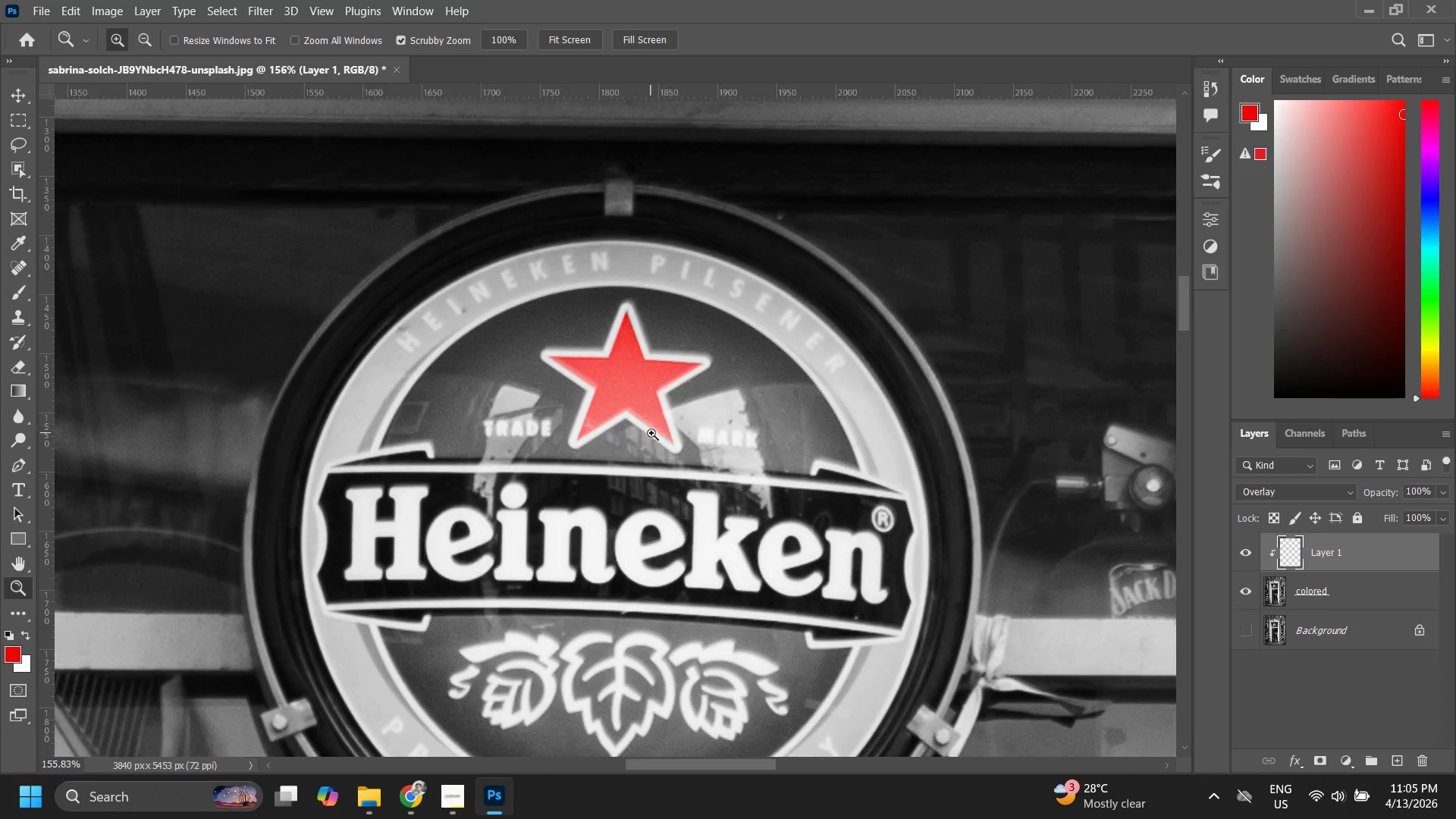 
left_click_drag(start_coordinate=[657, 432], to_coordinate=[689, 431])
 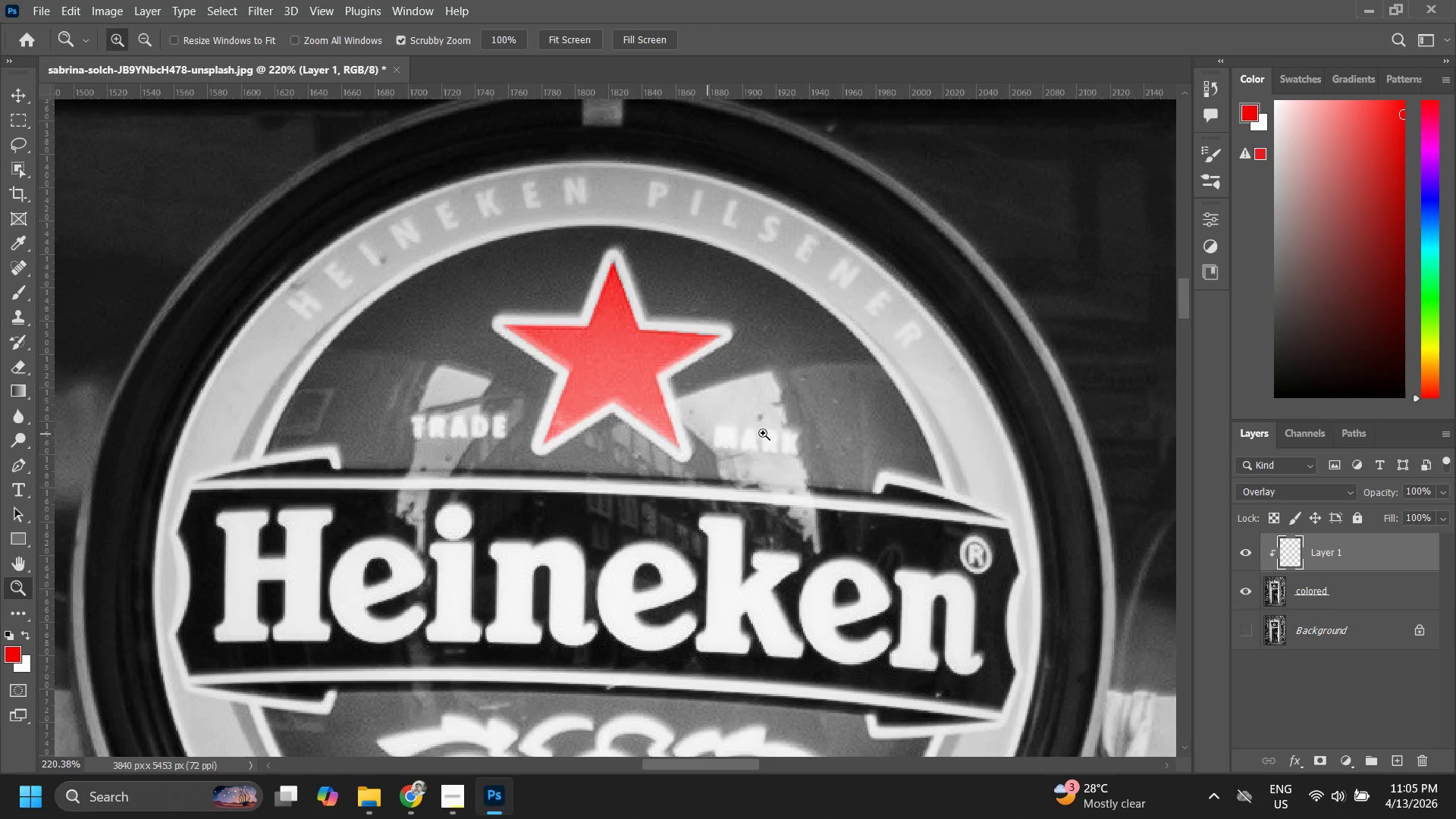 
left_click_drag(start_coordinate=[450, 500], to_coordinate=[457, 507])
 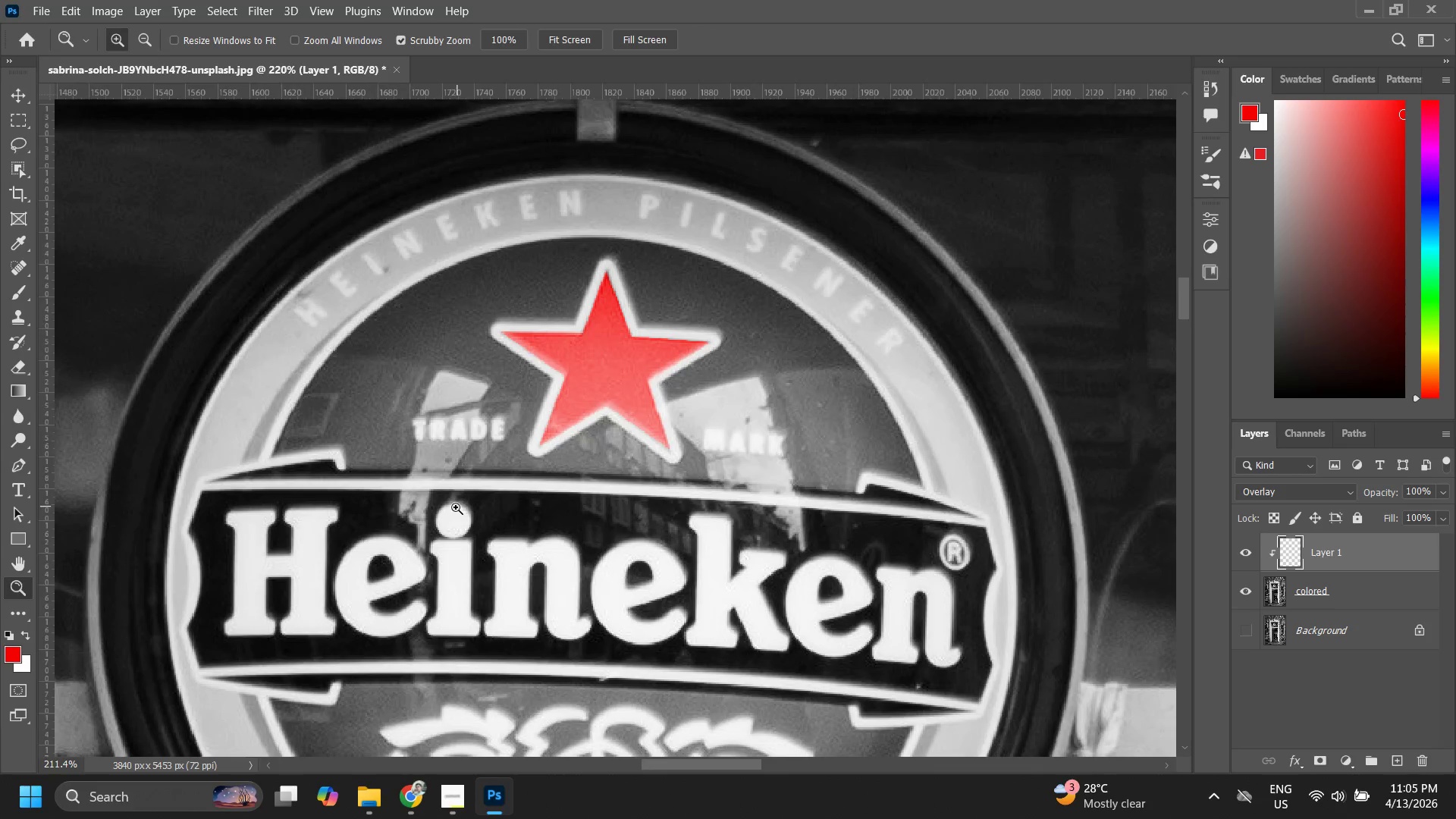 
left_click_drag(start_coordinate=[392, 449], to_coordinate=[409, 454])
 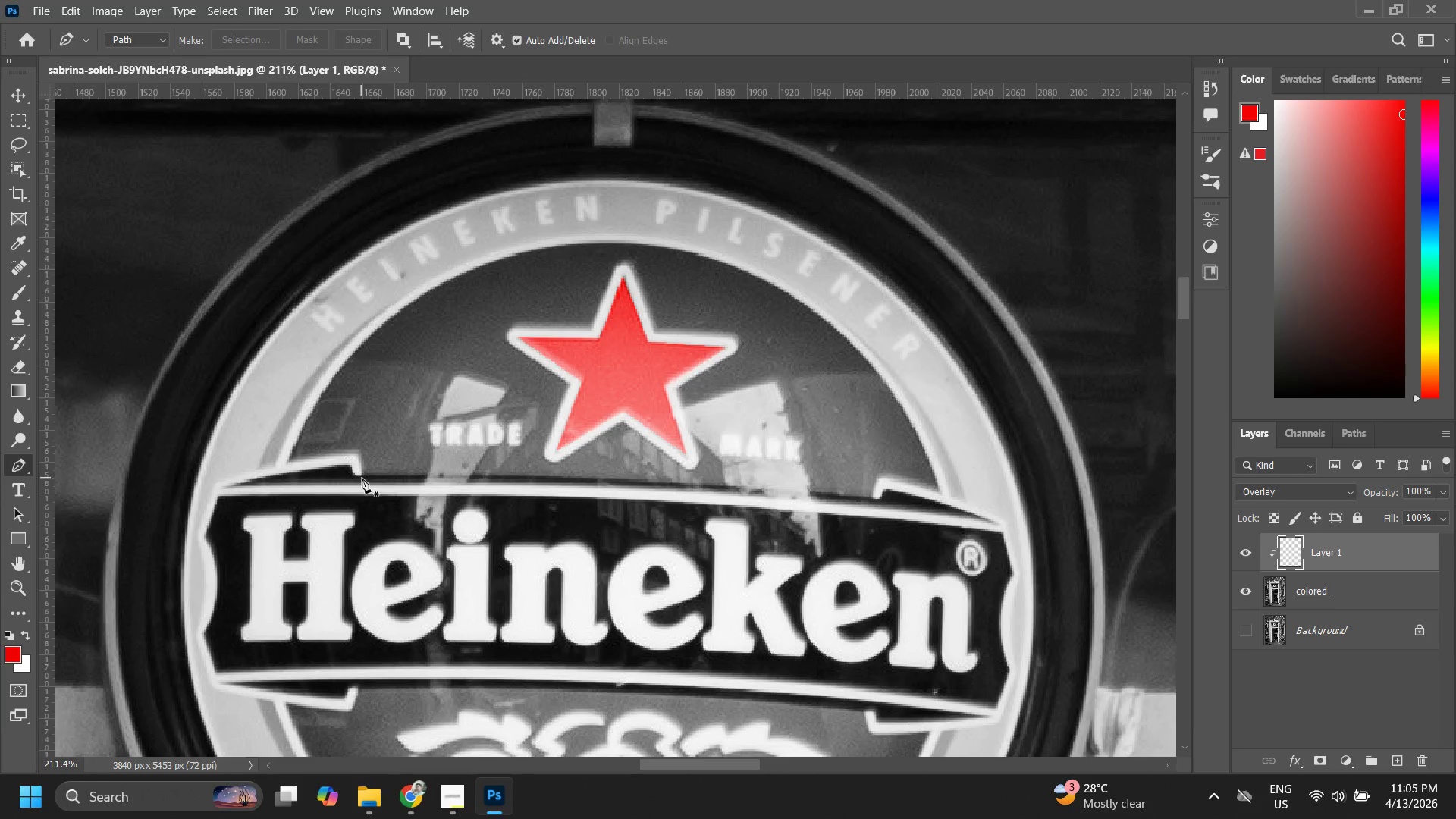 
hold_key(key=ShiftLeft, duration=1.51)
left_click([359, 449])
 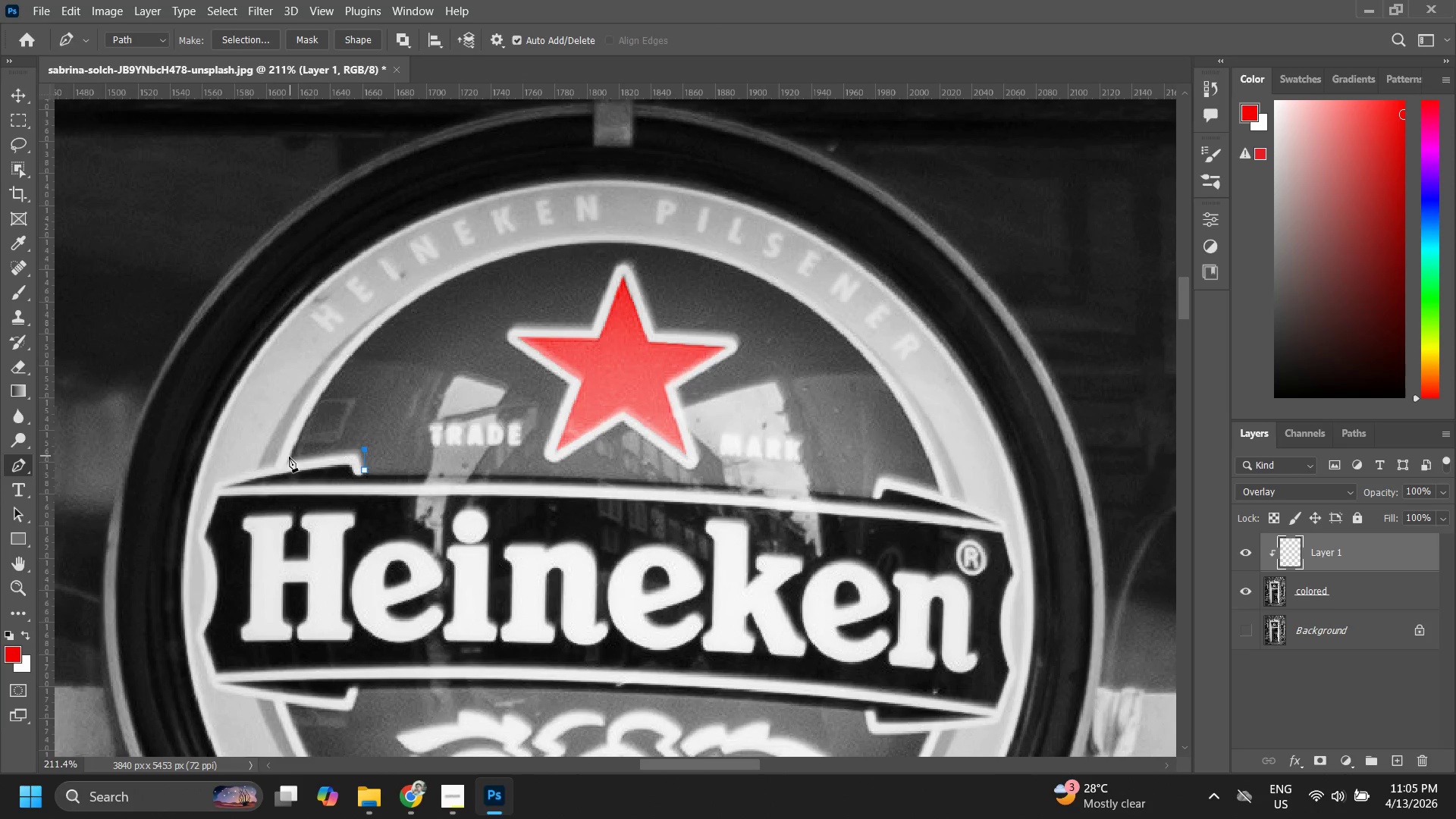 
hold_key(key=ShiftLeft, duration=1.44)
 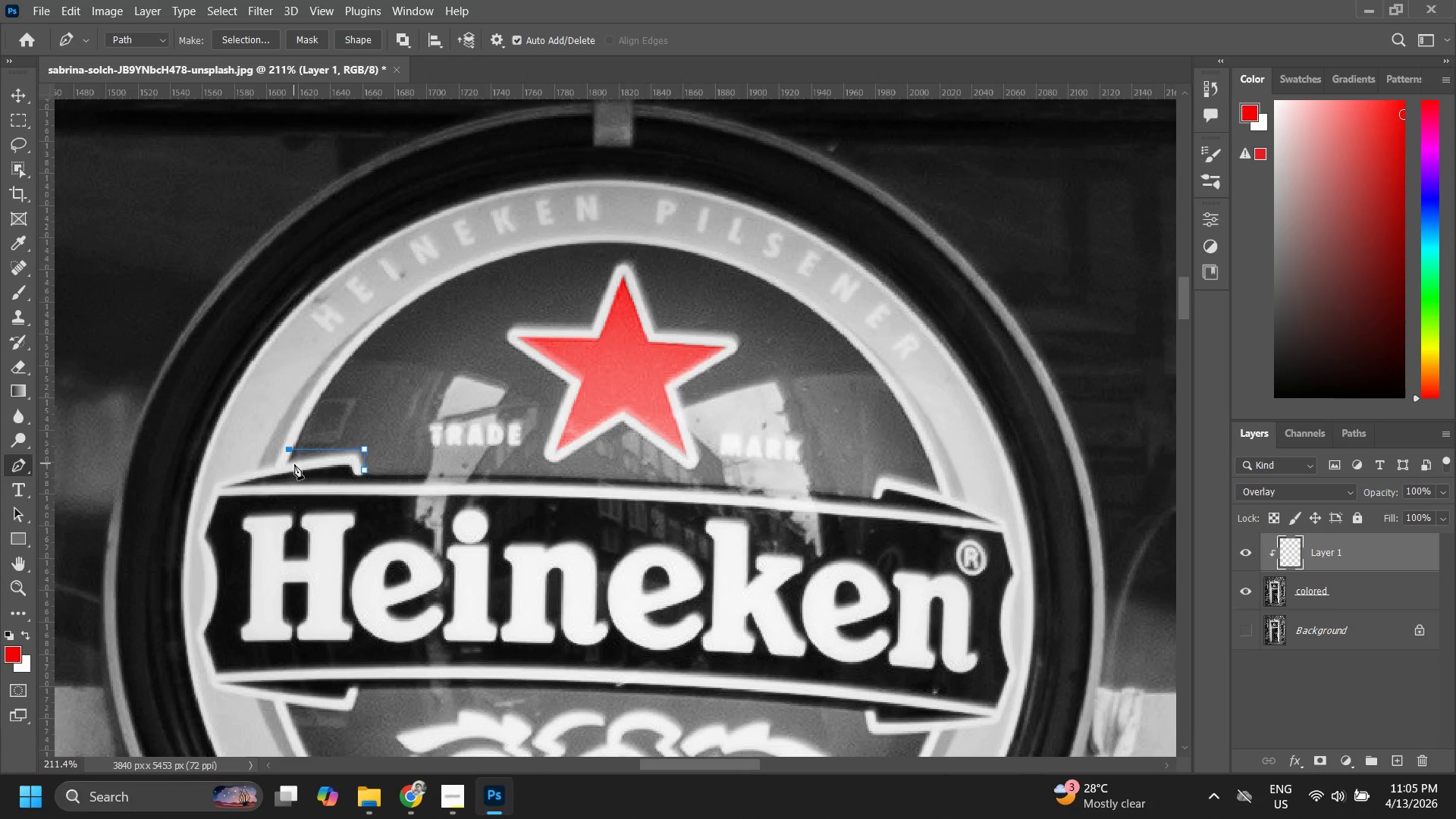 
key(Control+ControlLeft)
 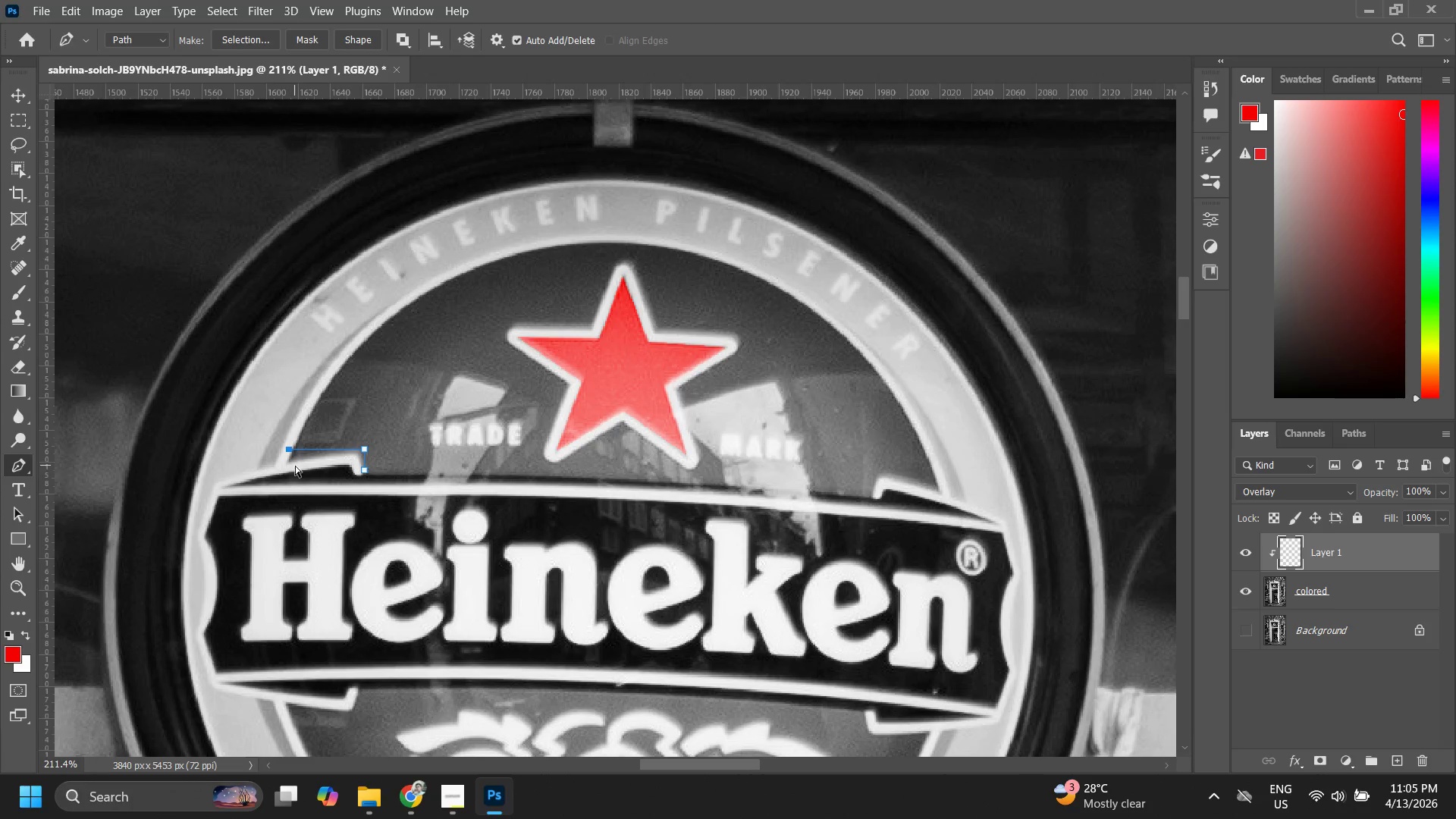 
key(Control+X)
 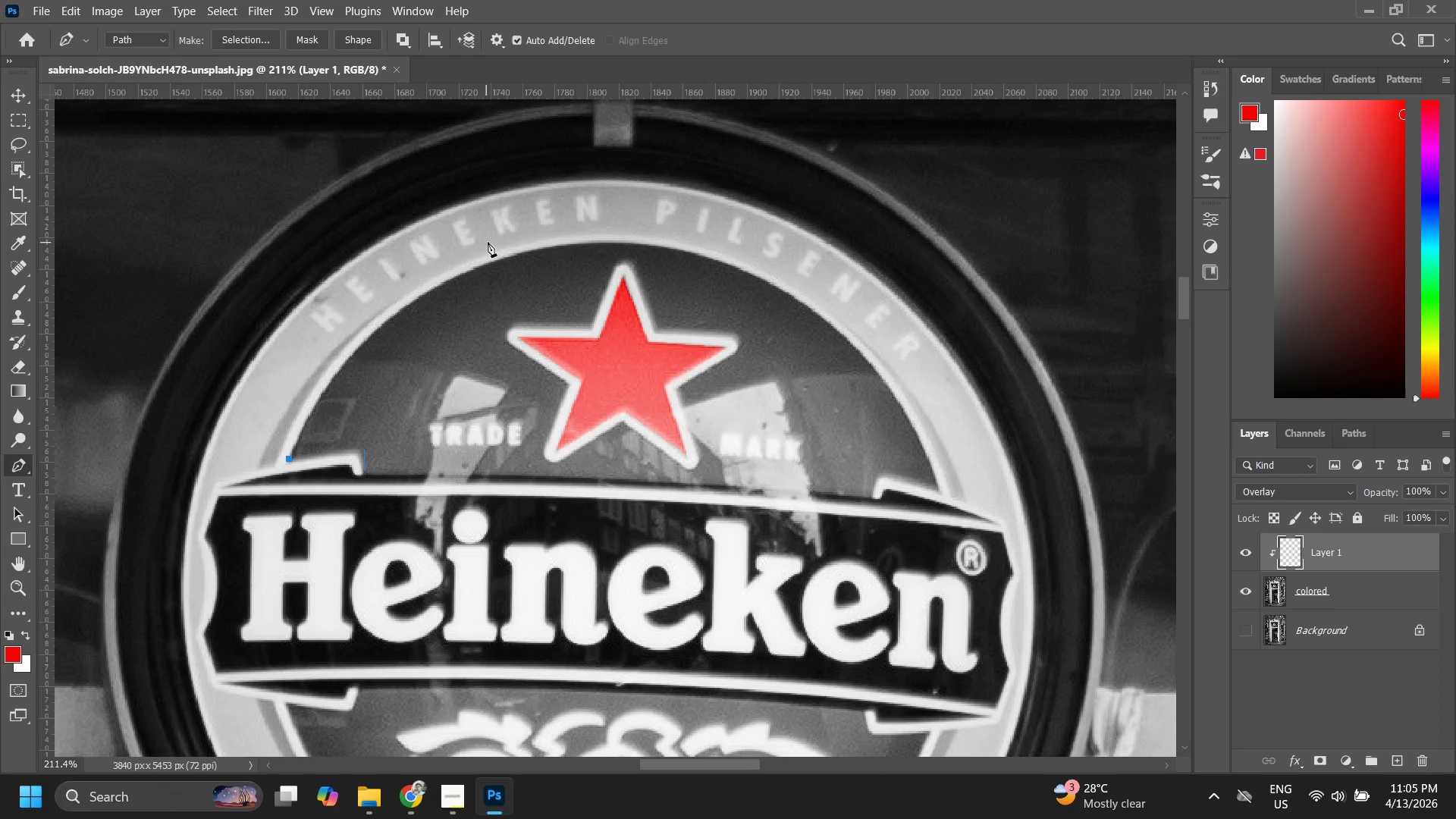 
left_click([499, 262])
 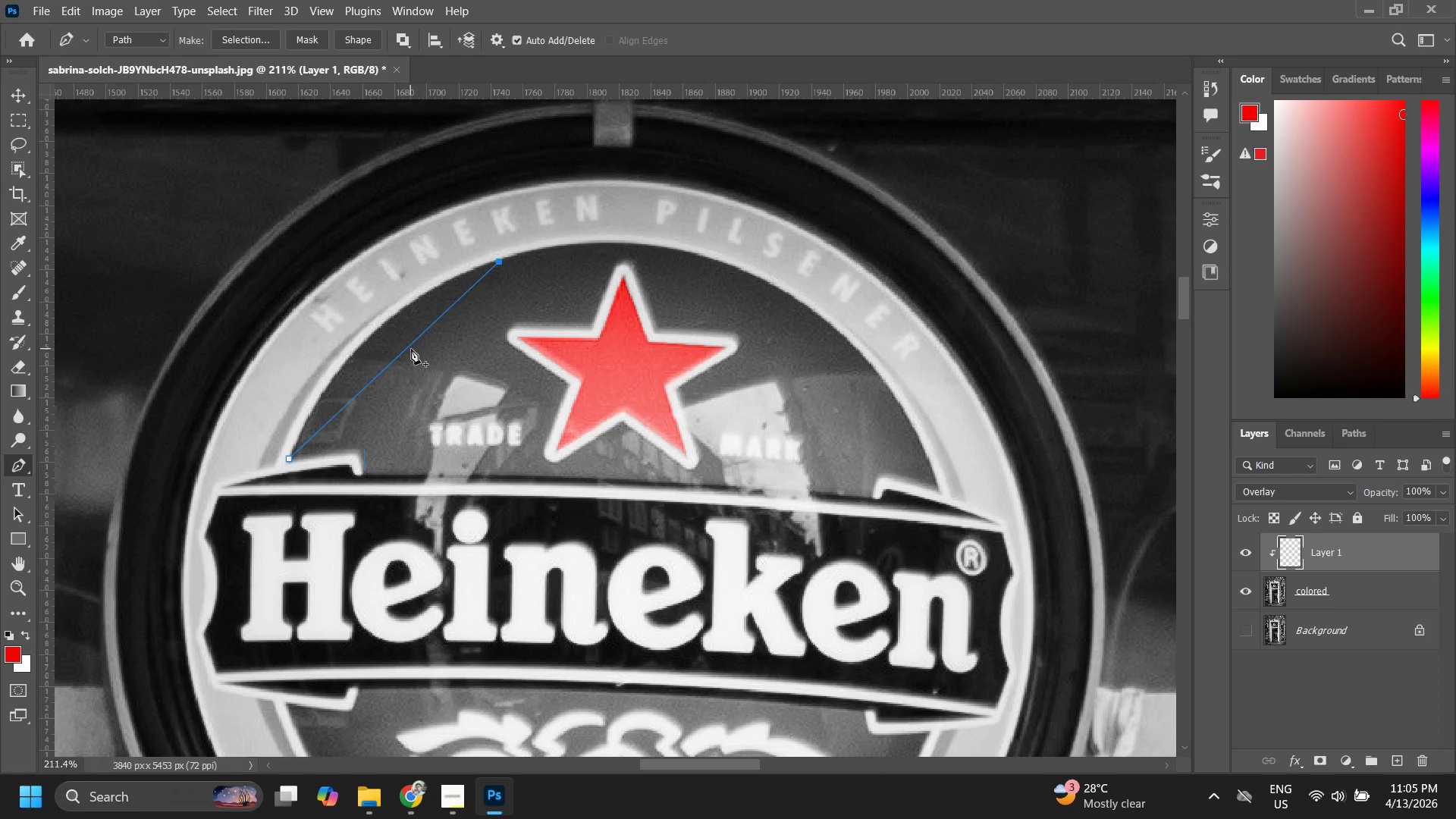 
left_click_drag(start_coordinate=[410, 349], to_coordinate=[378, 332])
 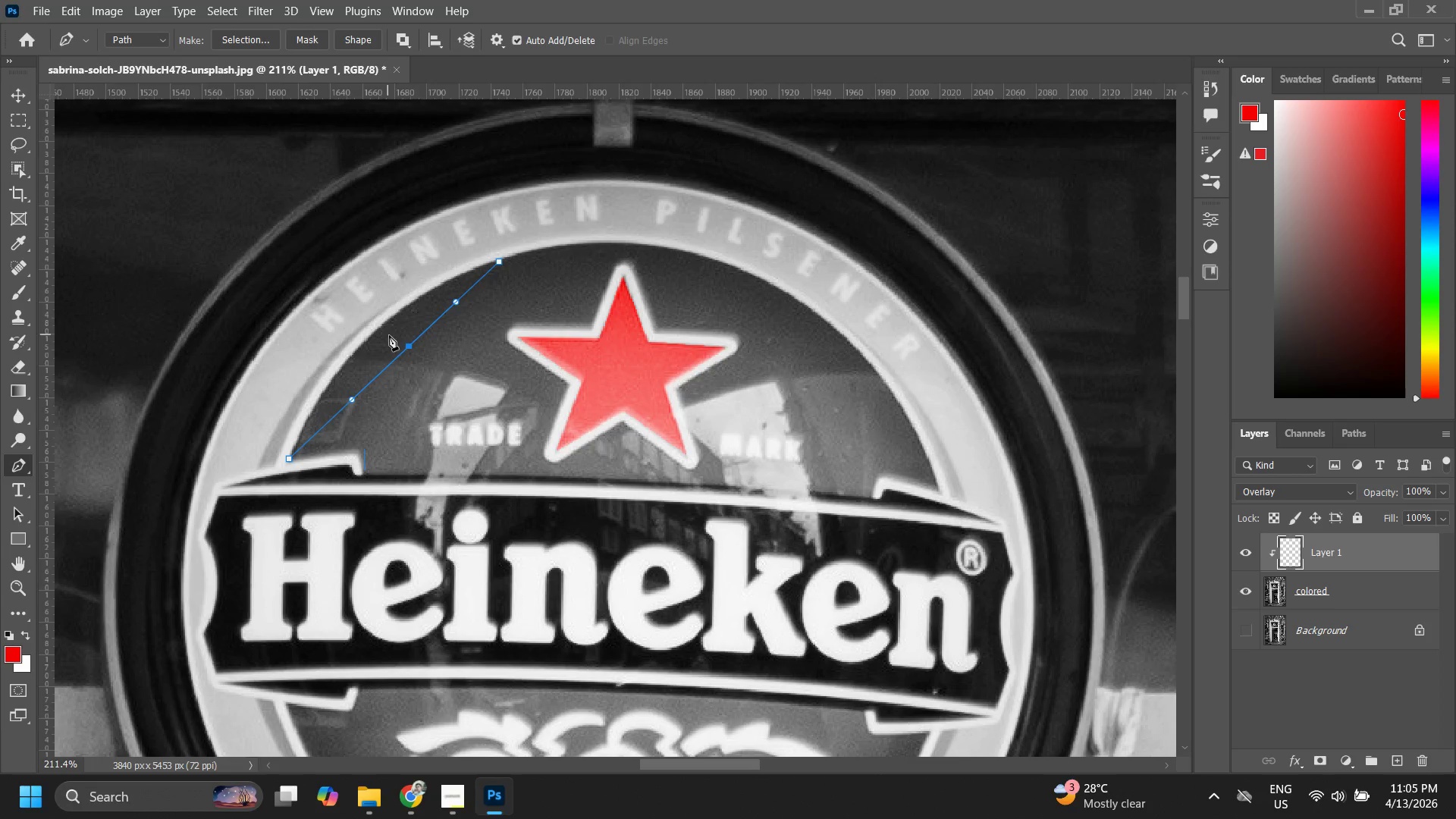 
hold_key(key=ShiftLeft, duration=0.73)
 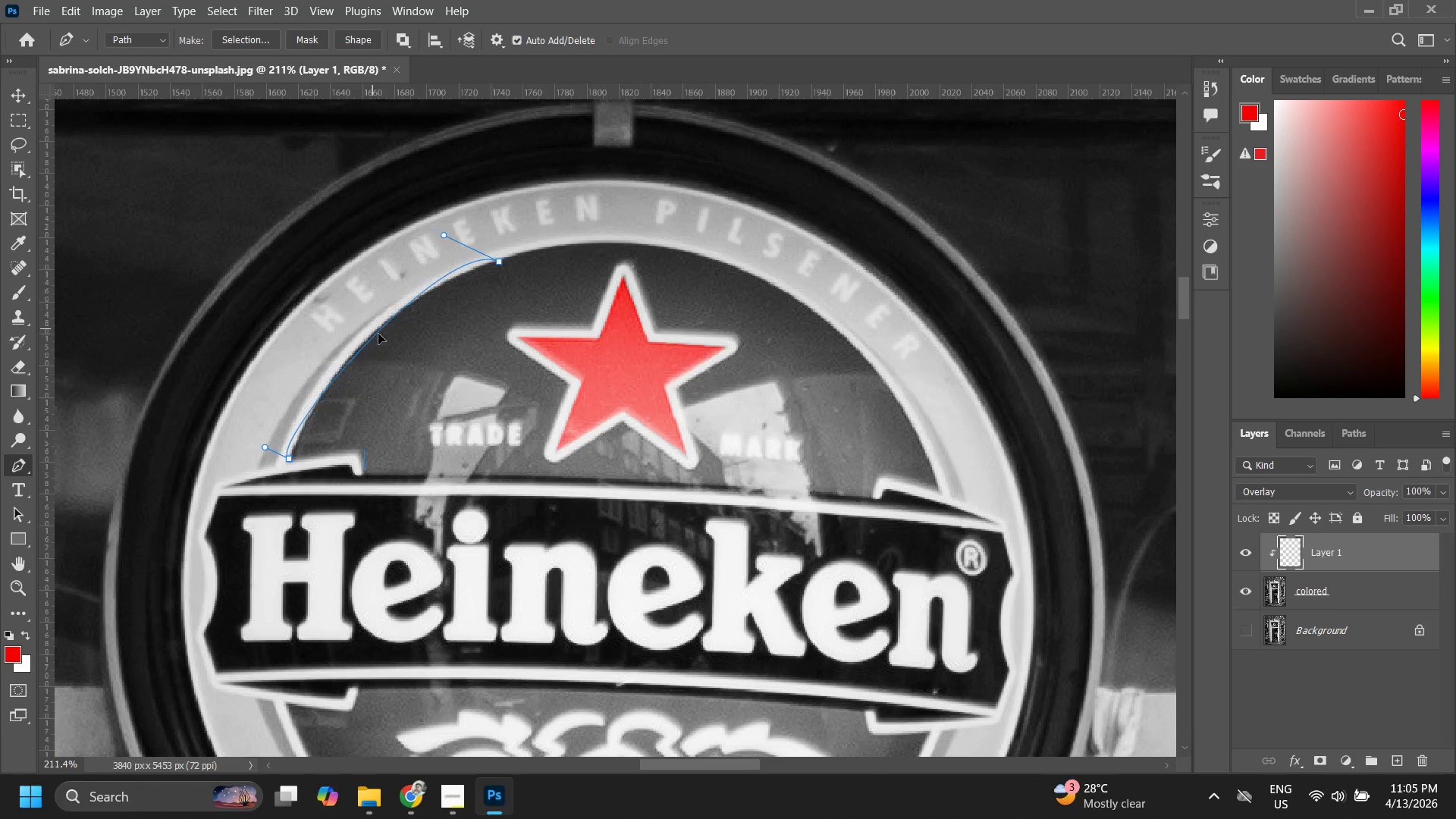 
key(Control+Z)
 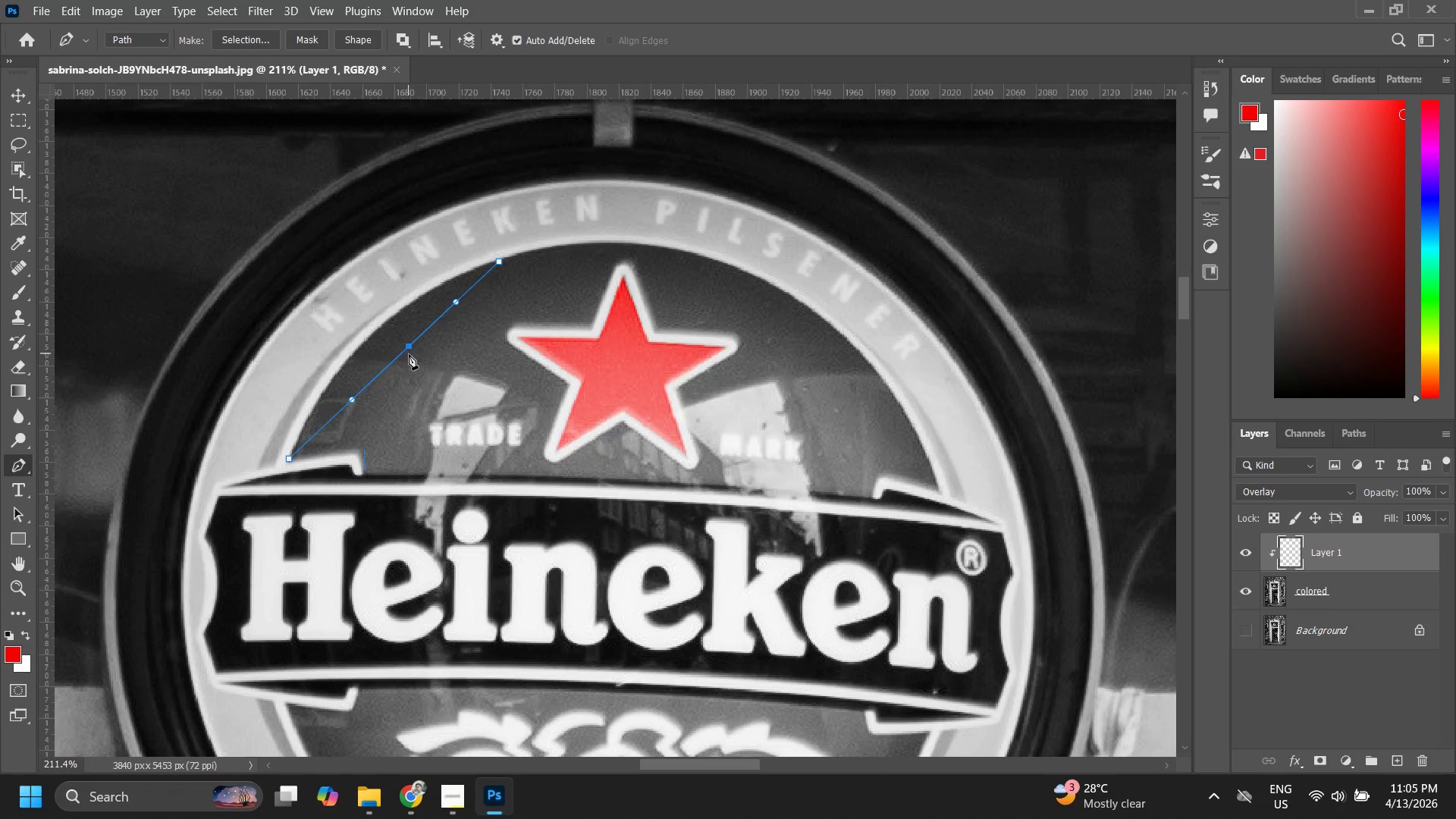 
hold_key(key=ControlLeft, duration=1.52)
left_click_drag(start_coordinate=[410, 349], to_coordinate=[378, 333])
 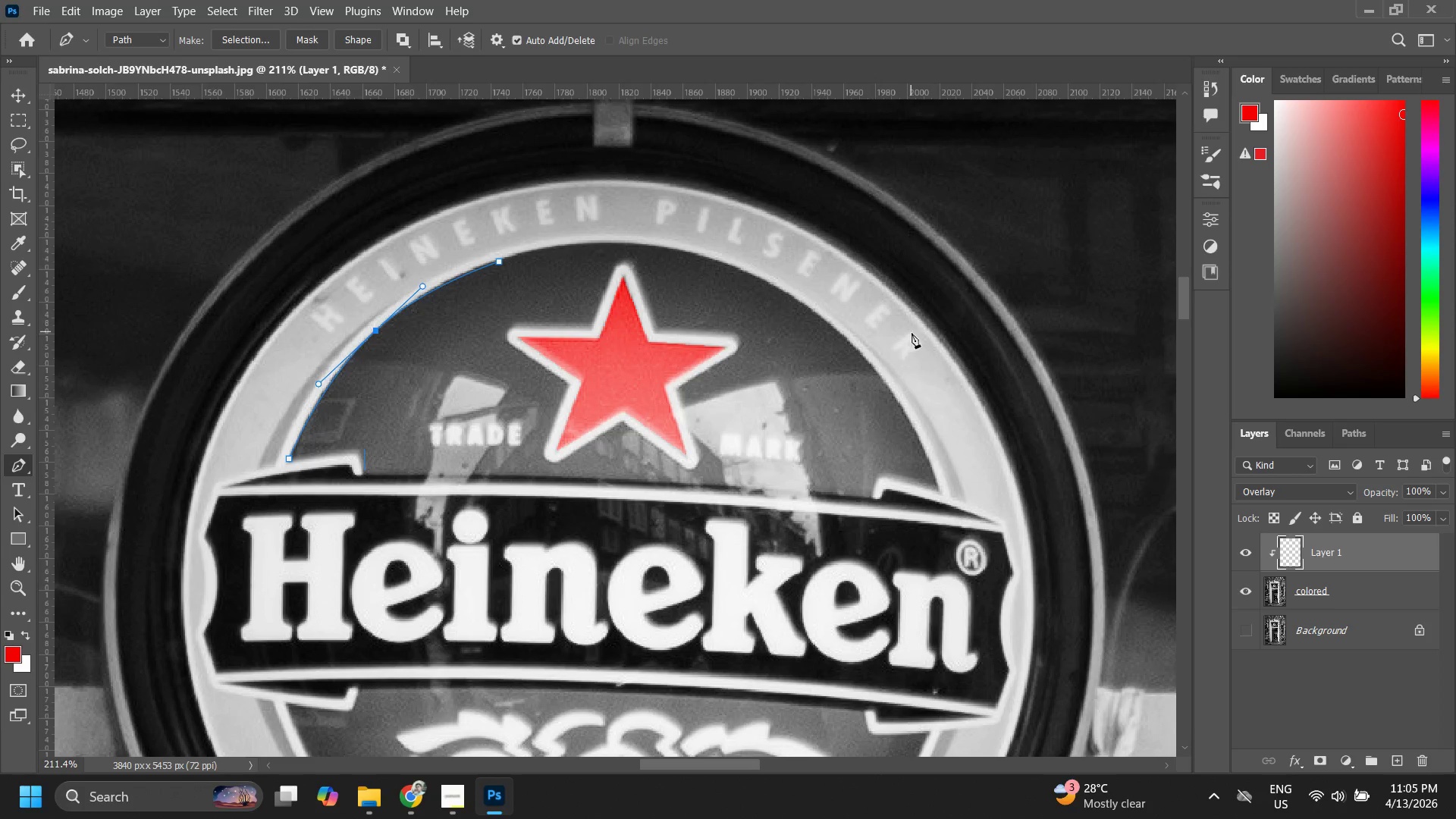 
hold_key(key=ControlLeft, duration=1.5)
 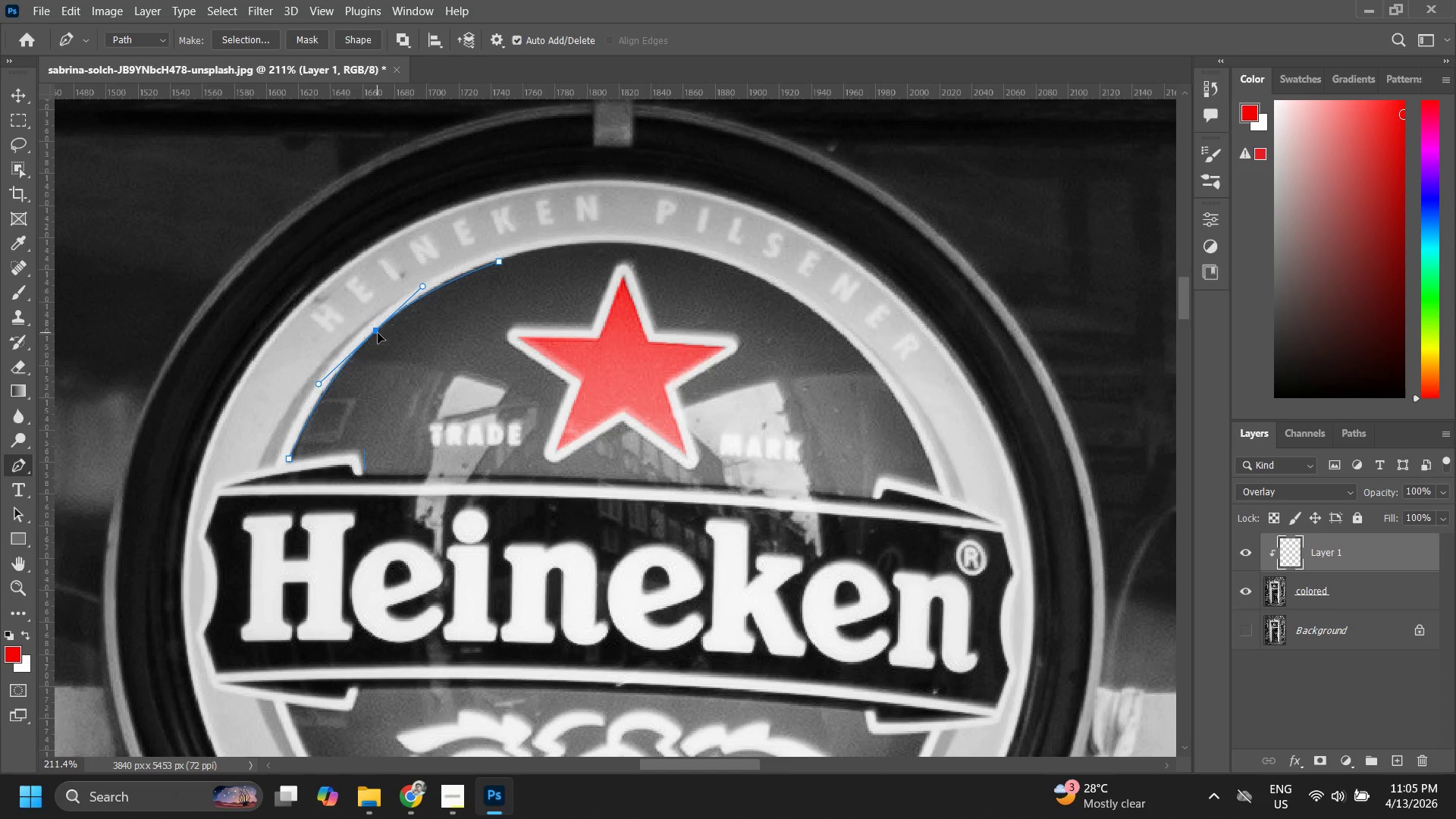 
key(Control+ControlLeft)
 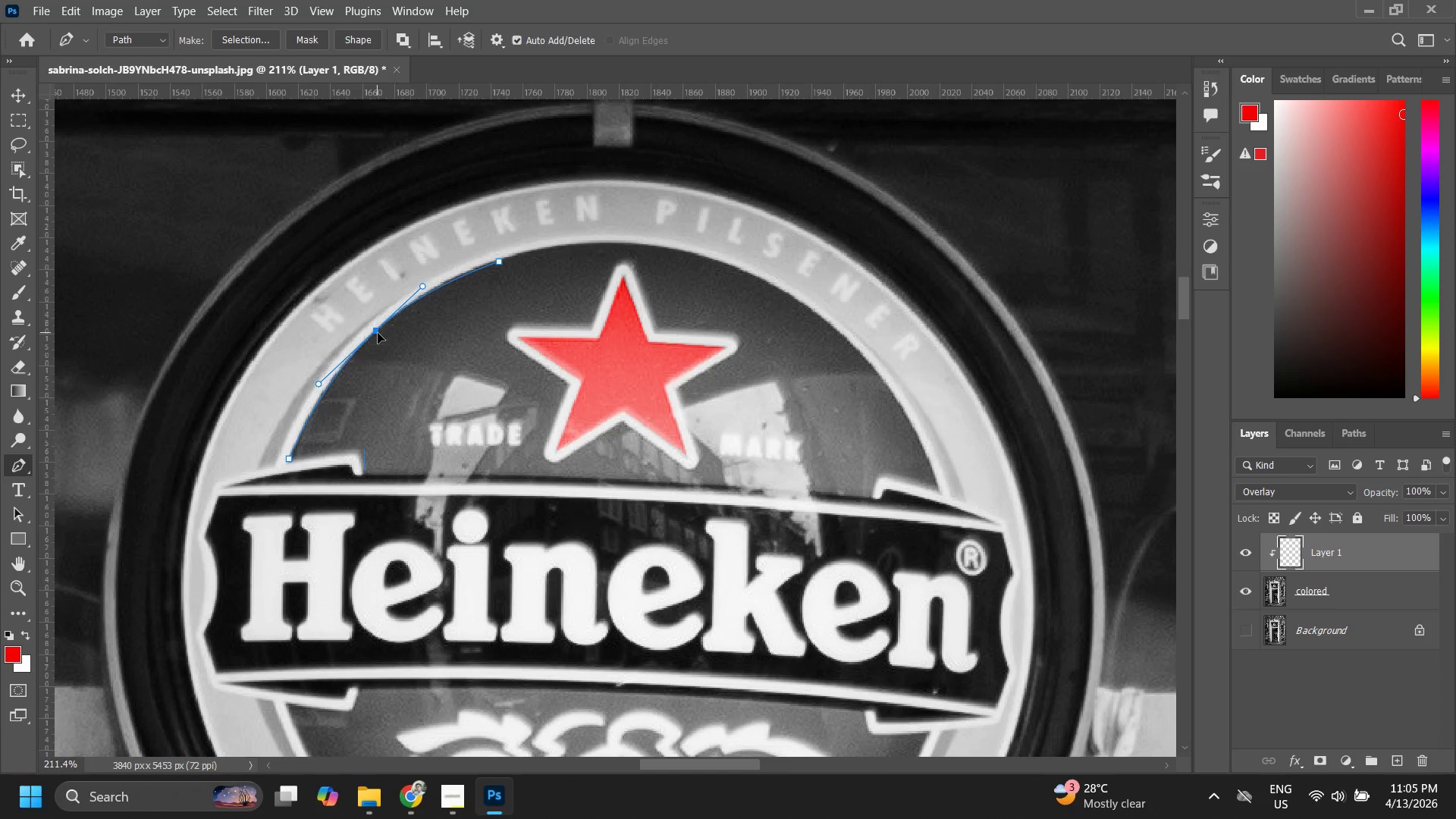 
key(Control+ControlLeft)
 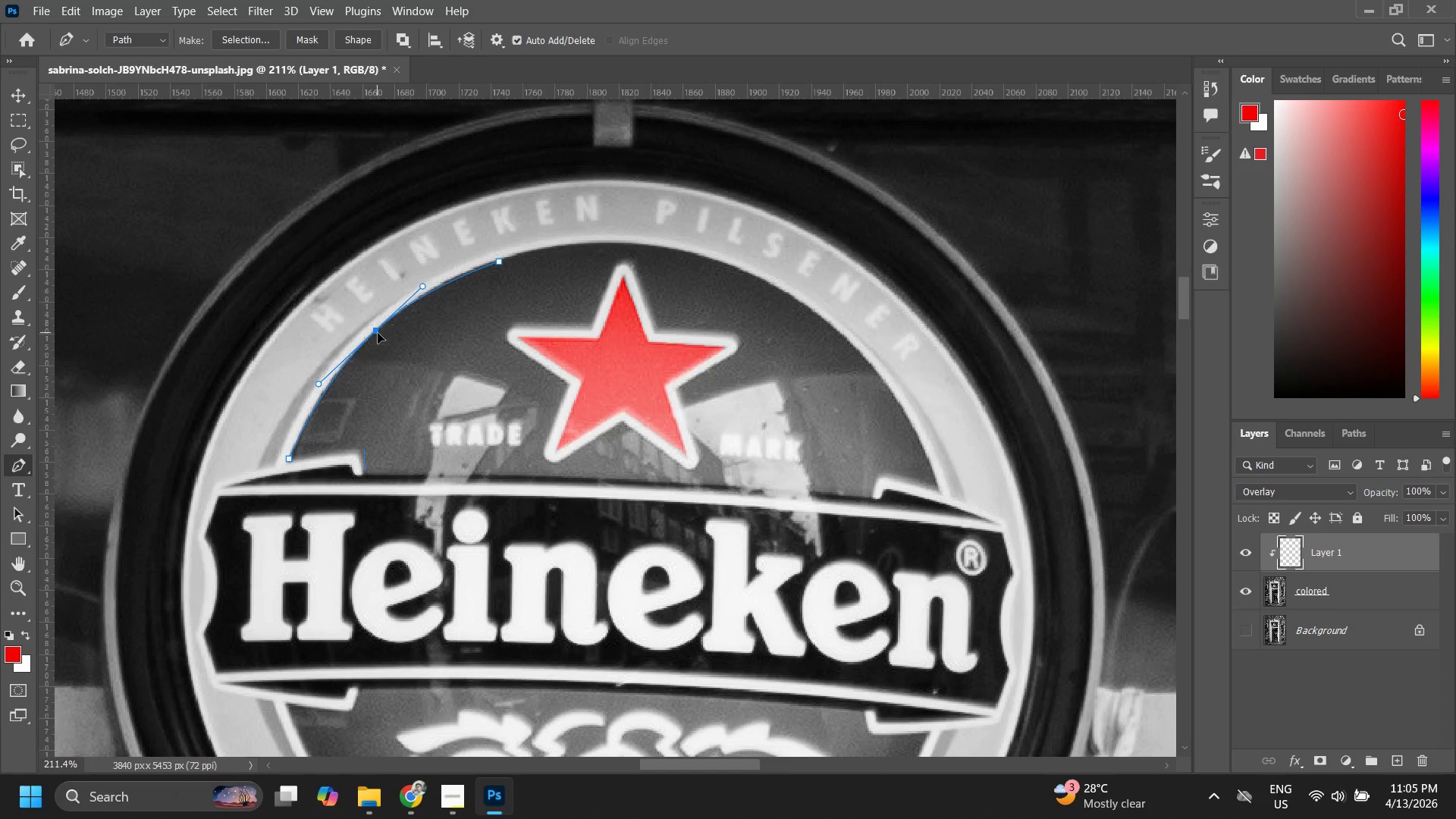 
key(Control+ControlLeft)
 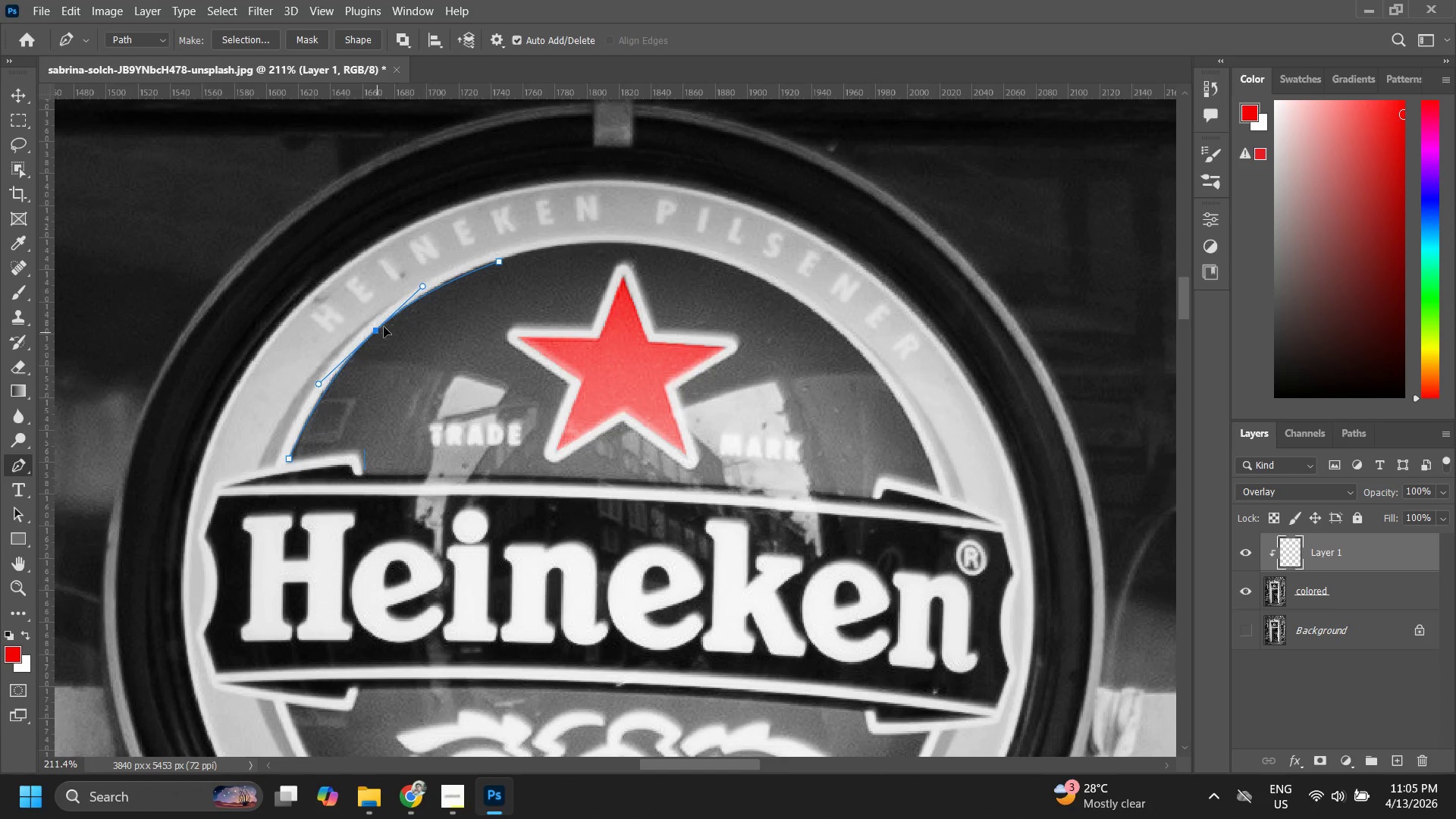 
key(Control+ControlLeft)
 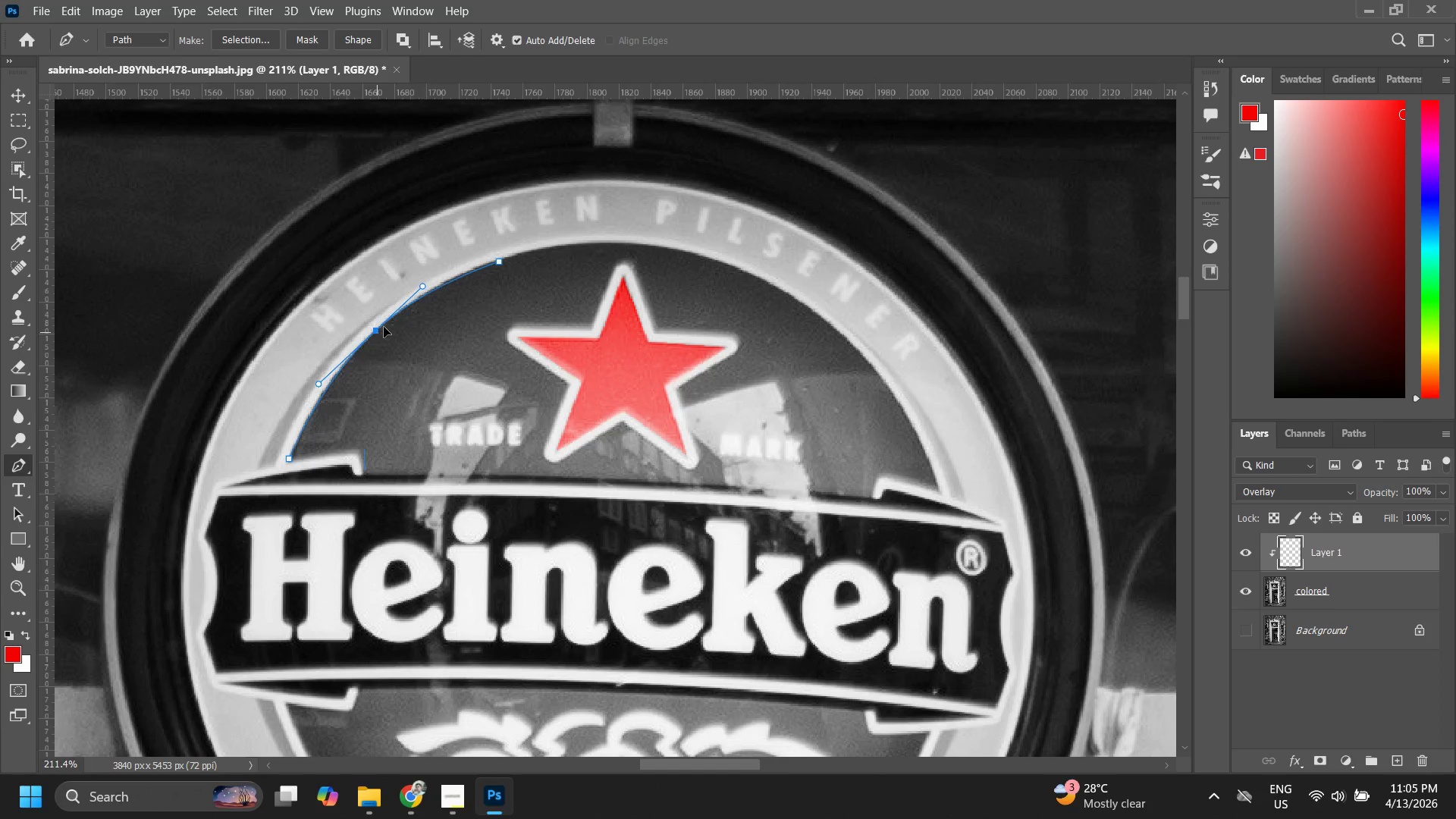 
key(Control+ControlLeft)
 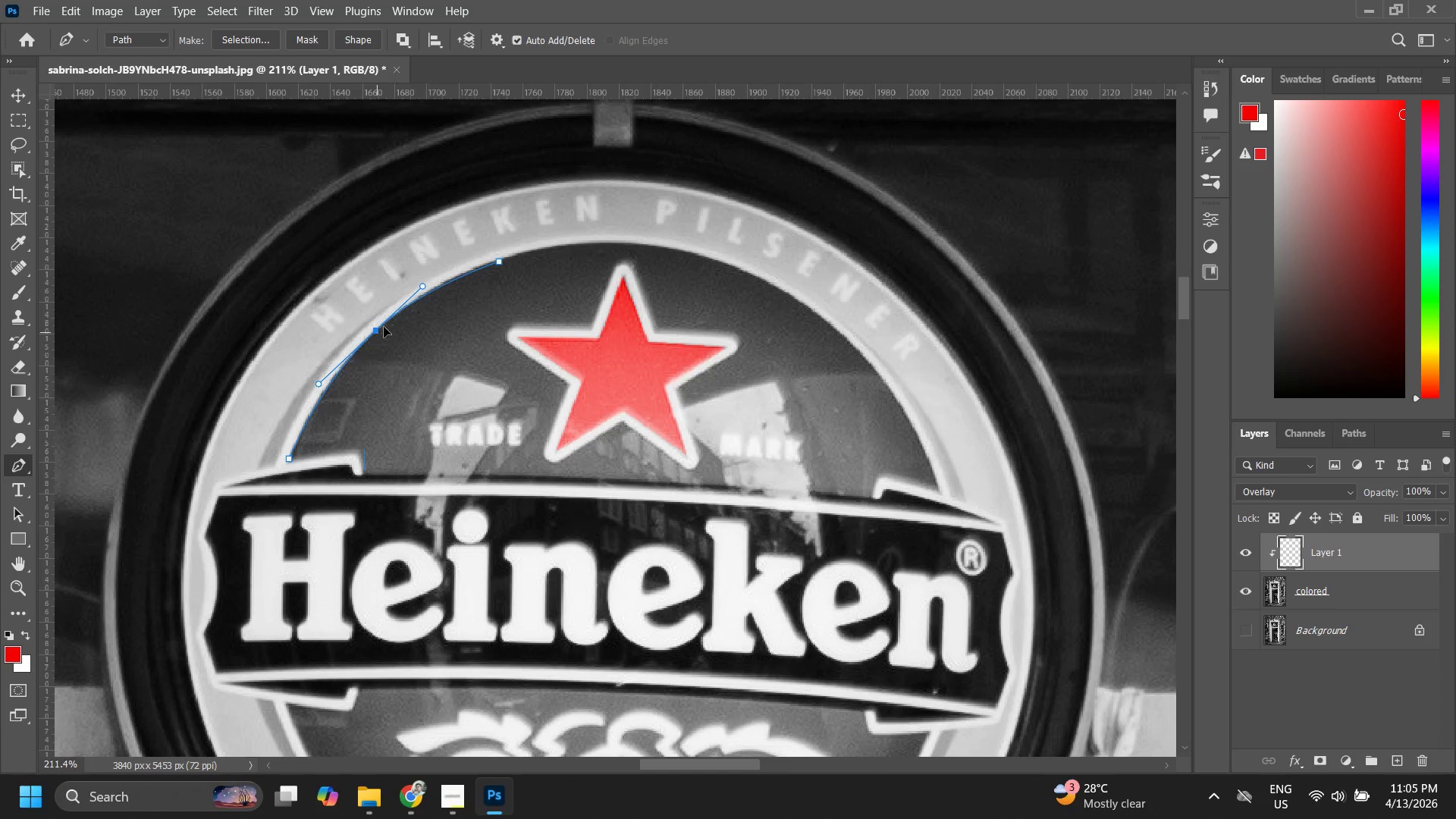 
key(Control+ControlLeft)
 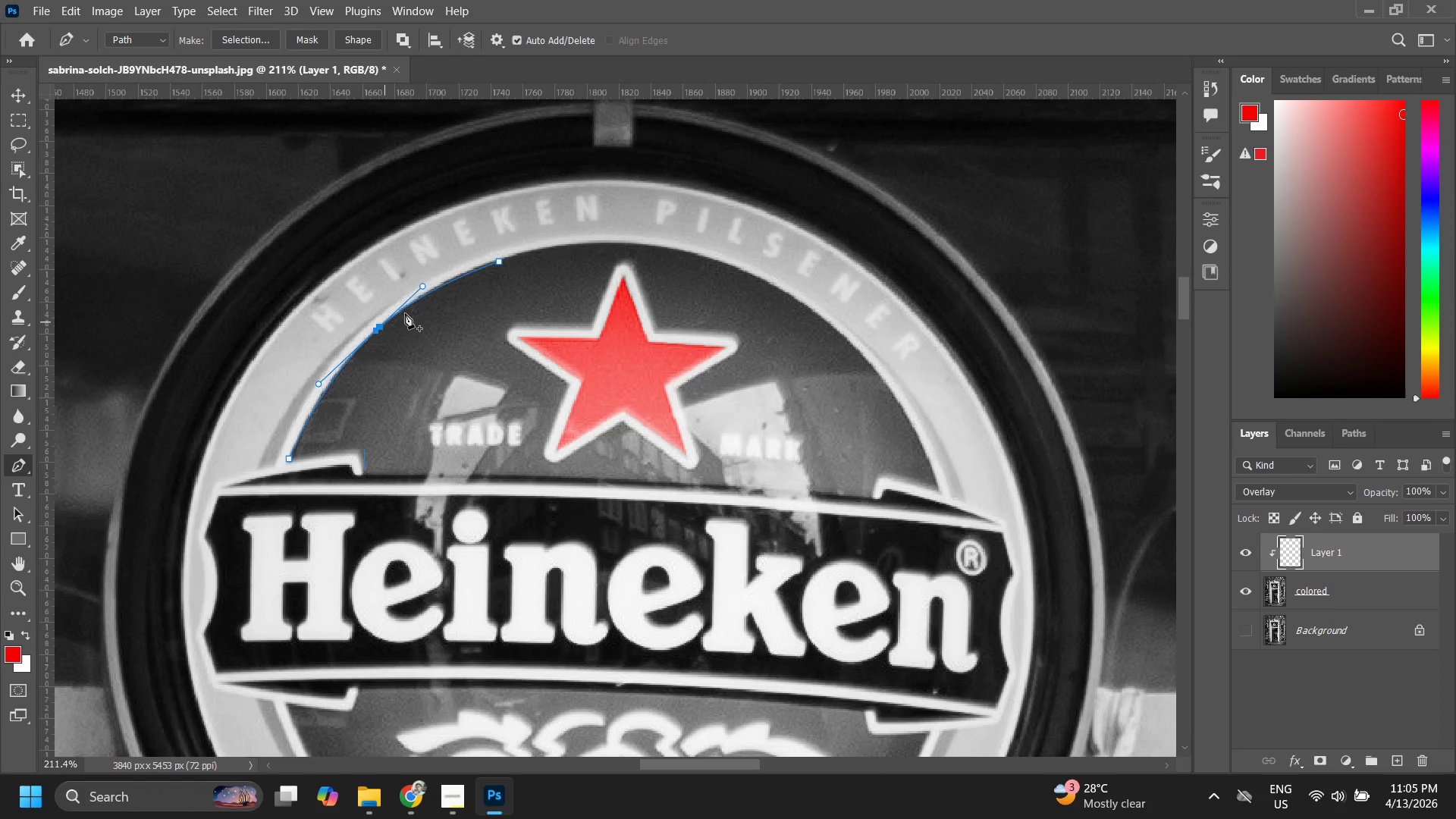 
key(Control+ControlLeft)
 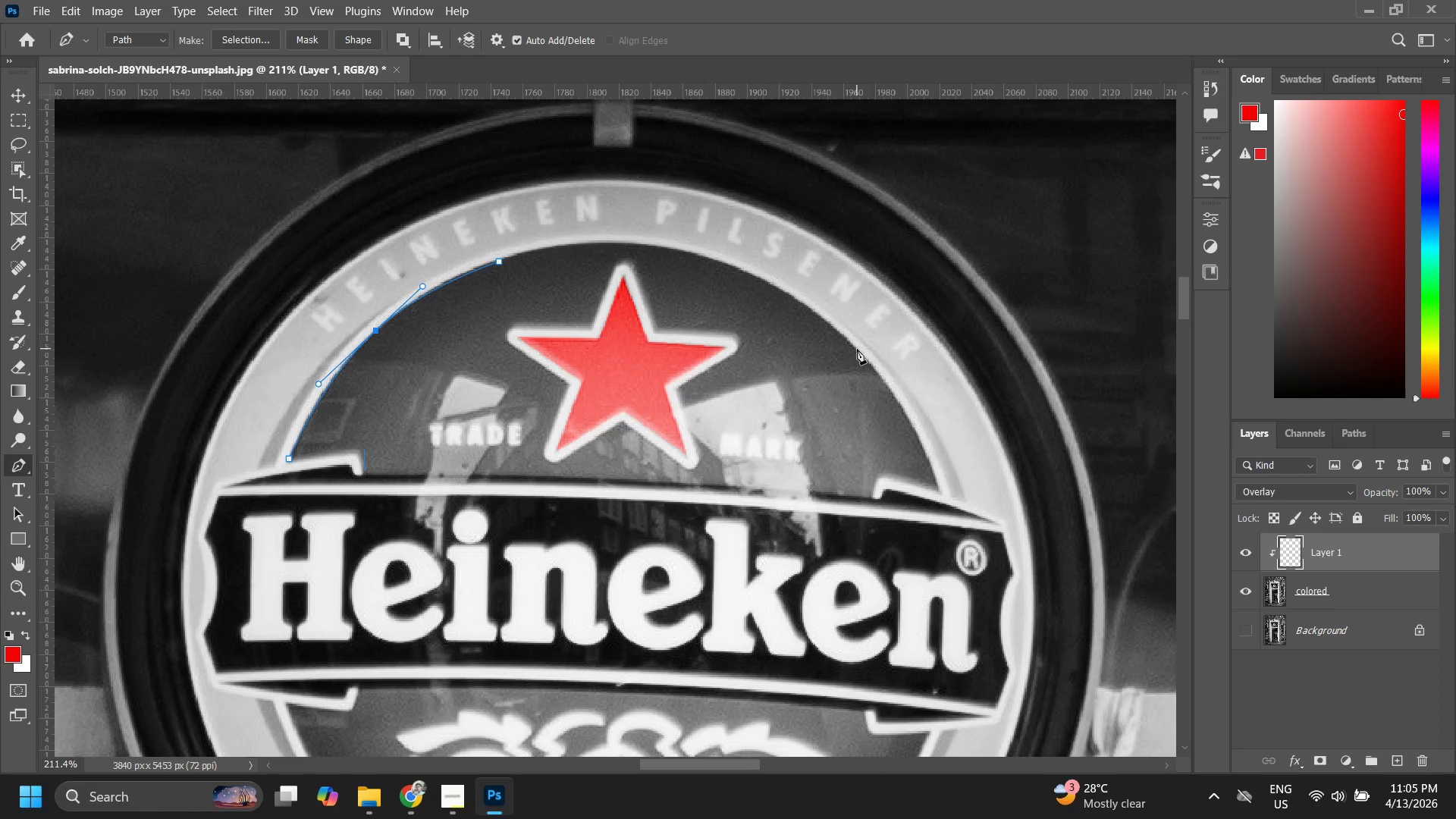 
left_click([857, 349])
 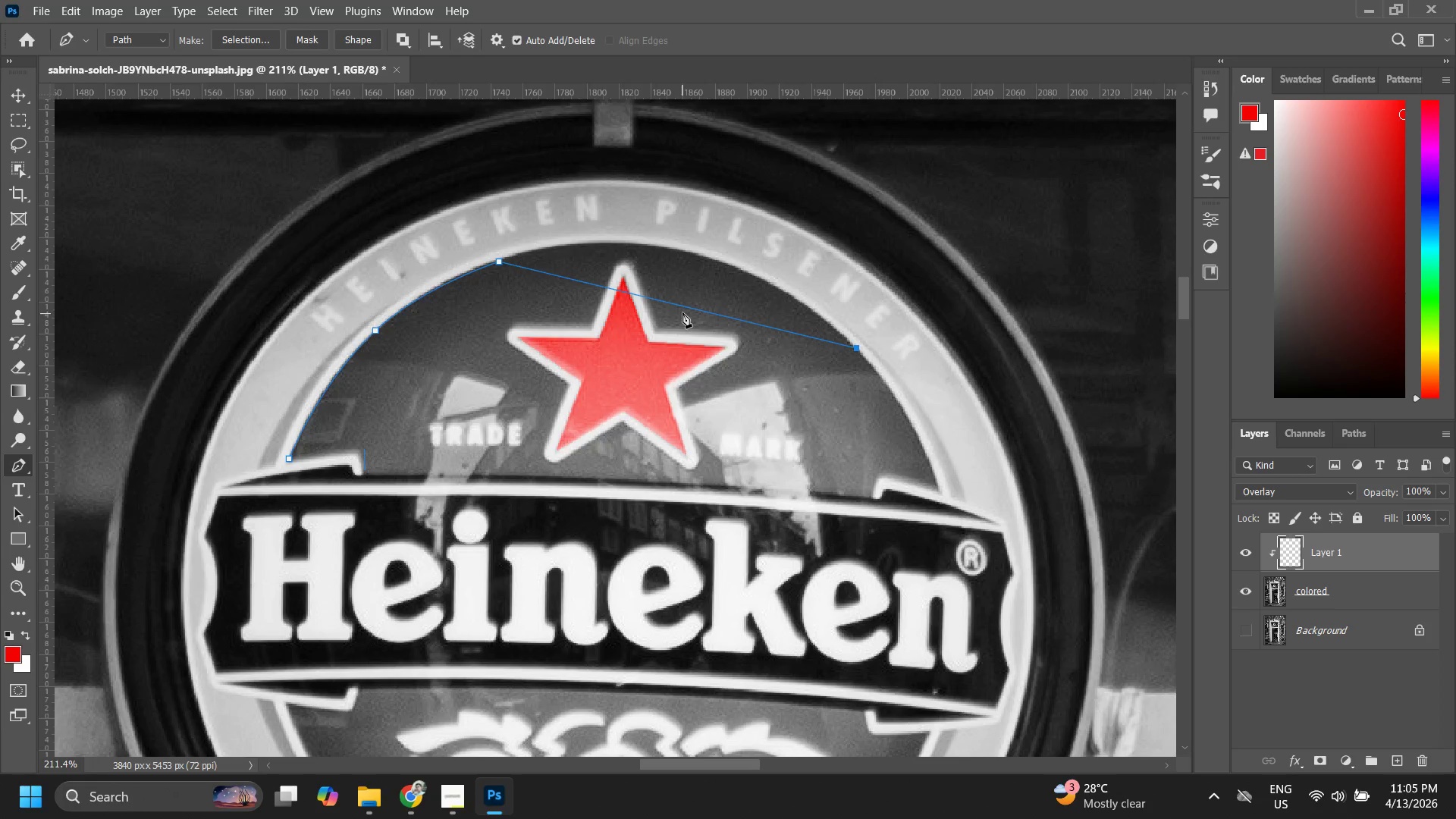 
left_click([682, 312])
 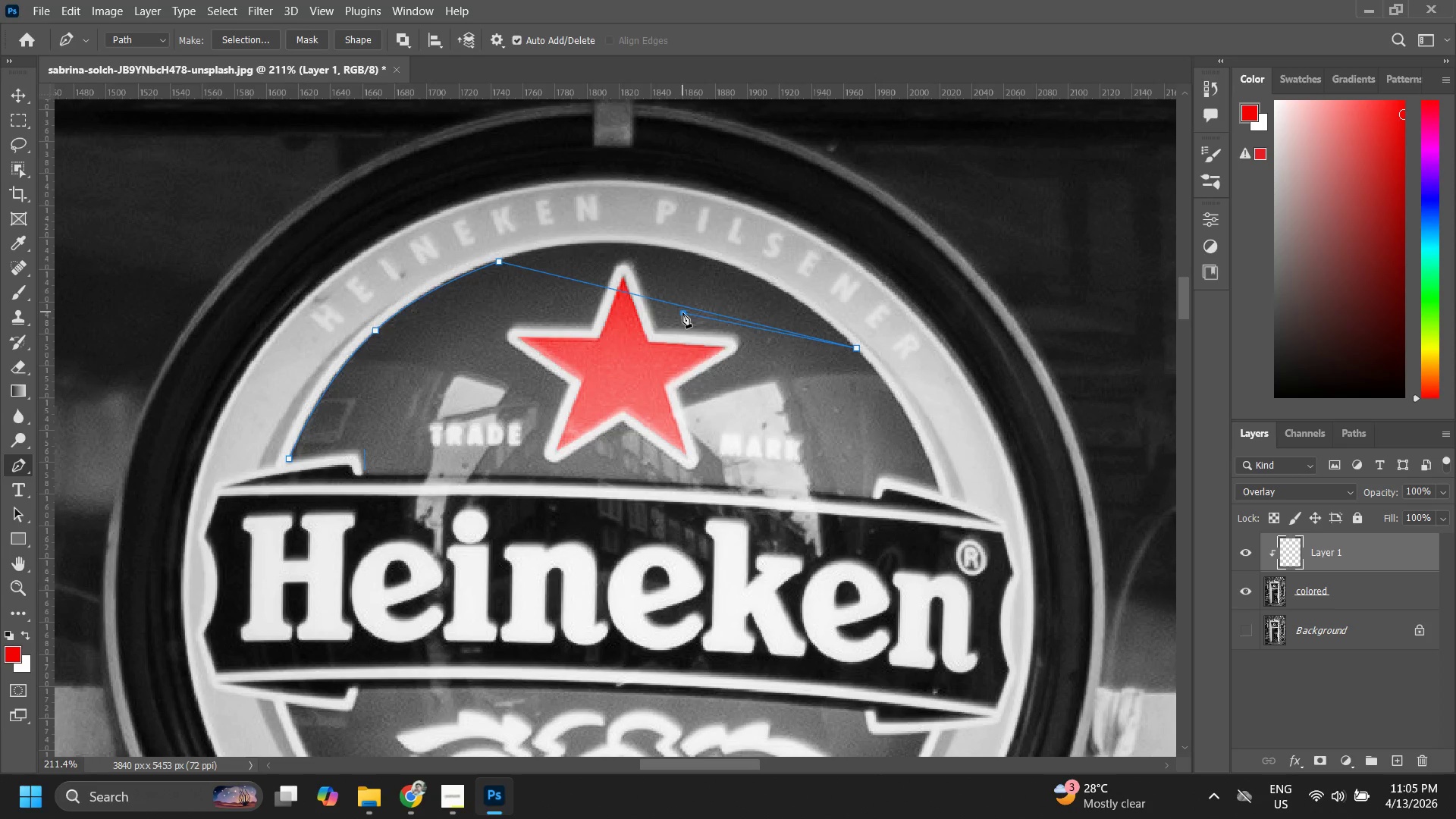 
key(Control+ControlLeft)
 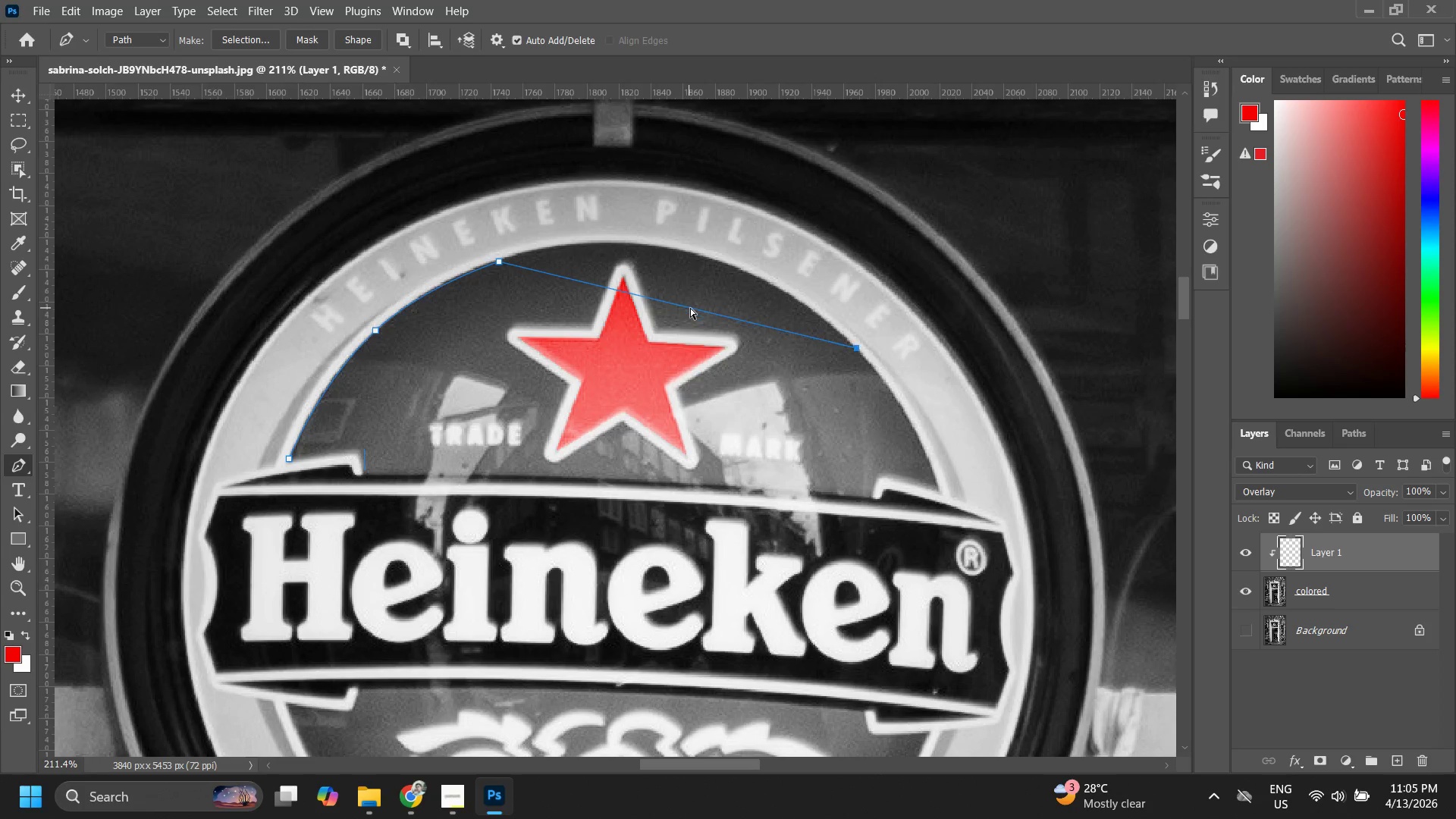 
key(Control+Z)
 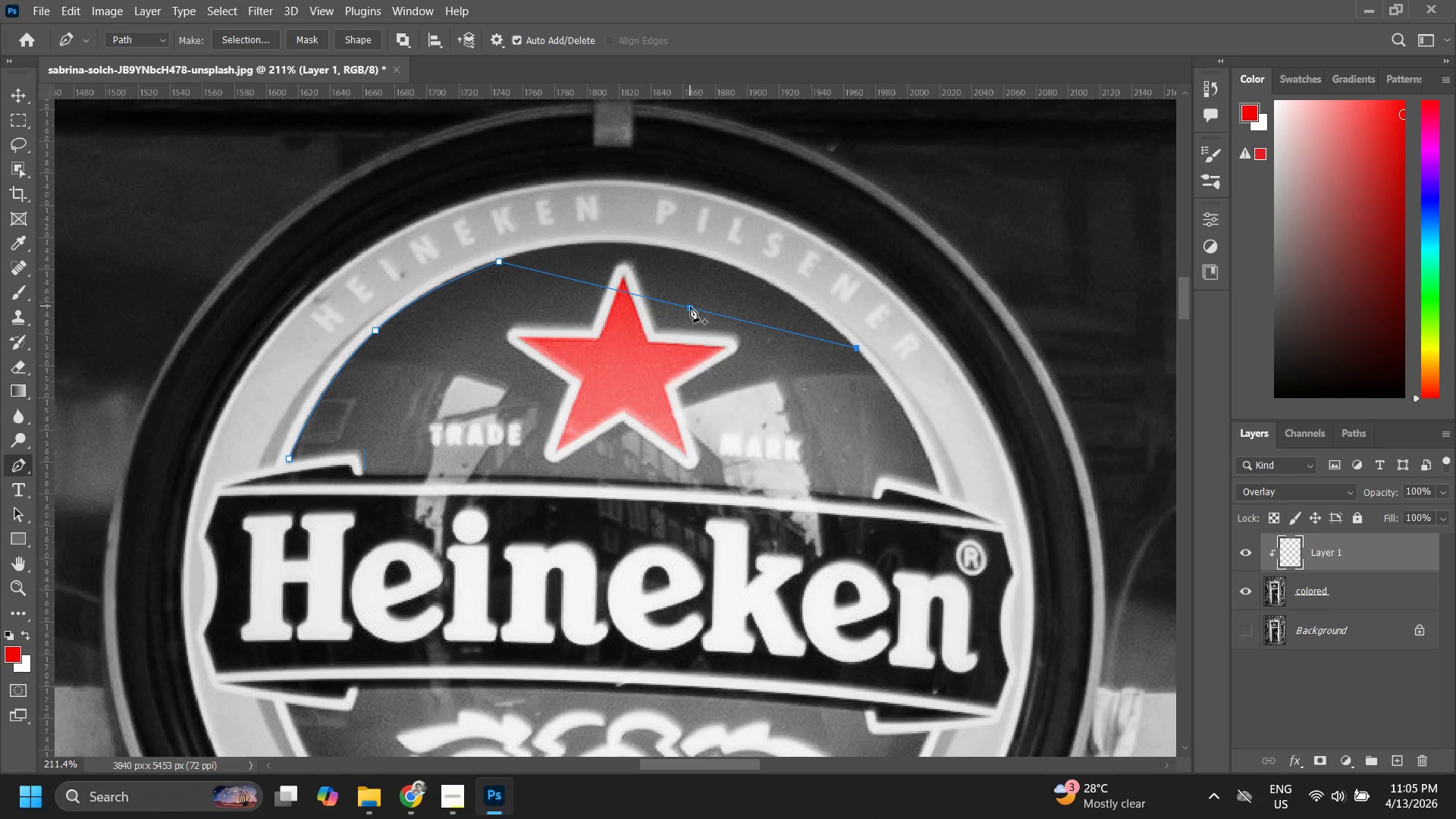 
left_click([690, 306])
 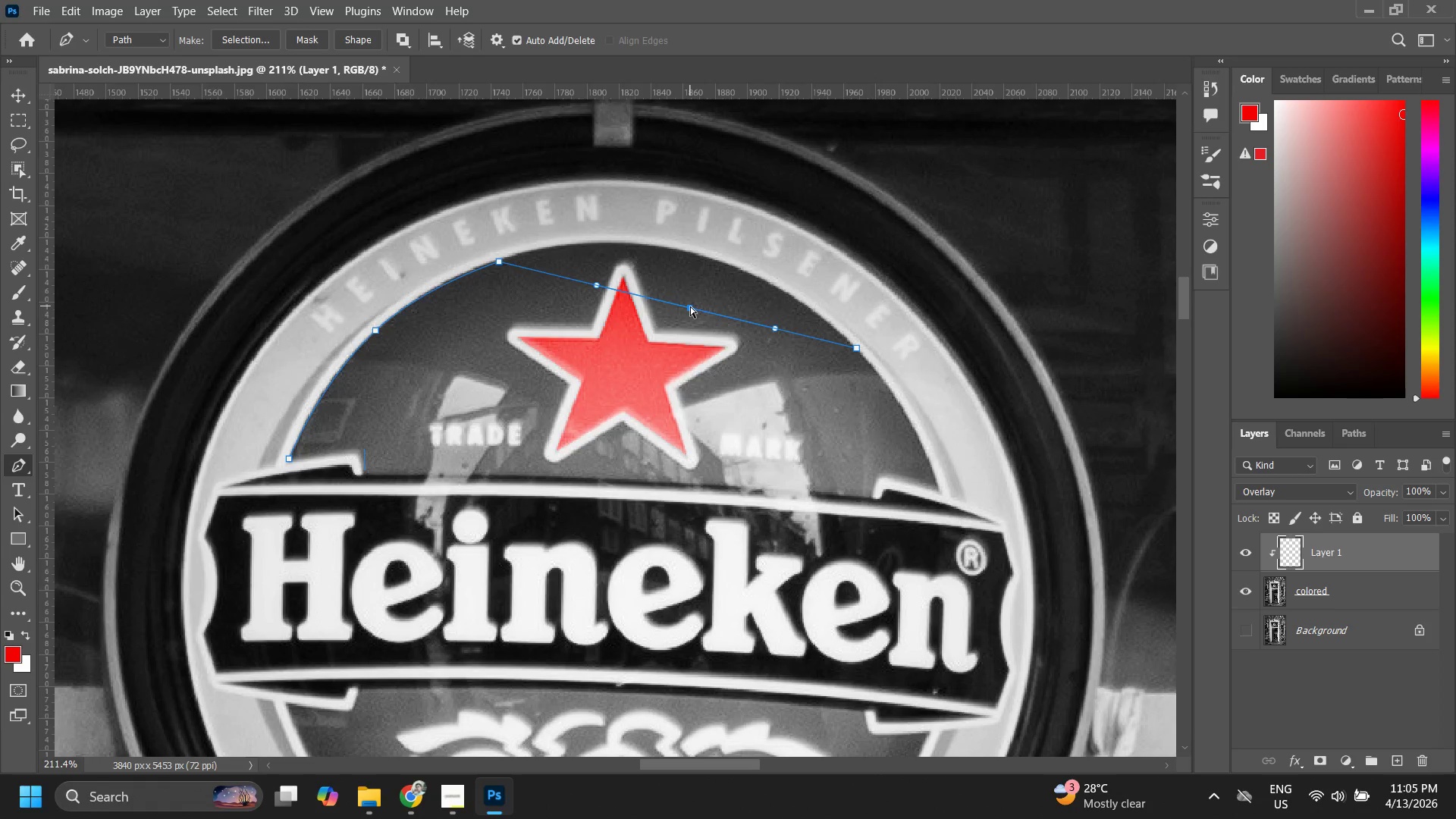 
hold_key(key=ControlLeft, duration=1.5)
left_click_drag(start_coordinate=[690, 306], to_coordinate=[682, 249])
 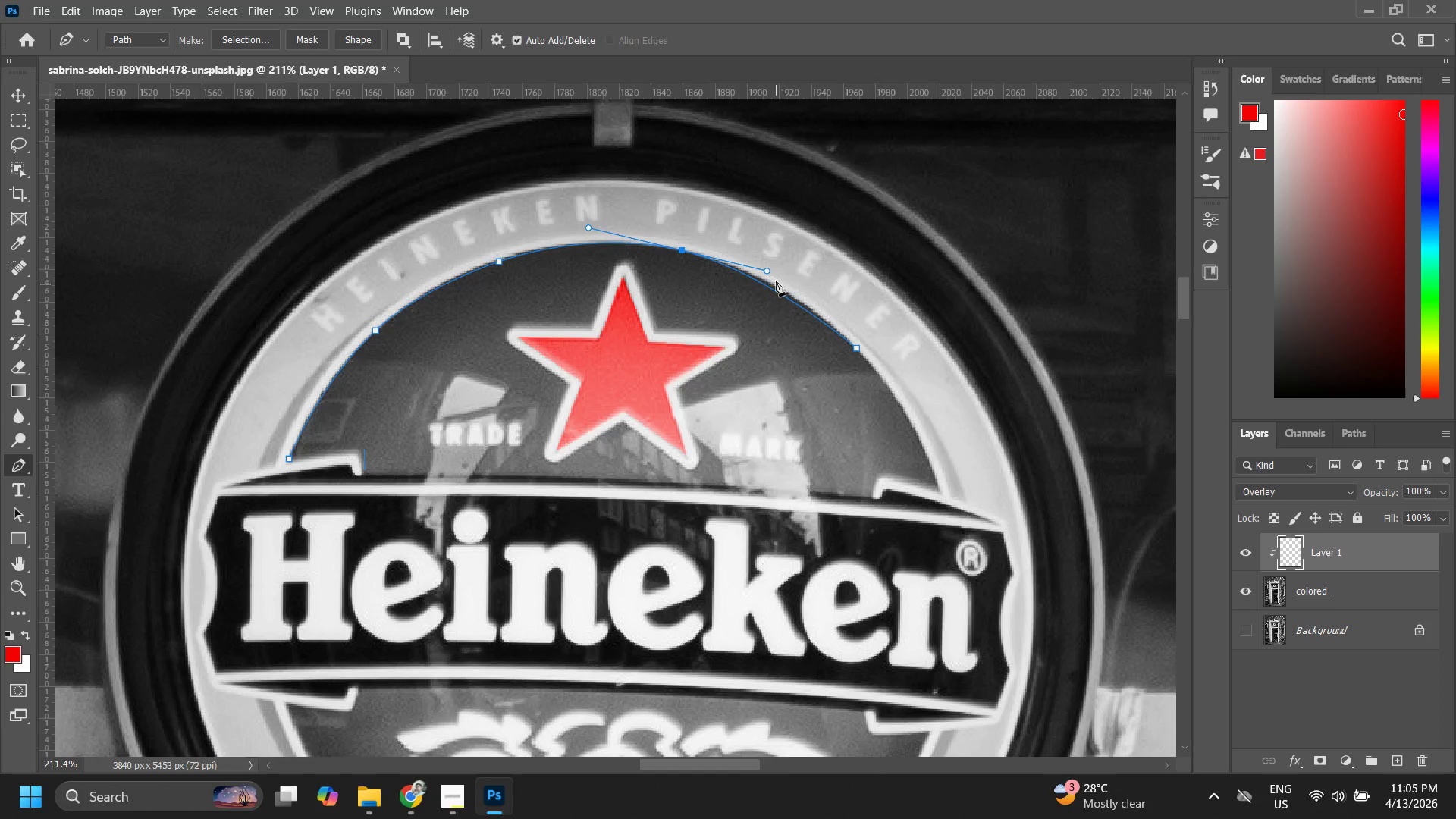 
hold_key(key=ControlLeft, duration=1.5)
 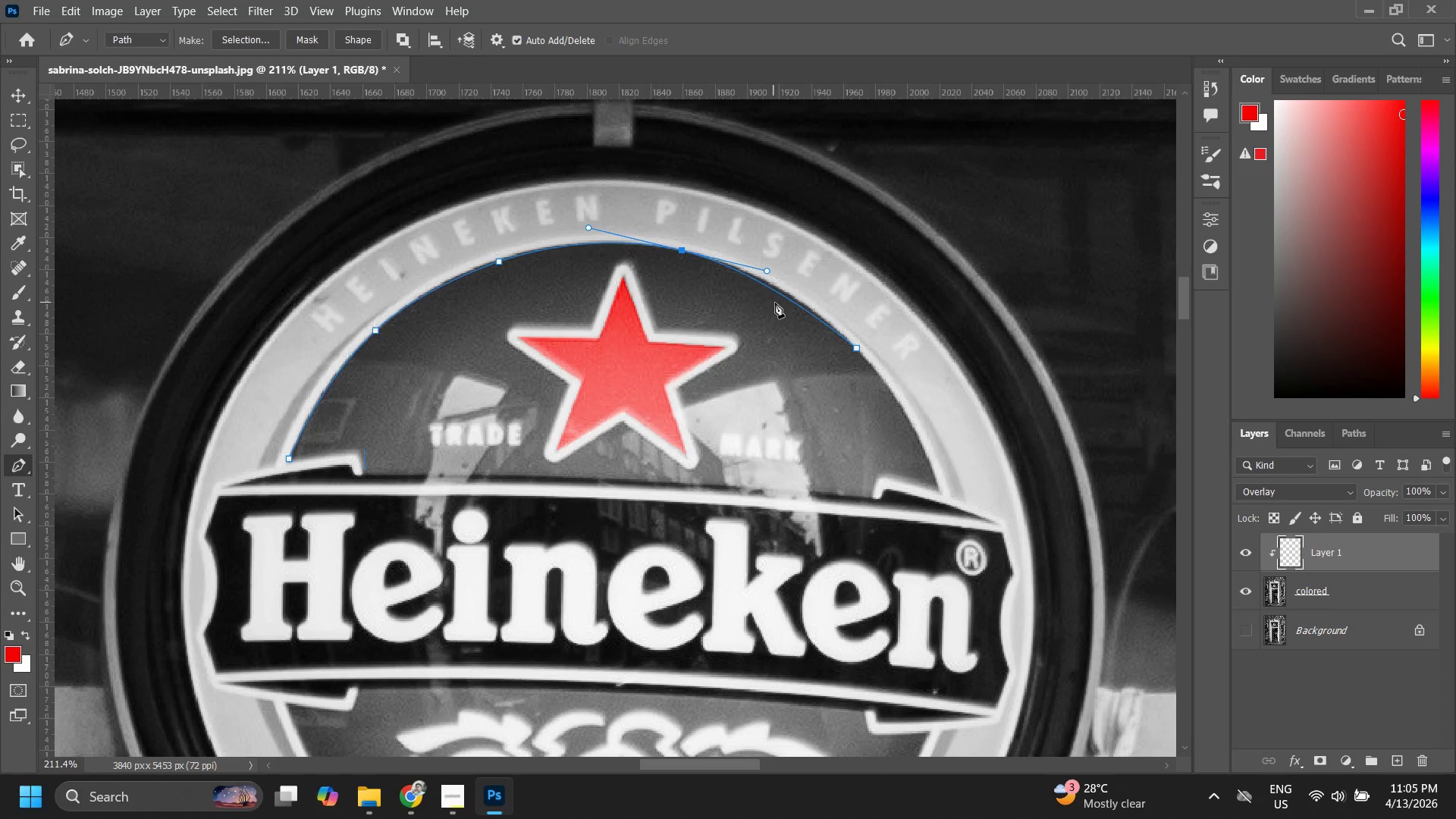 
key(Control+ControlLeft)
 